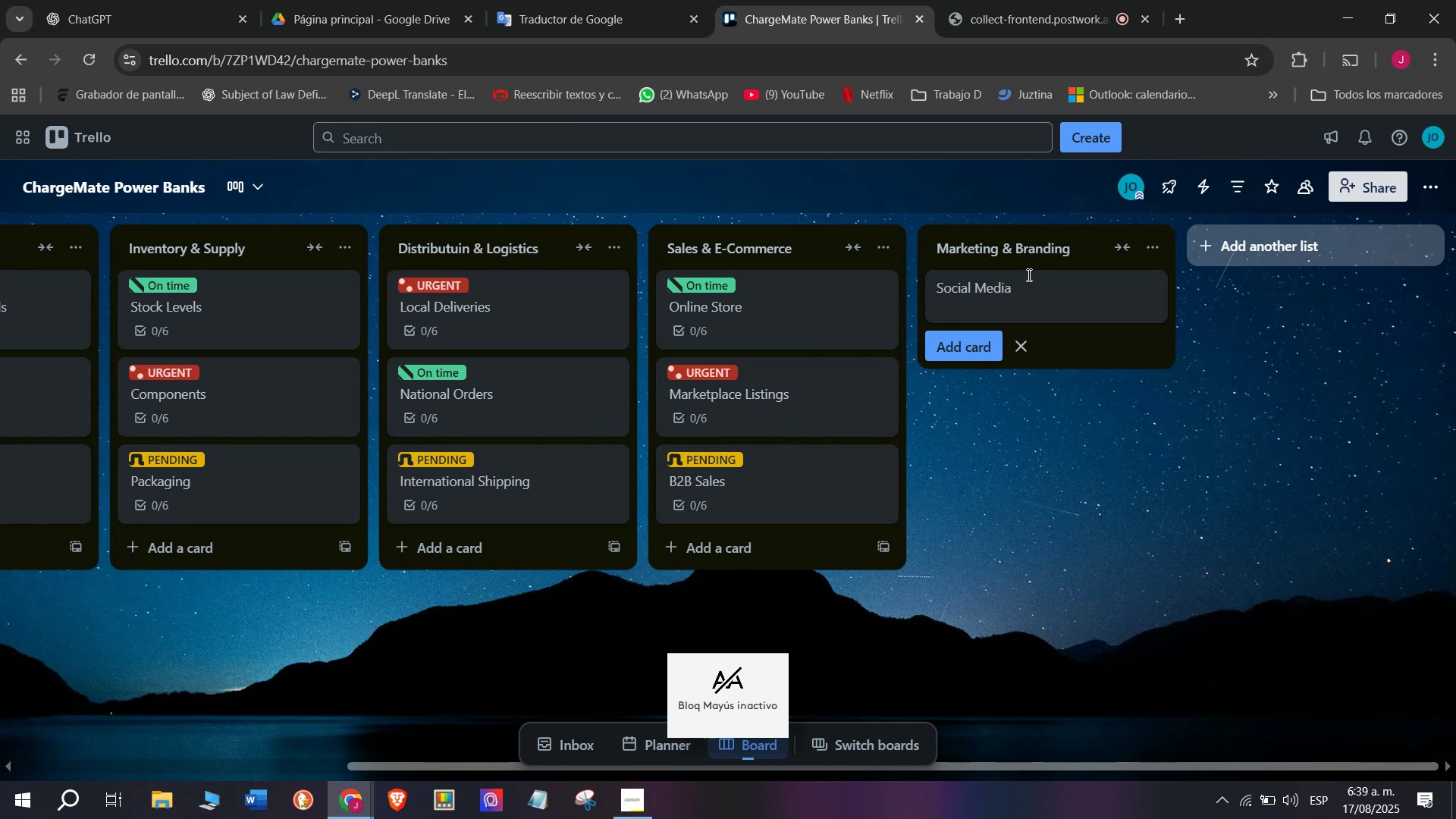 
key(Enter)
 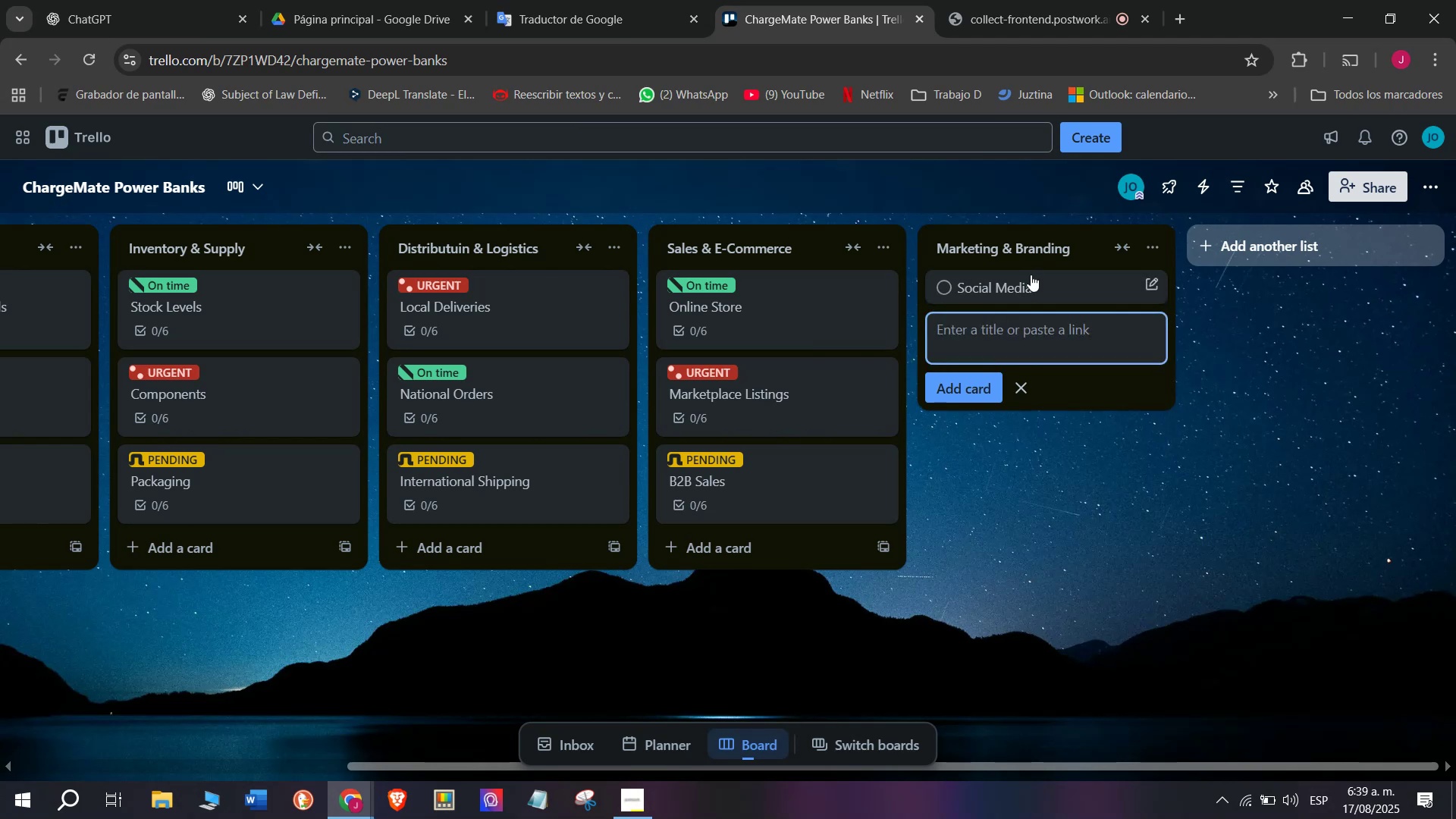 
left_click([1038, 283])
 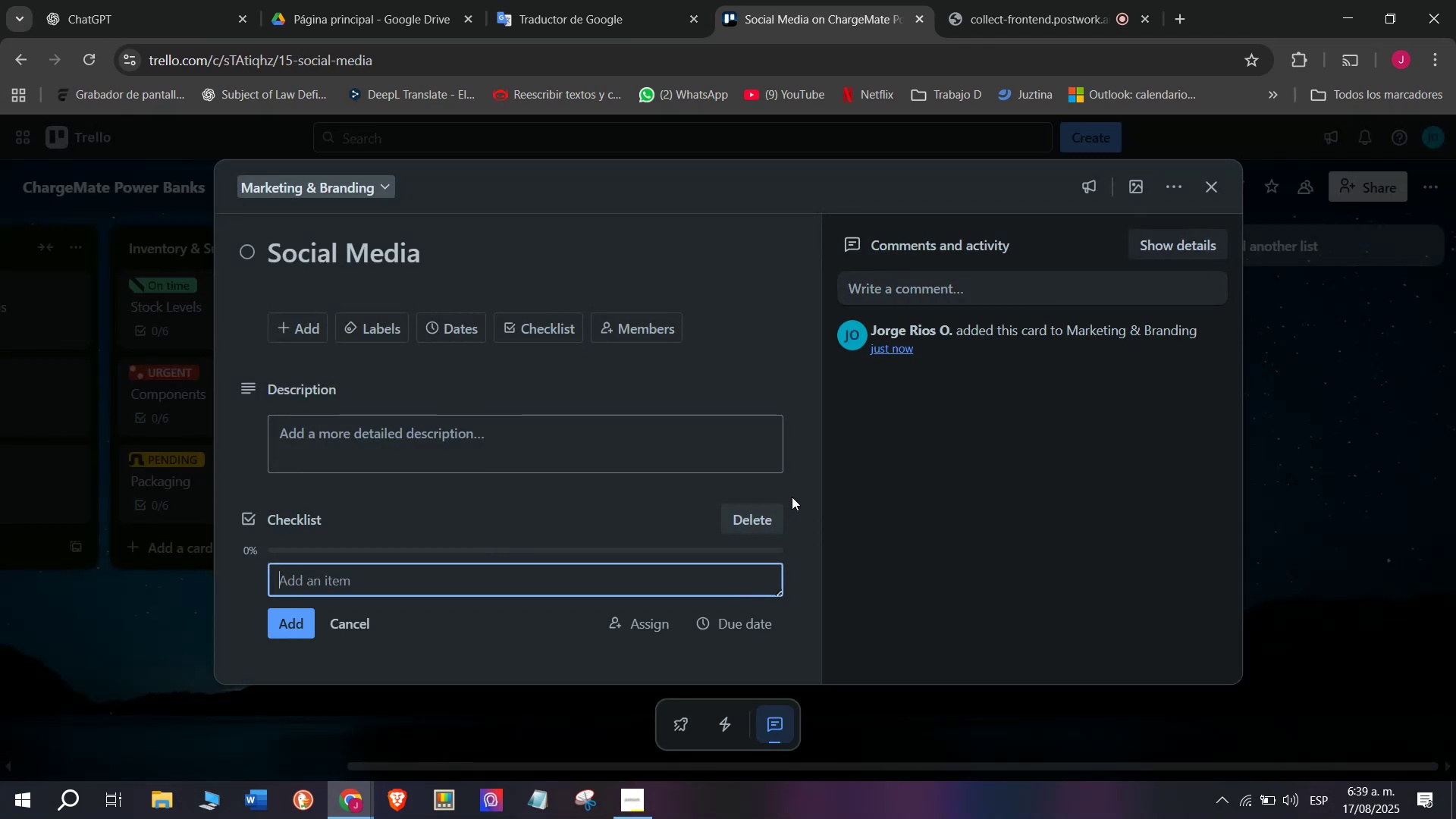 
wait(7.9)
 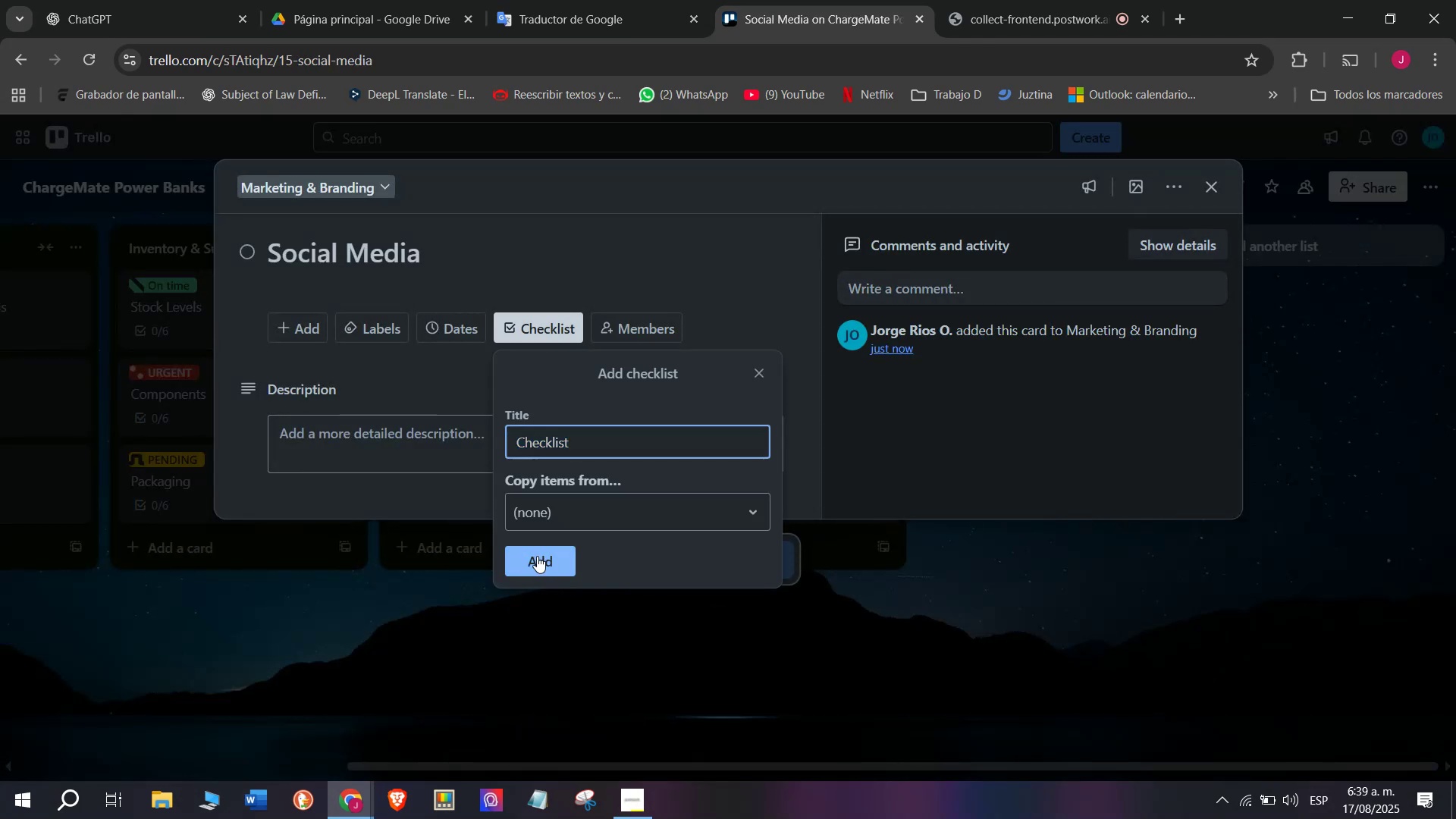 
type(Dailyu)
key(Backspace)
key(Backspace)
key(Backspace)
type(ly)
 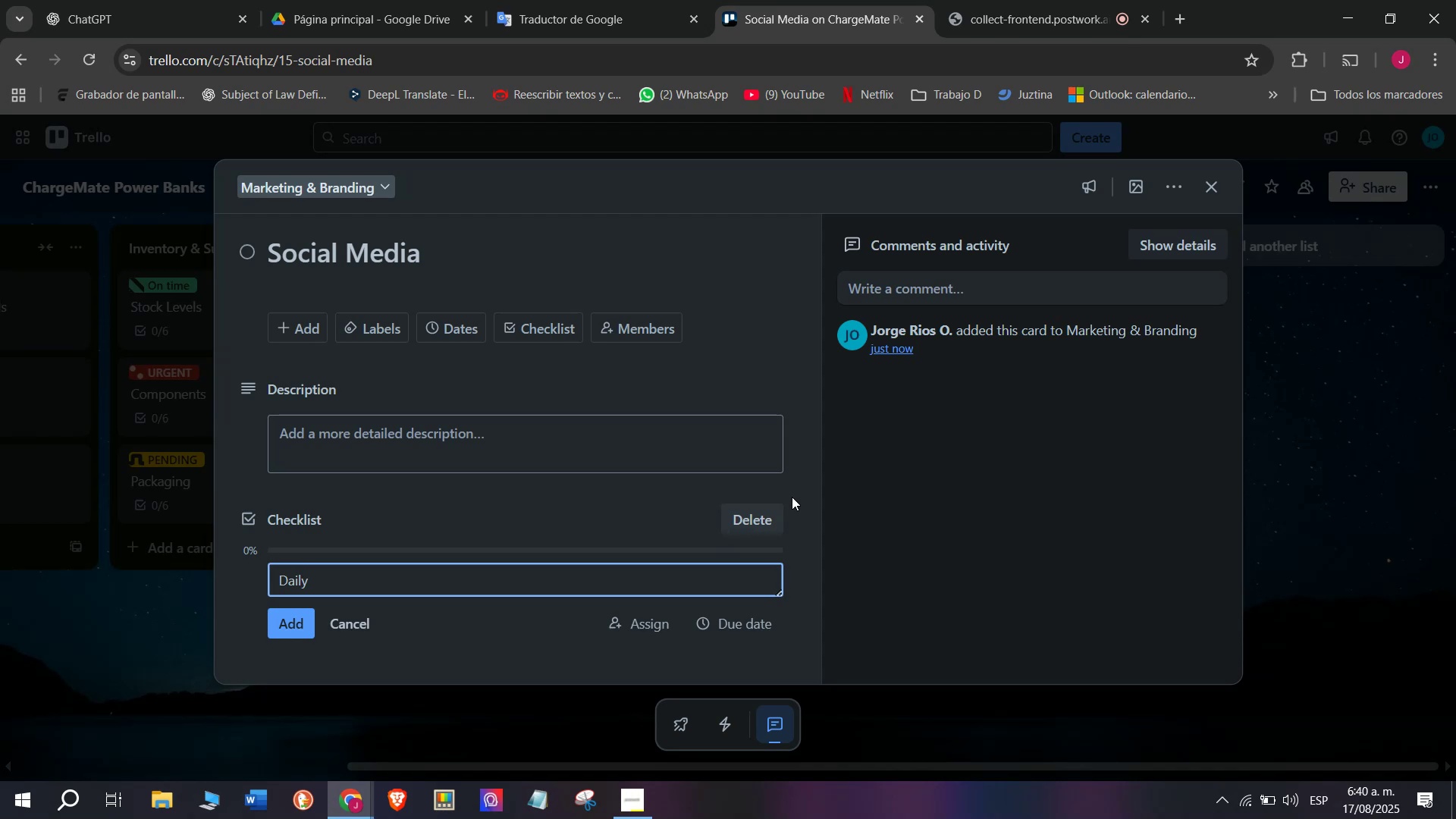 
type( posts)
 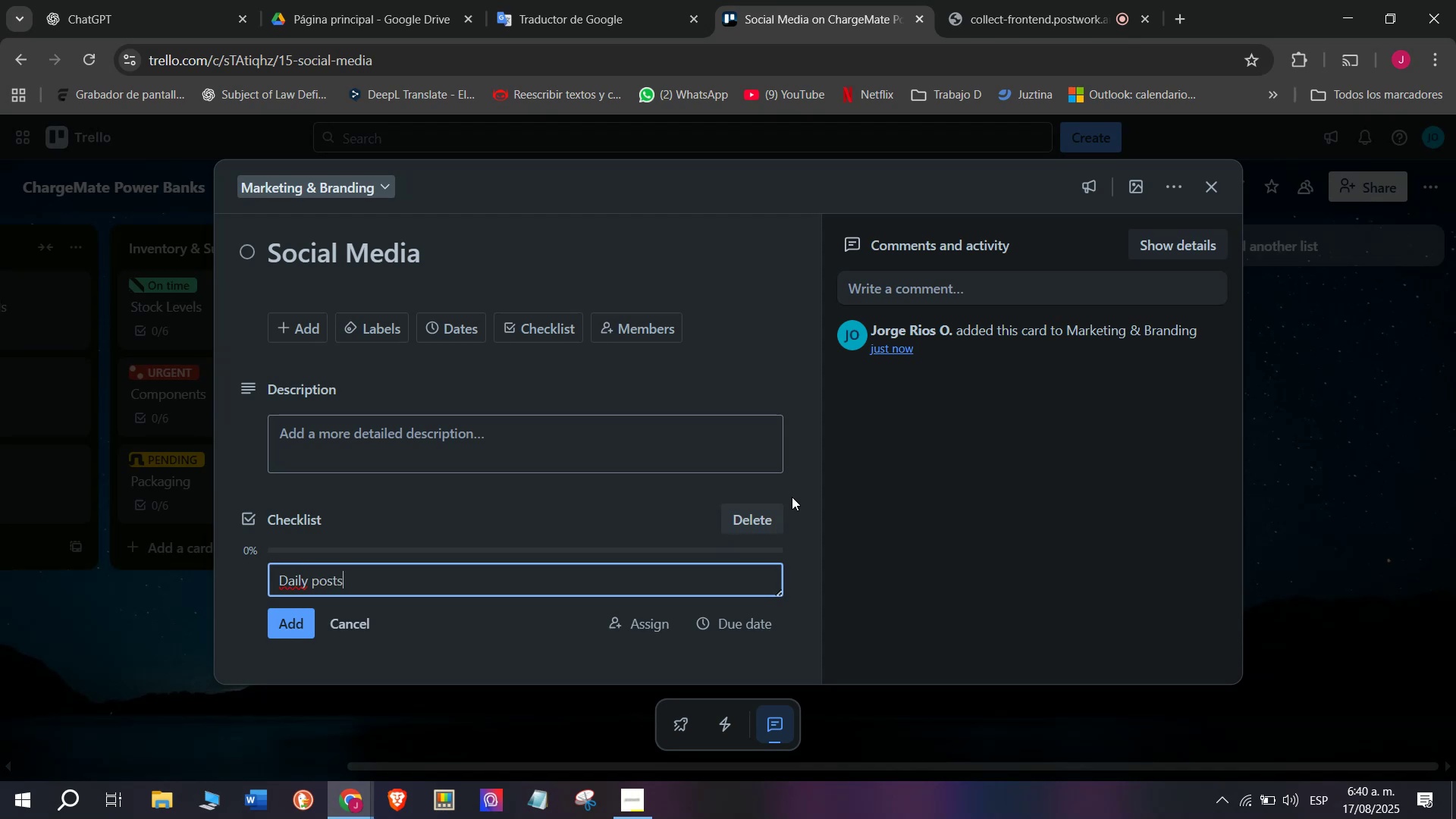 
key(Enter)
 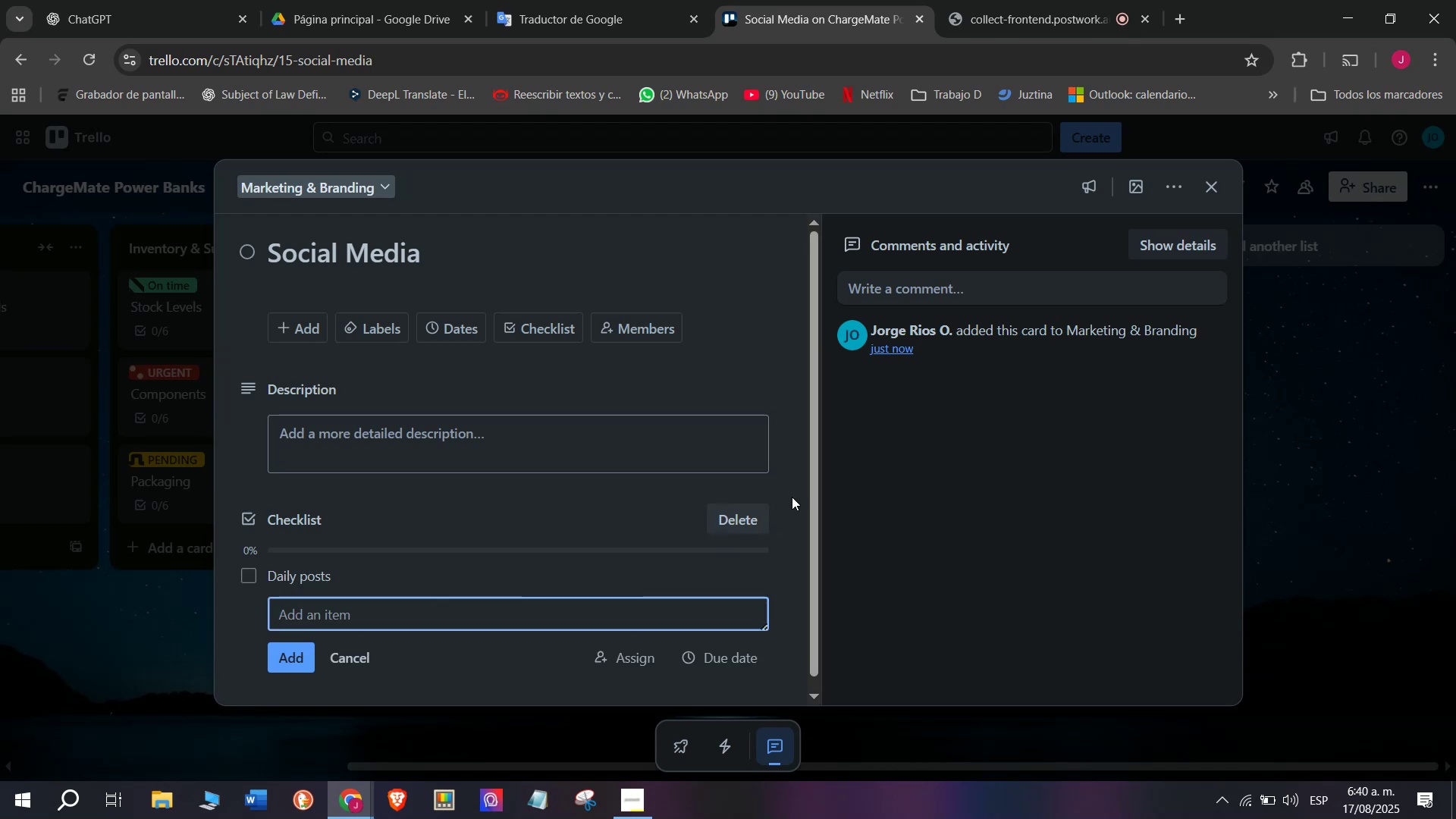 
type(Int)
key(Backspace)
type(stagram reels)
 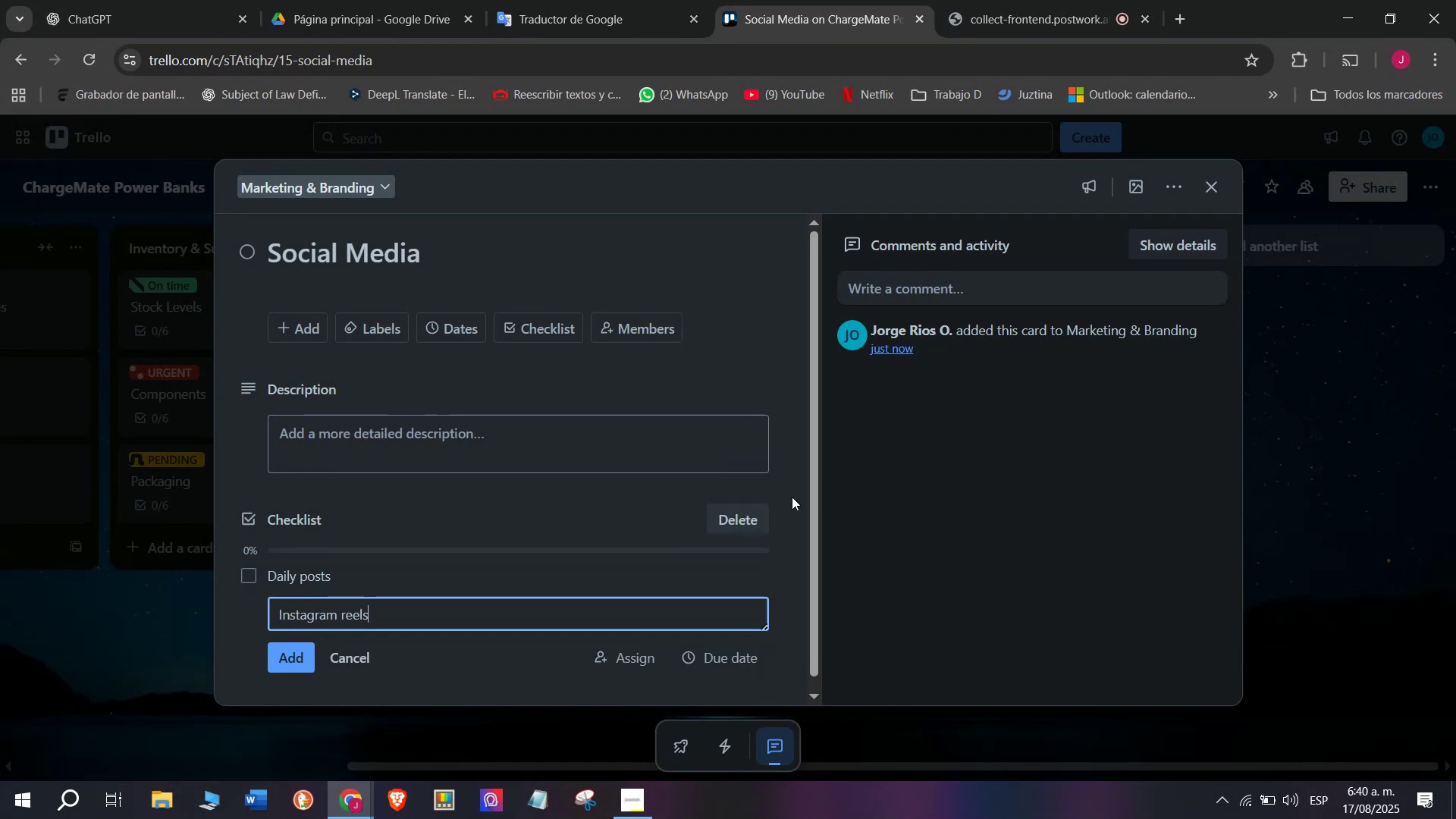 
key(Enter)
 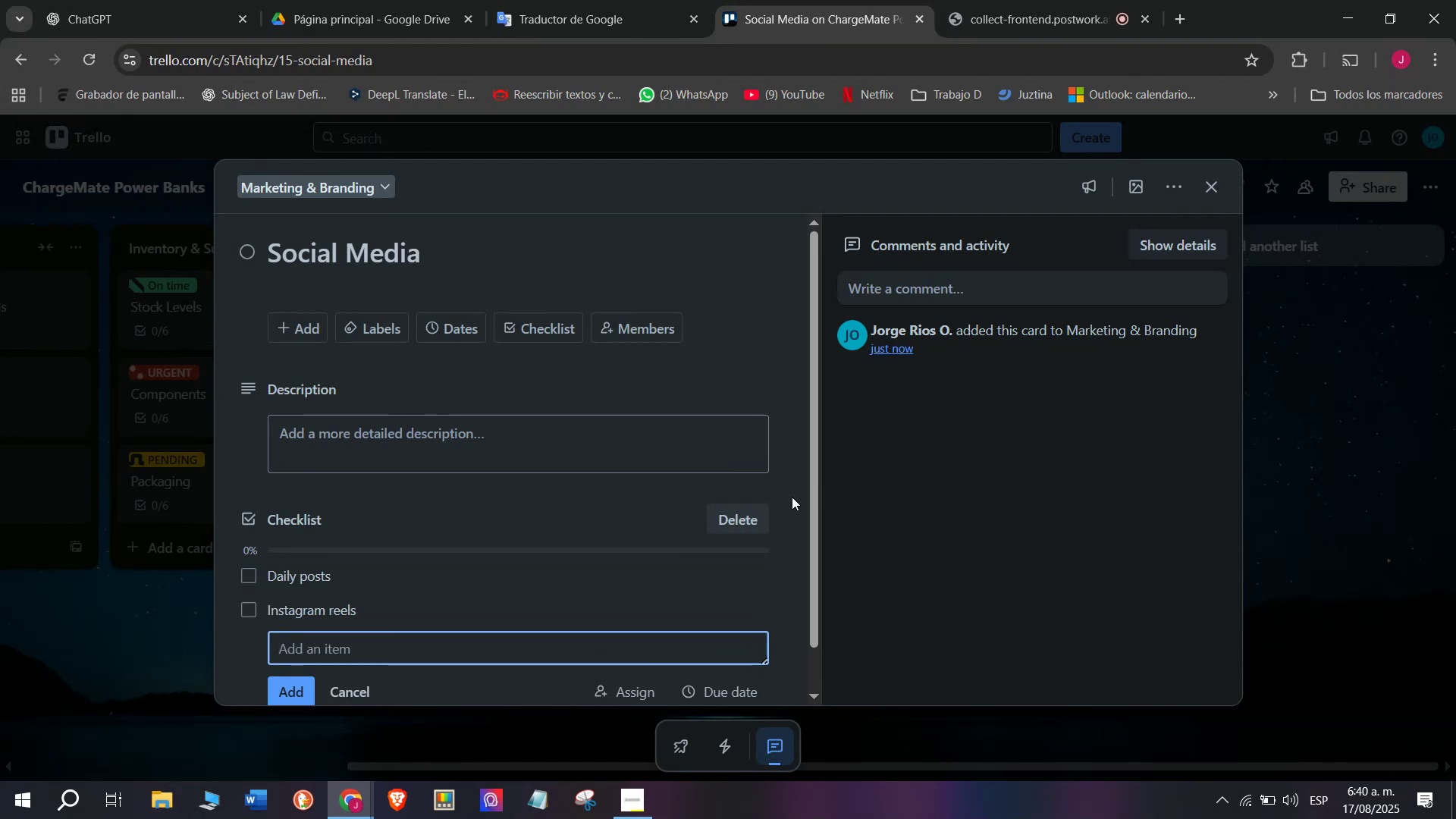 
type(Tiktok videos)
 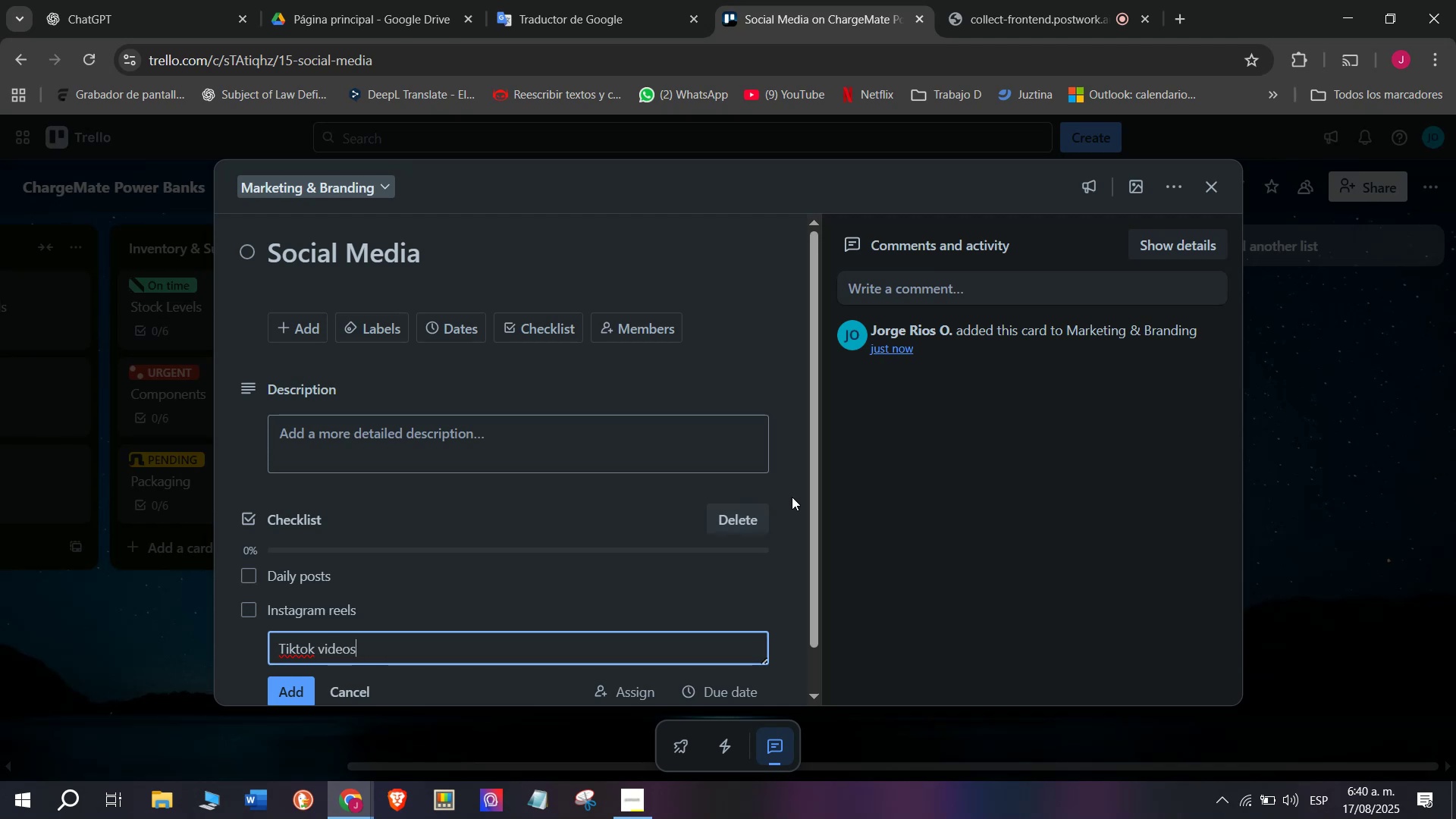 
key(Enter)
 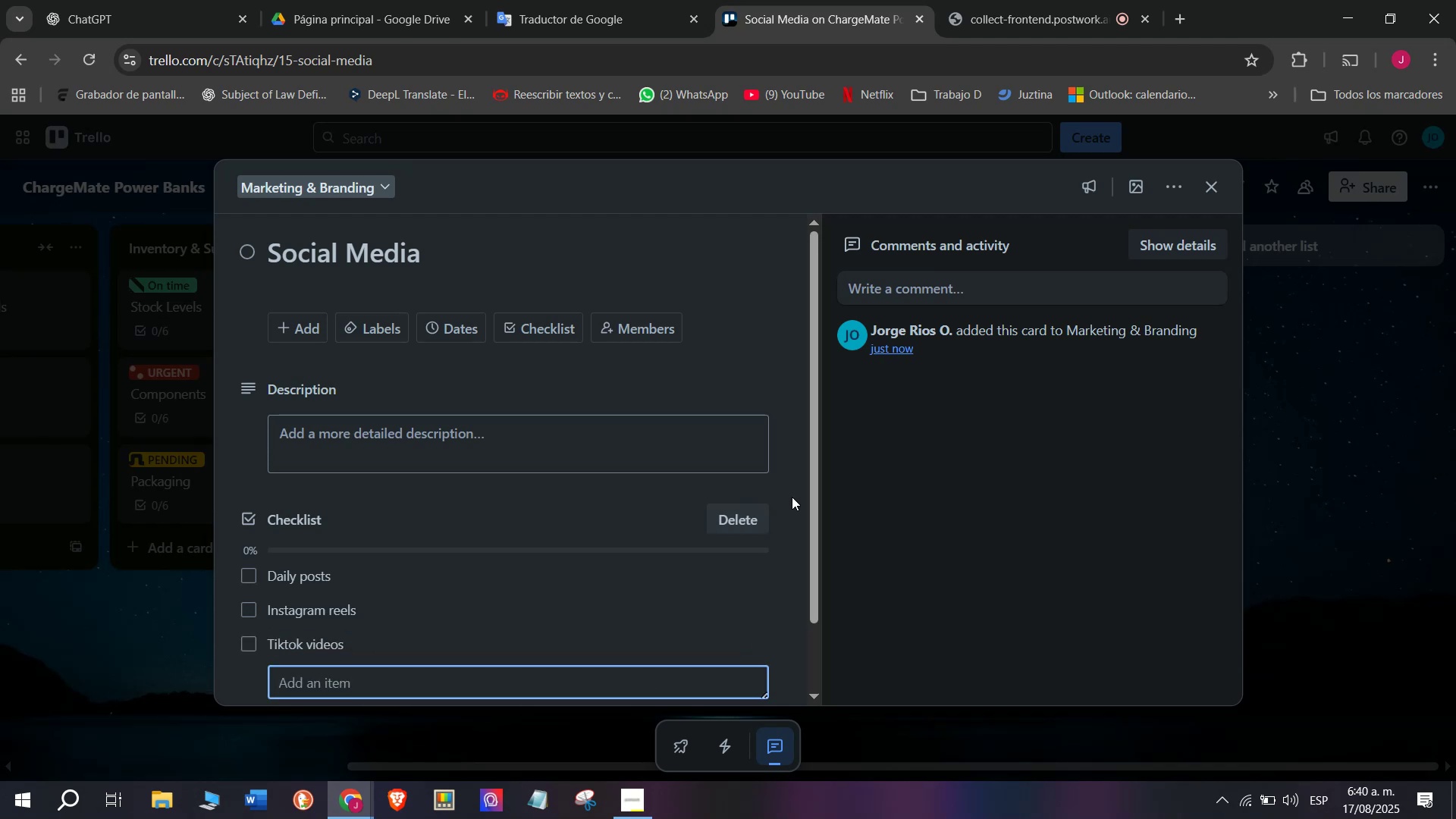 
type(Collaborate with influencers)
 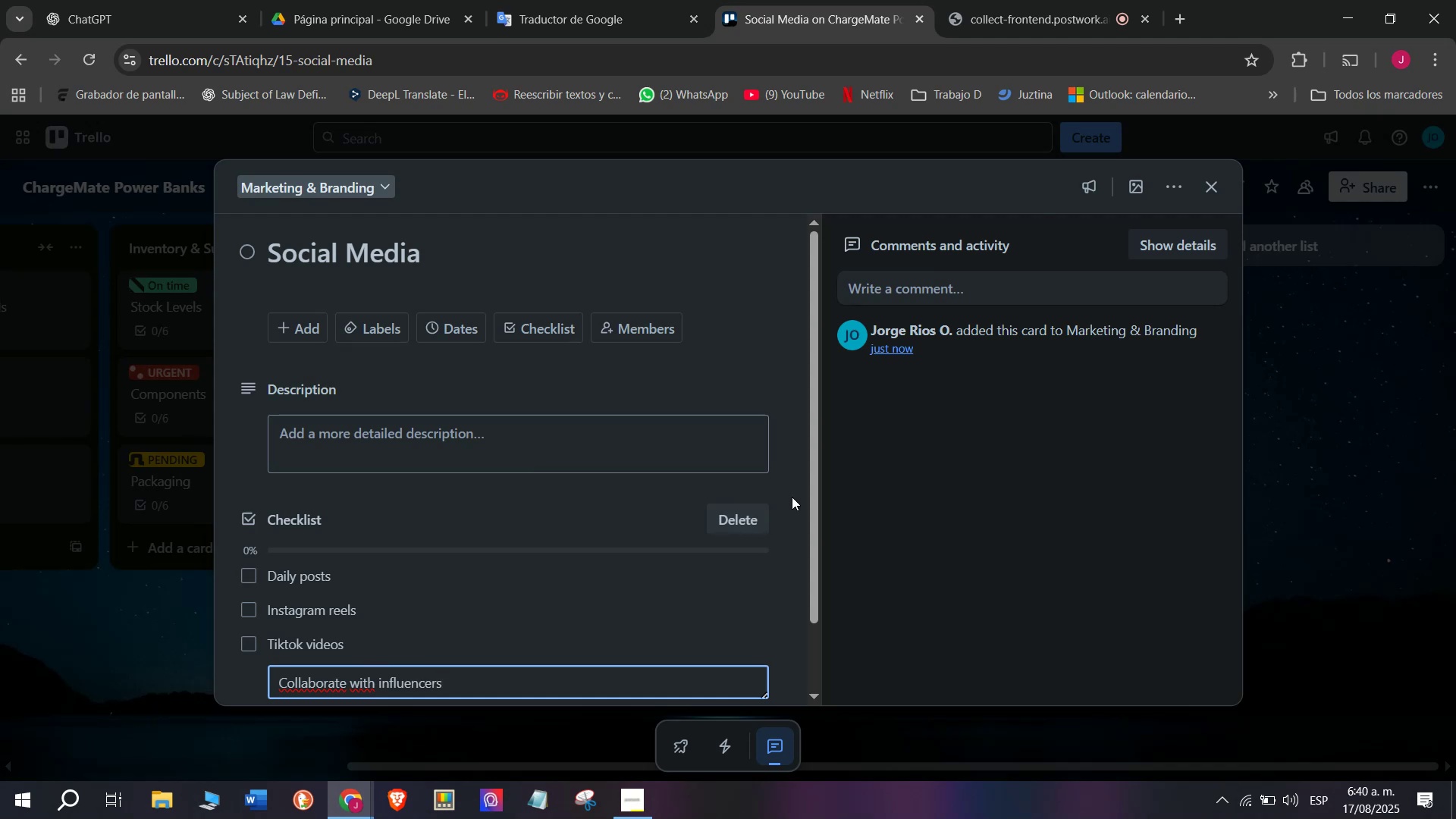 
key(Enter)
 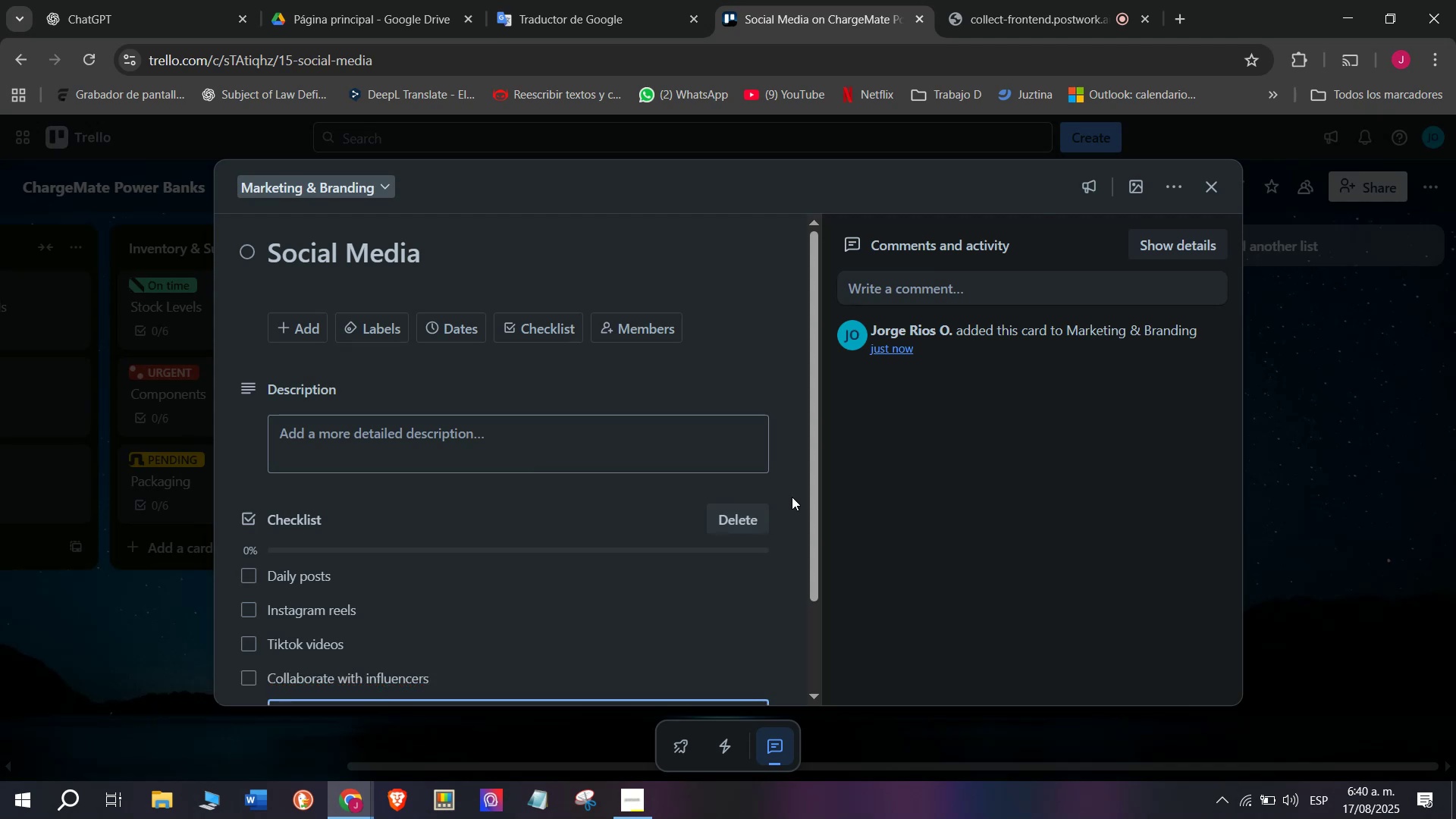 
key(Enter)
 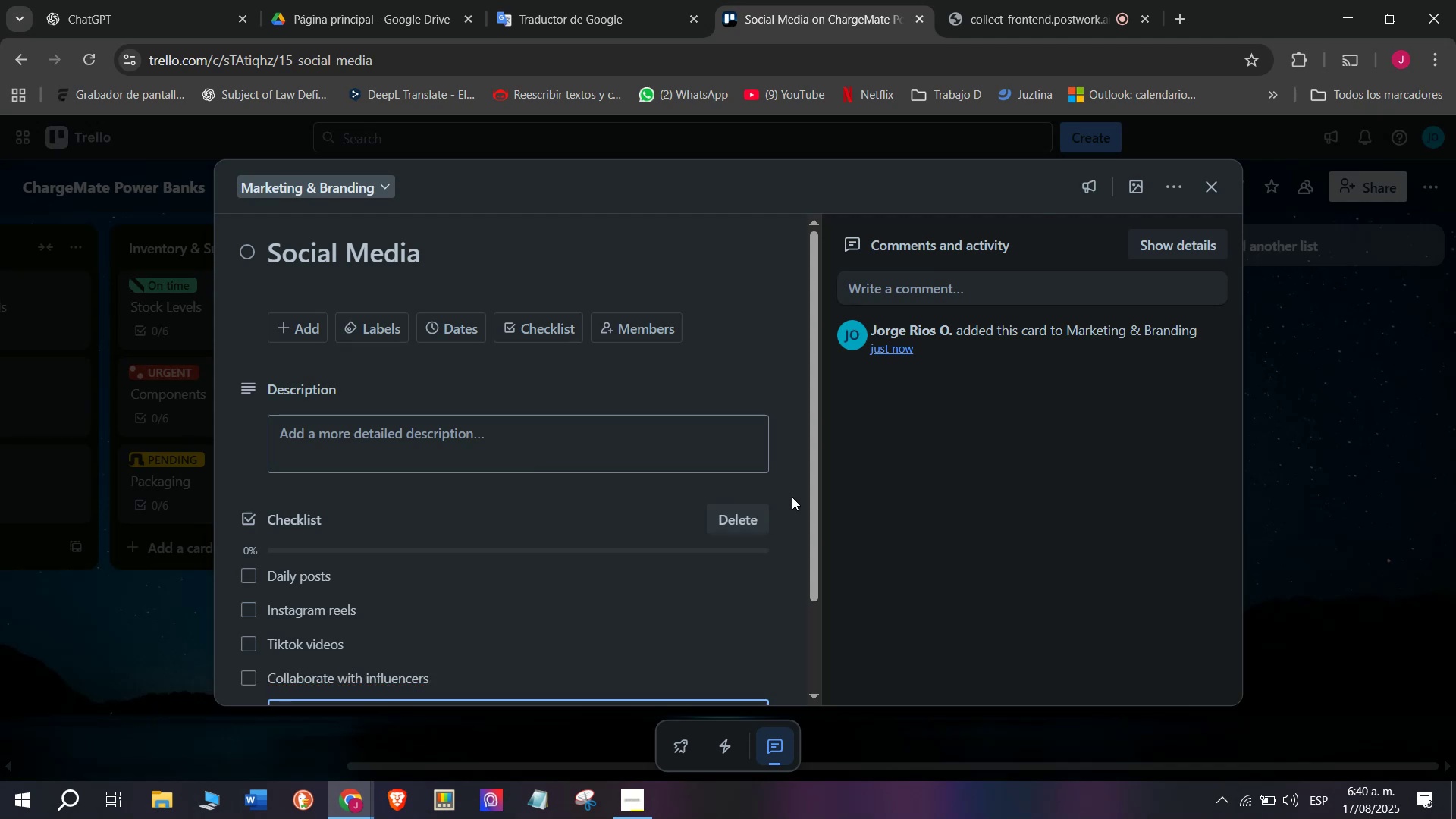 
type(Give)
 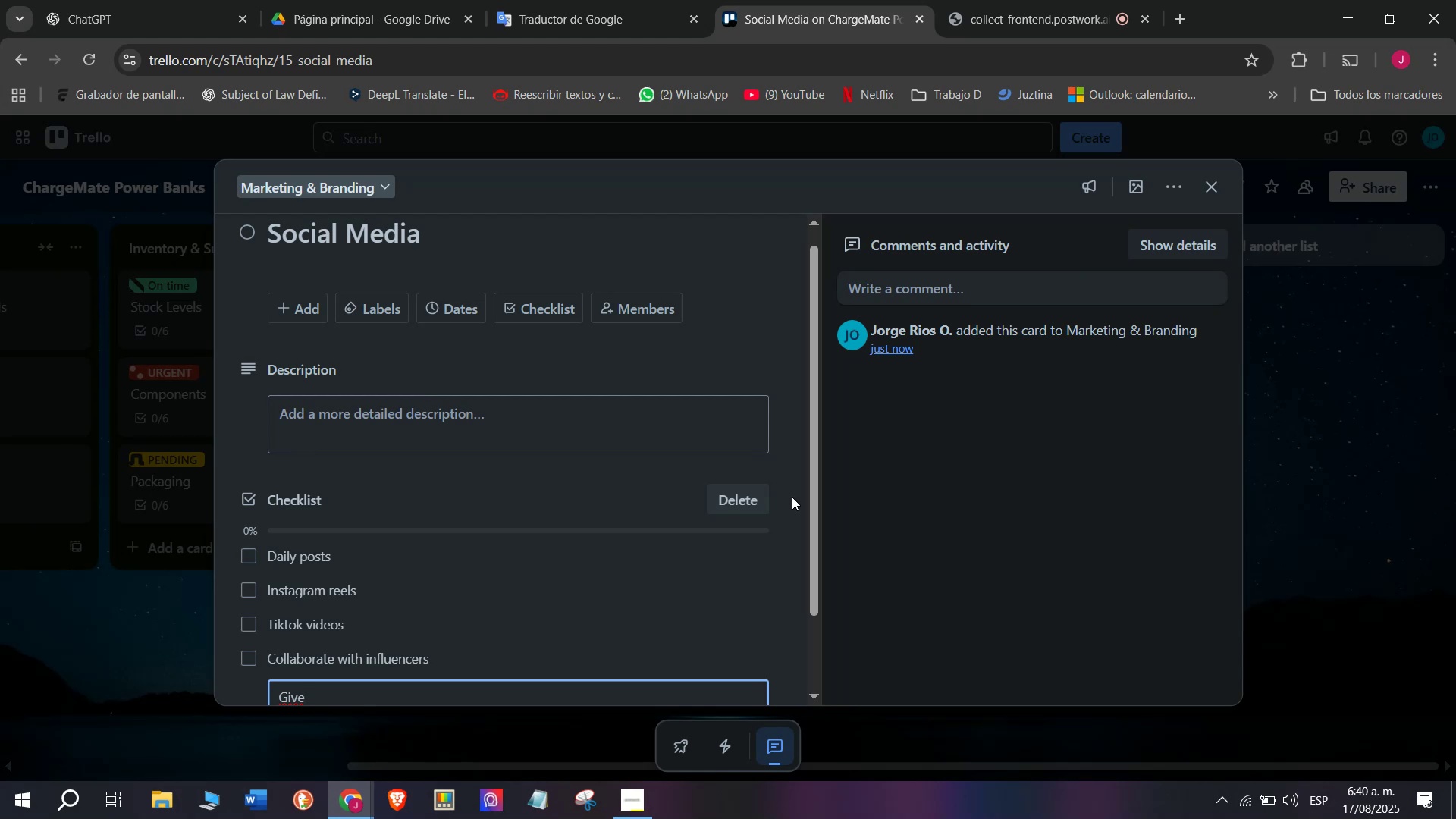 
wait(5.26)
 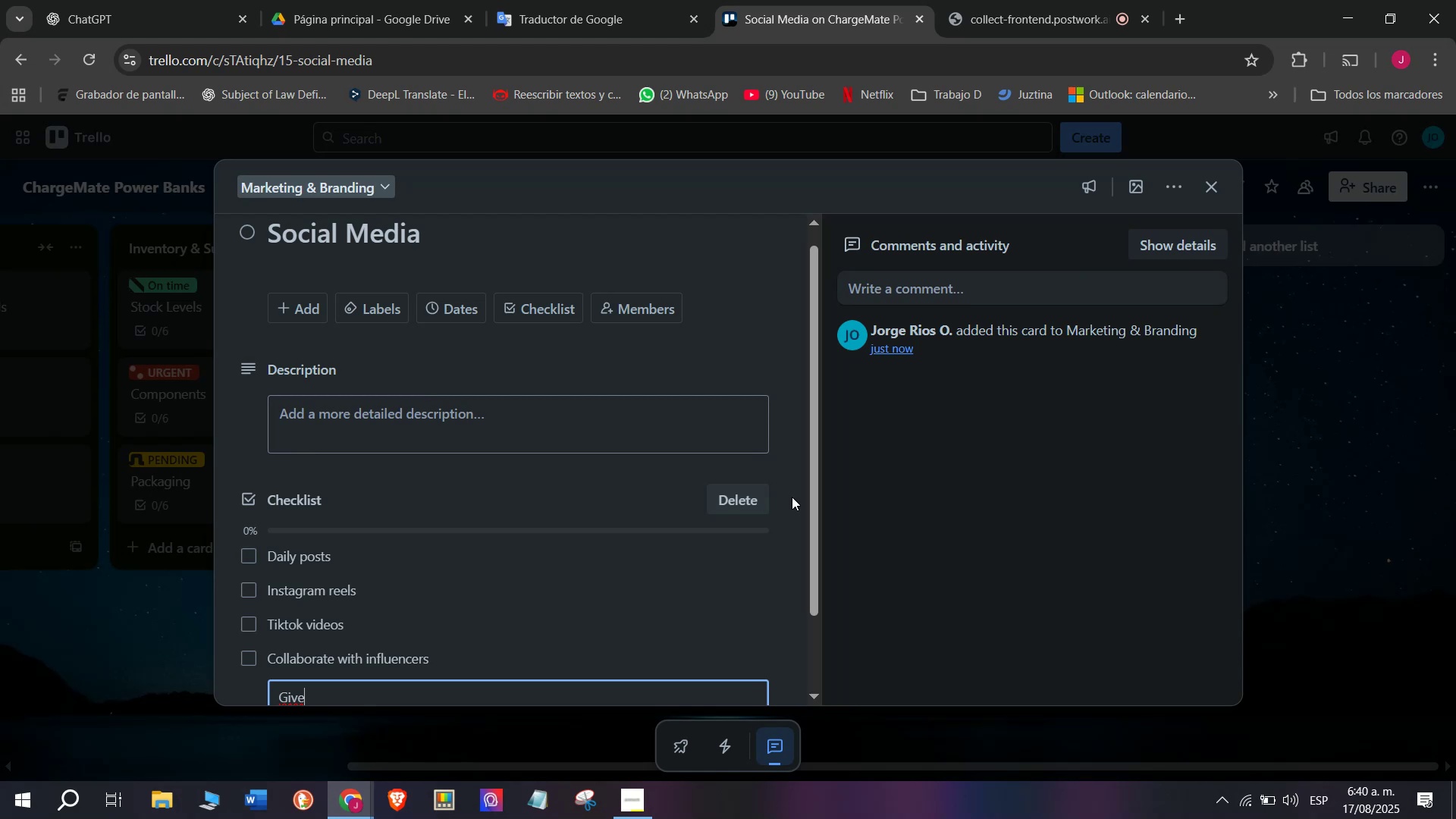 
key(A)
 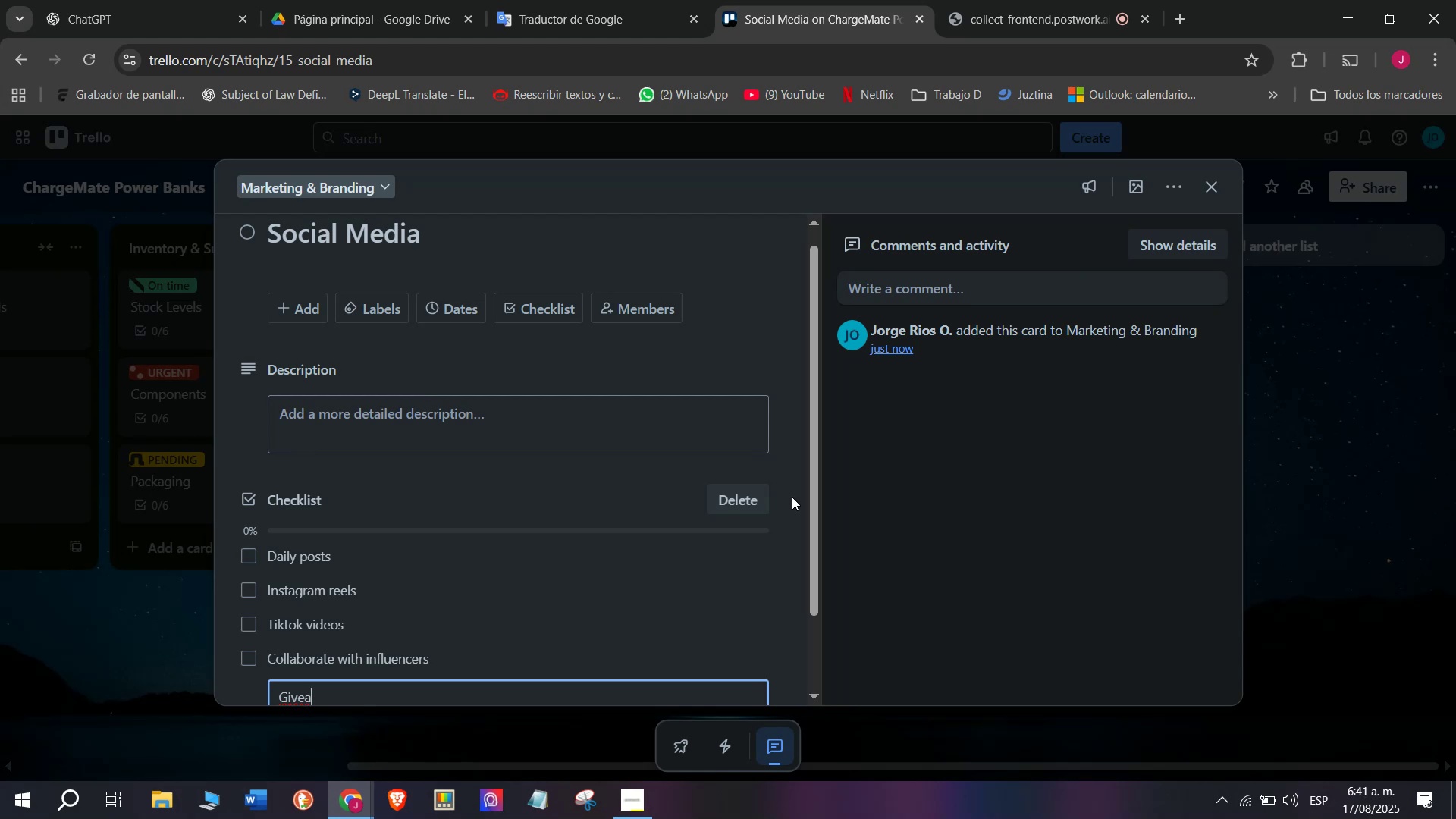 
type(ways)
 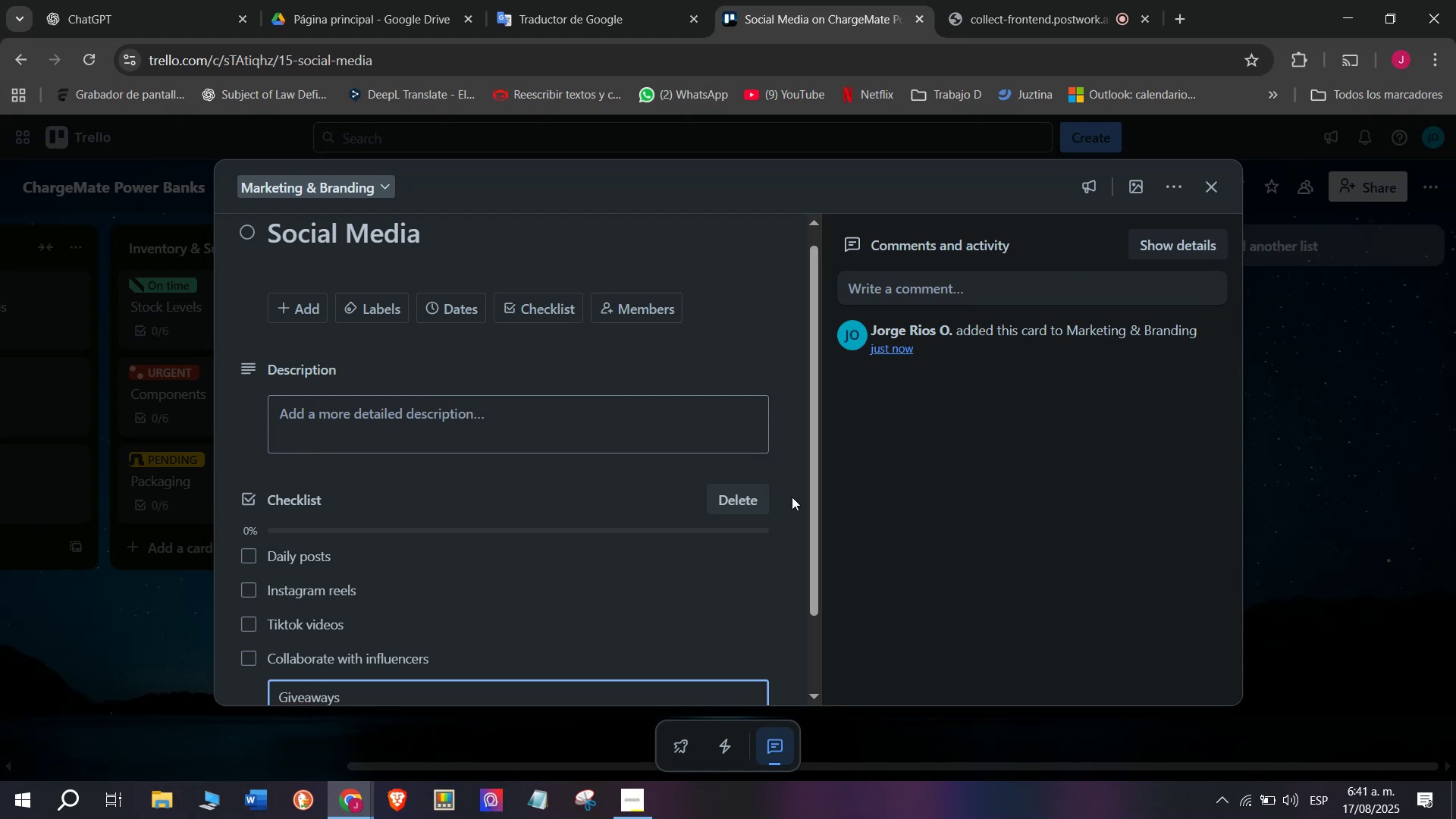 
key(Enter)
 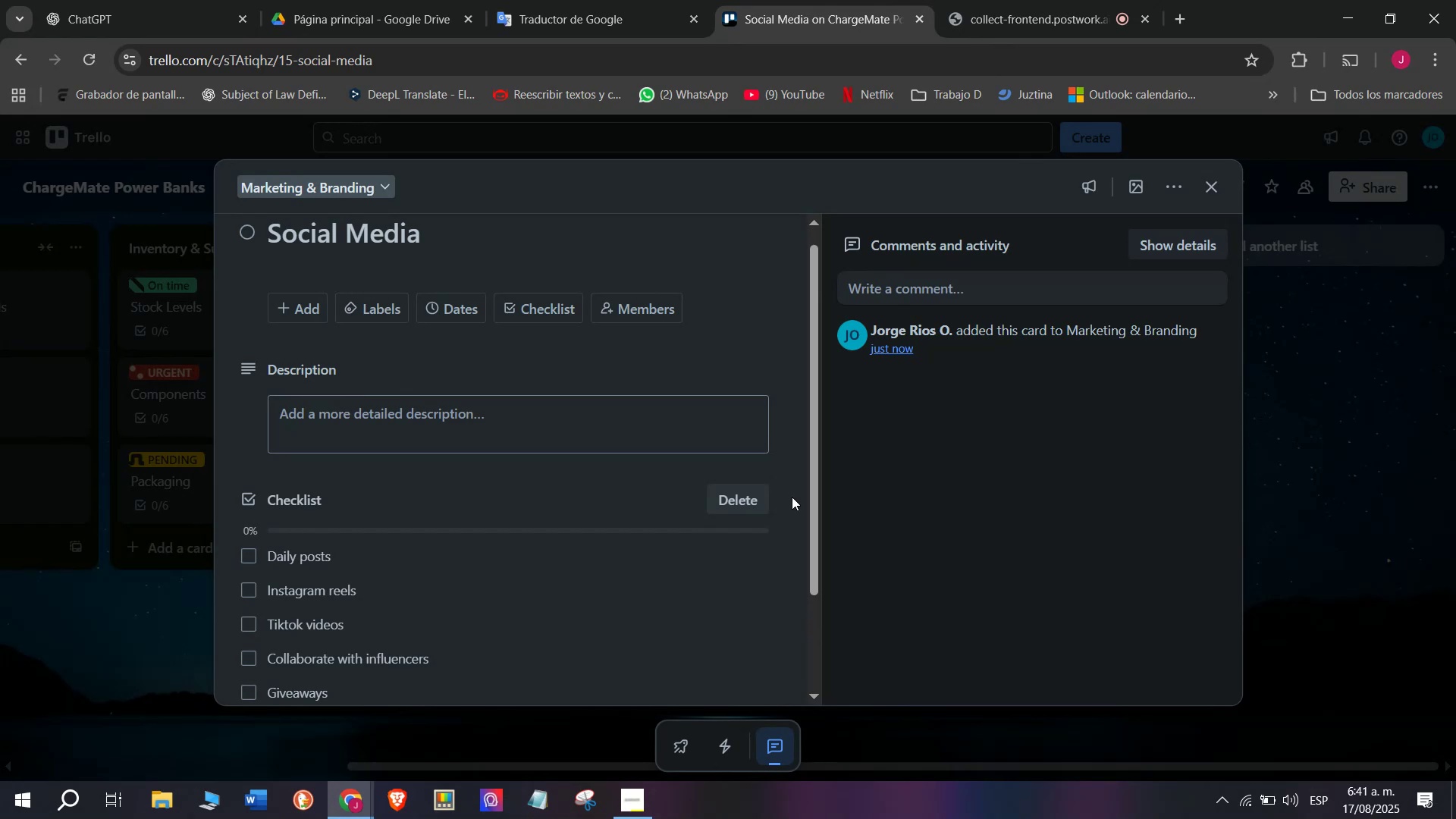 
type(campaigns)
key(Backspace)
 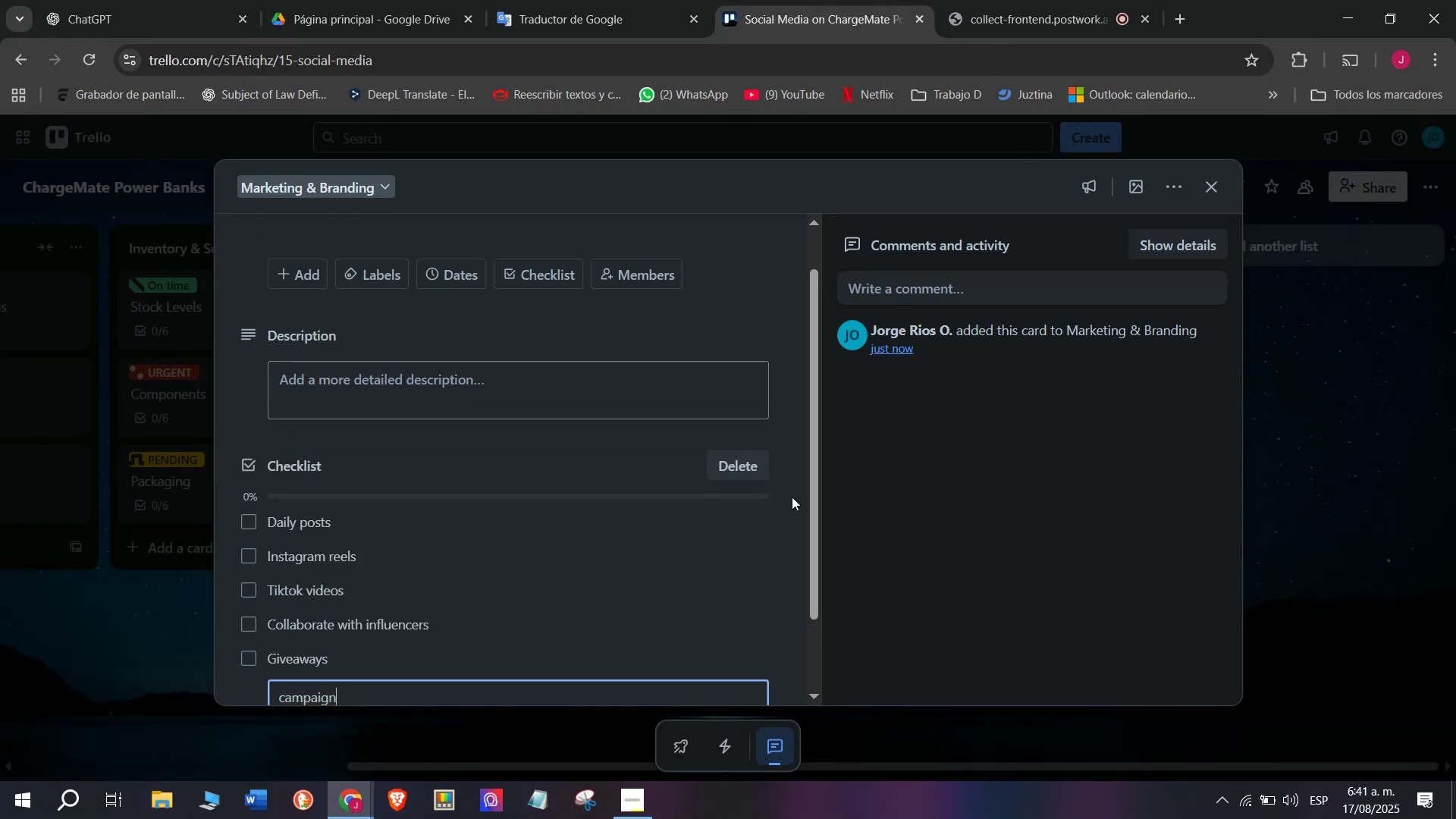 
key(Enter)
 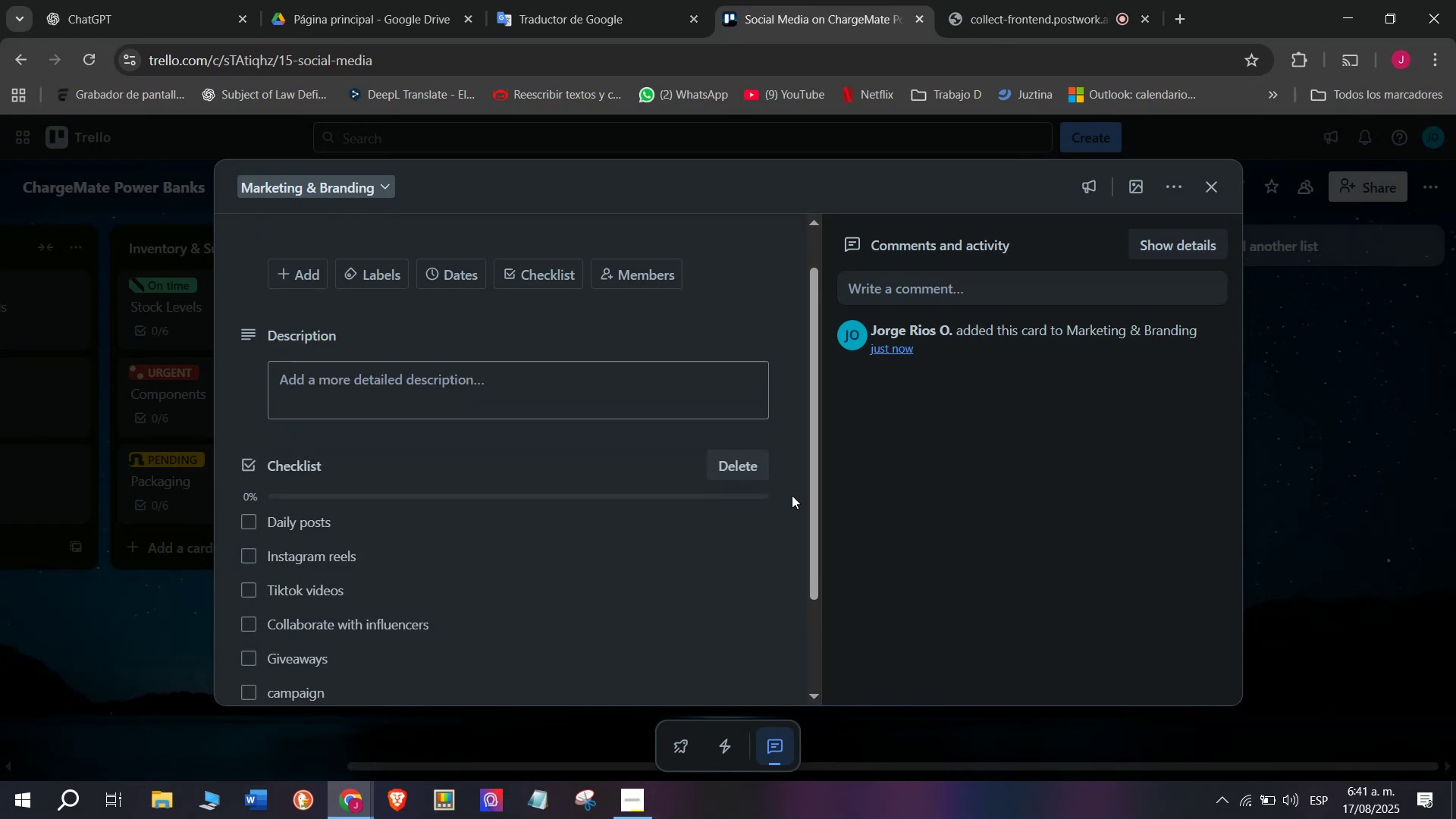 
scroll: coordinate [783, 457], scroll_direction: down, amount: 1.0
 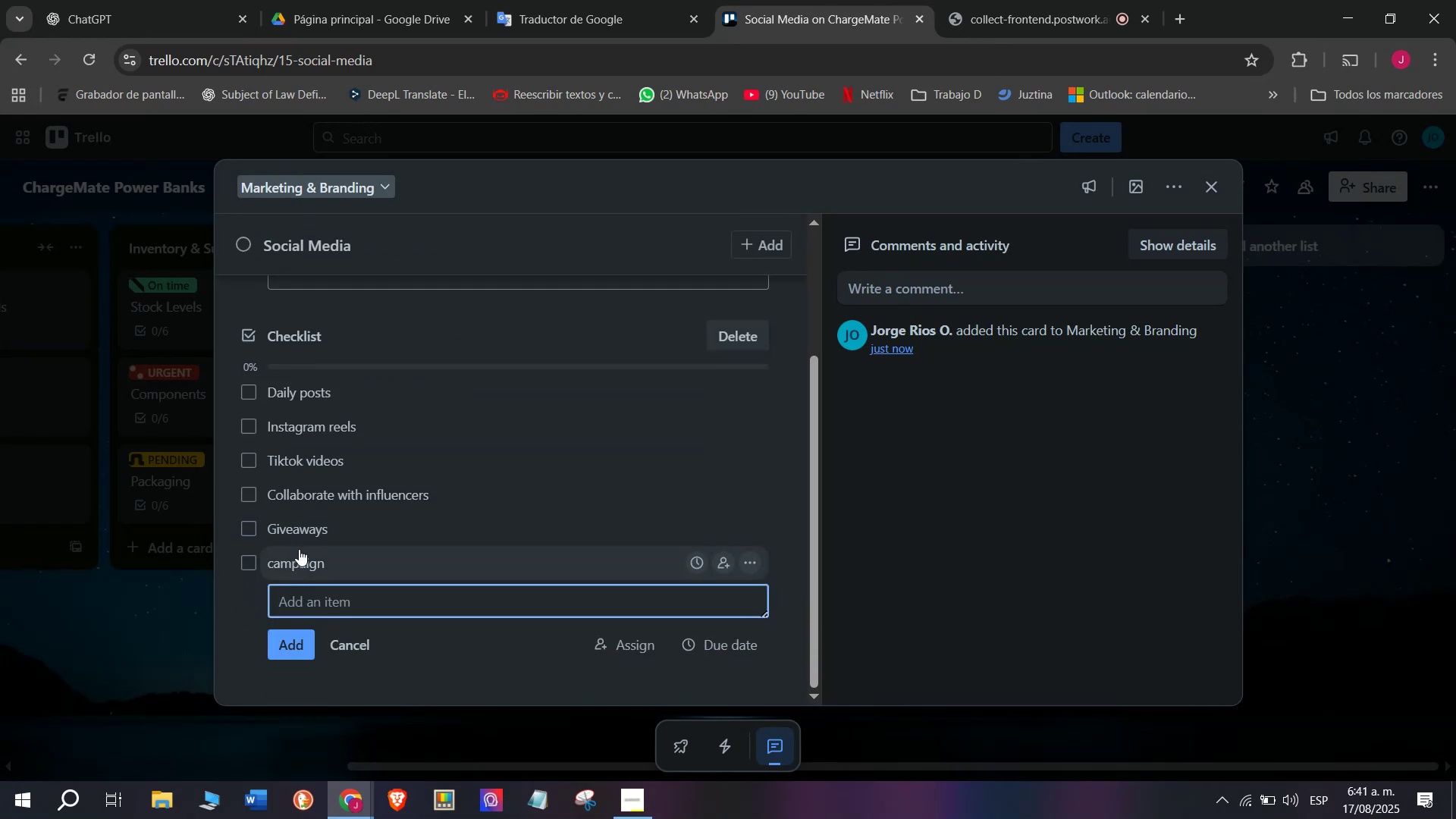 
left_click([300, 552])
 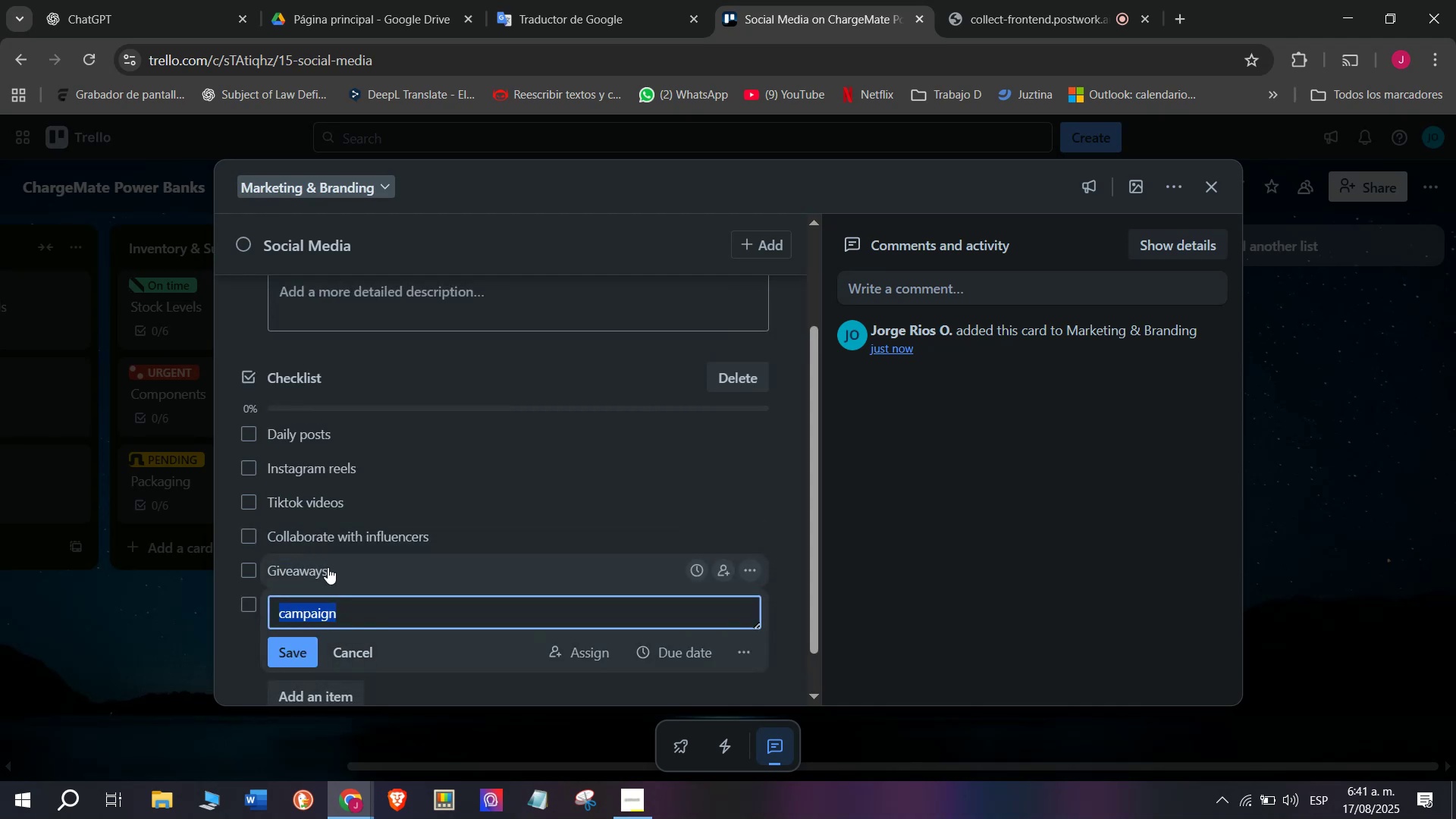 
key(Control+C)
 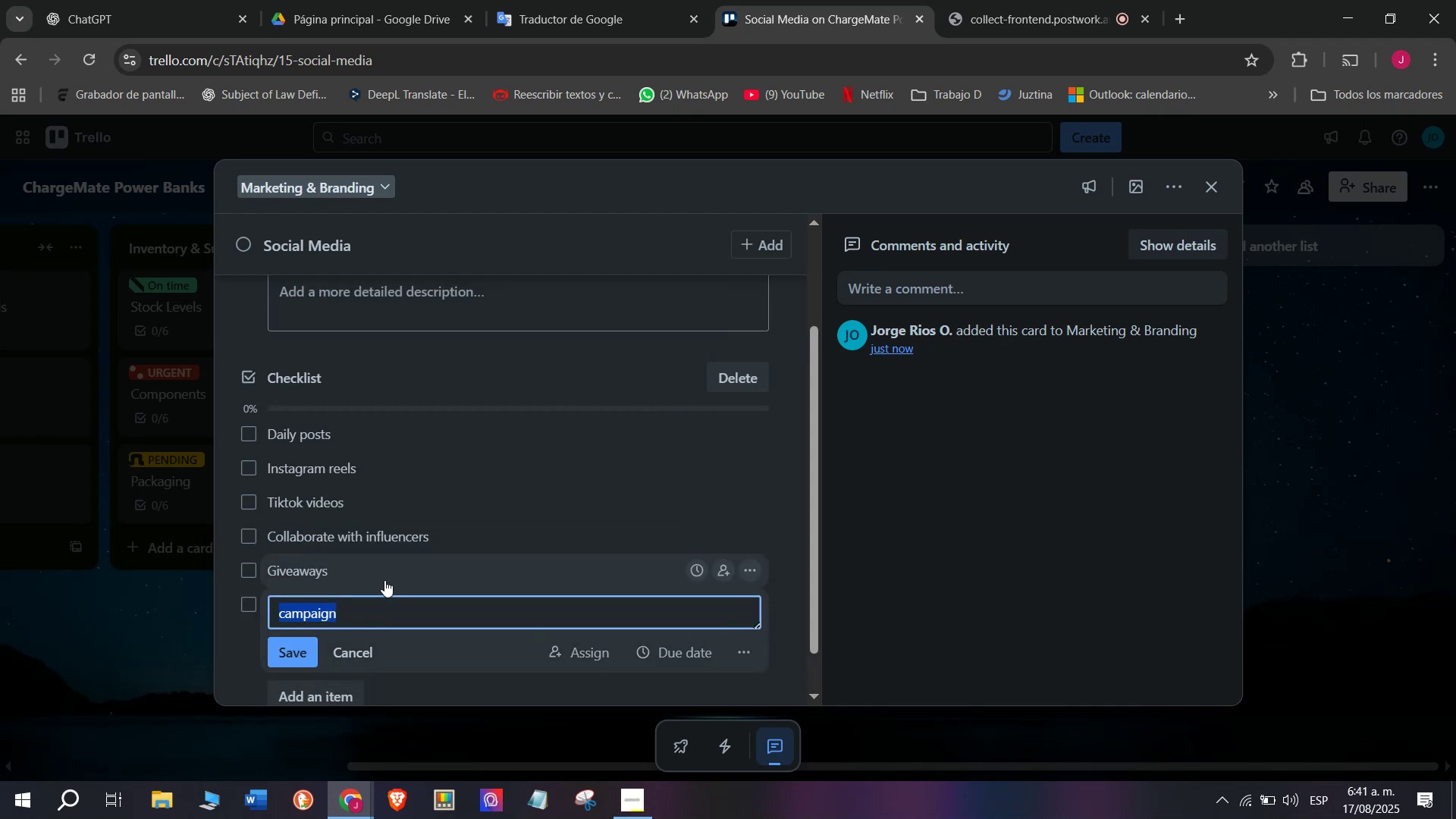 
left_click([384, 580])
 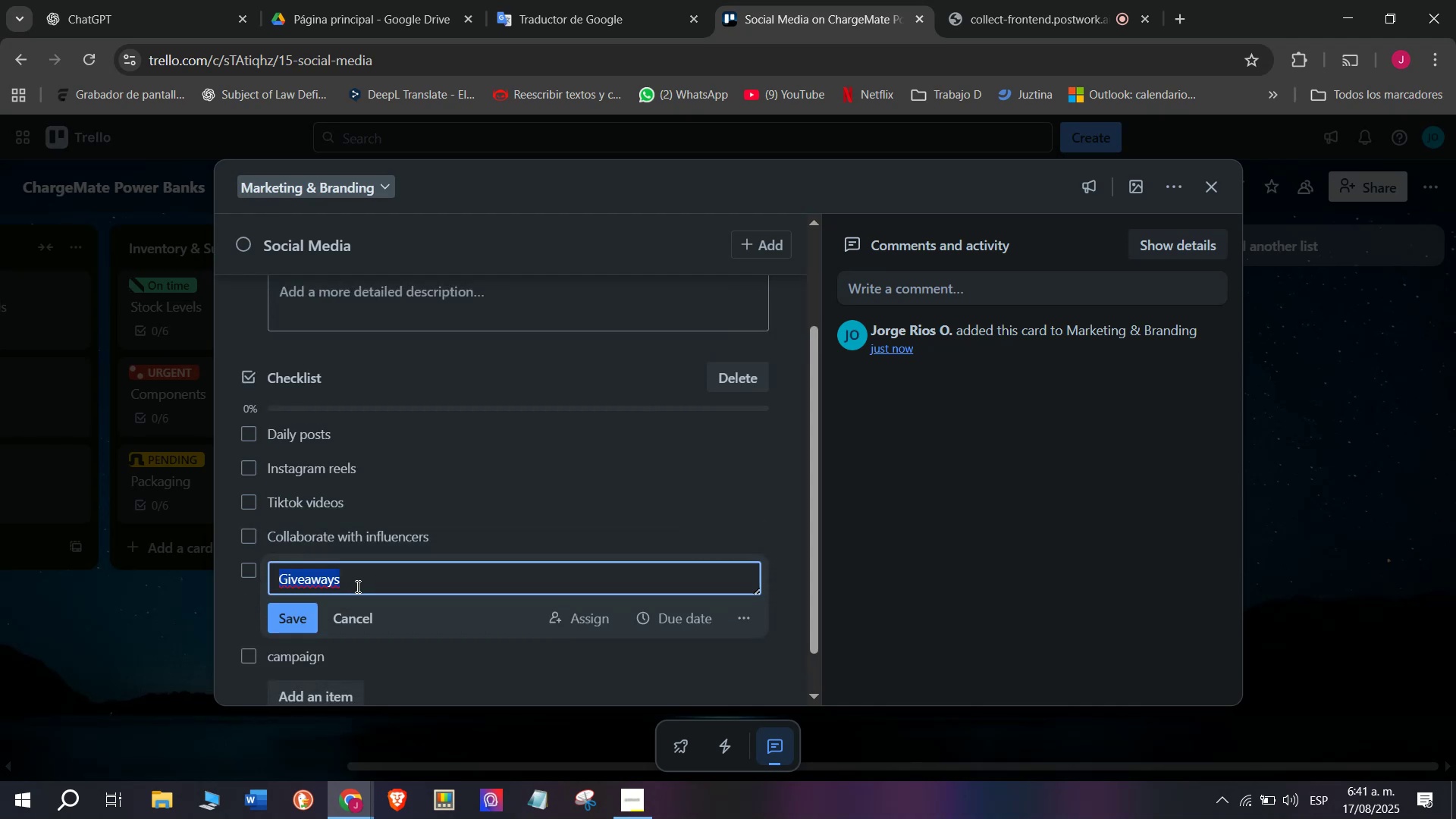 
double_click([315, 577])
 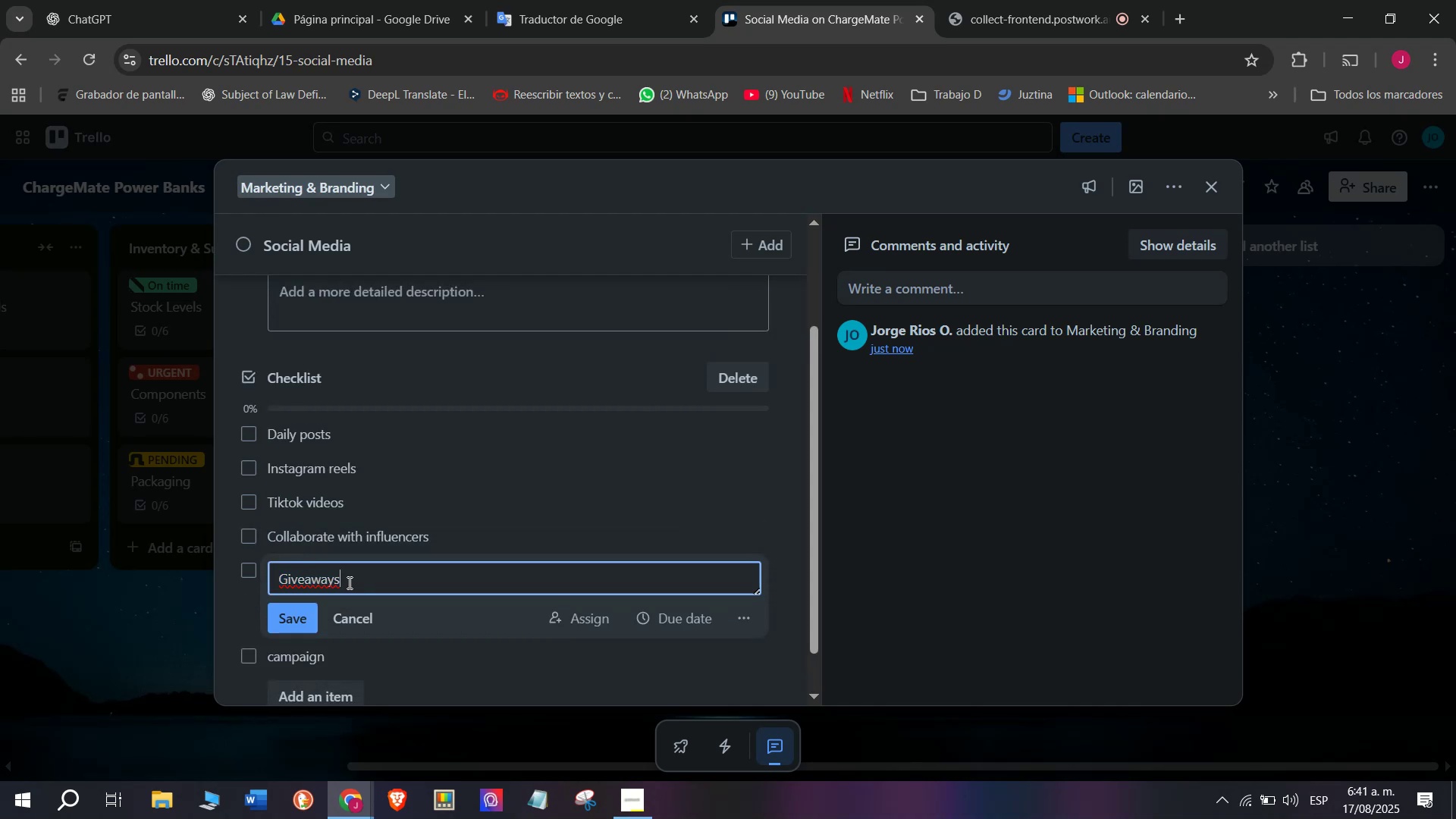 
triple_click([348, 582])
 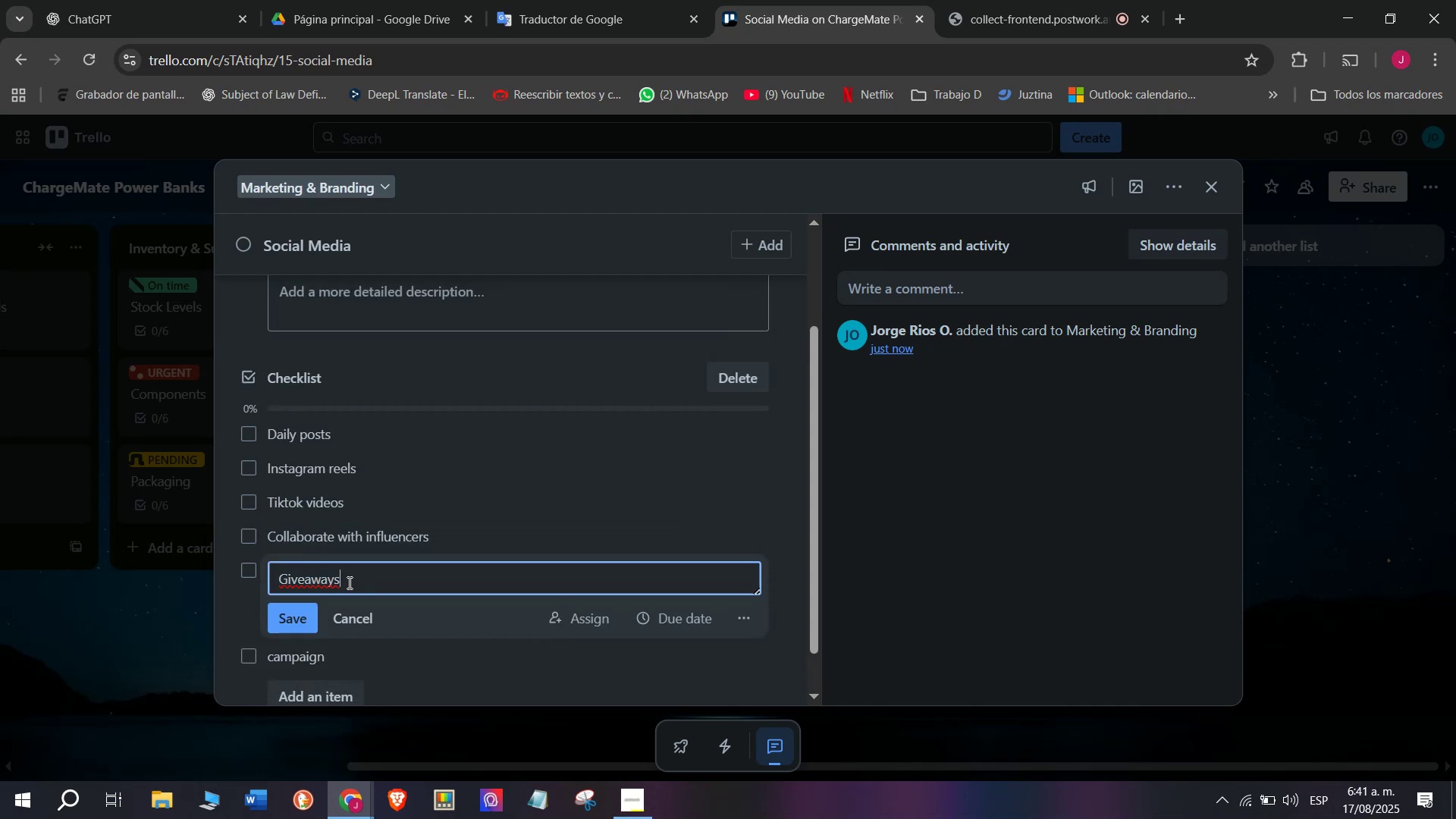 
key(Space)
 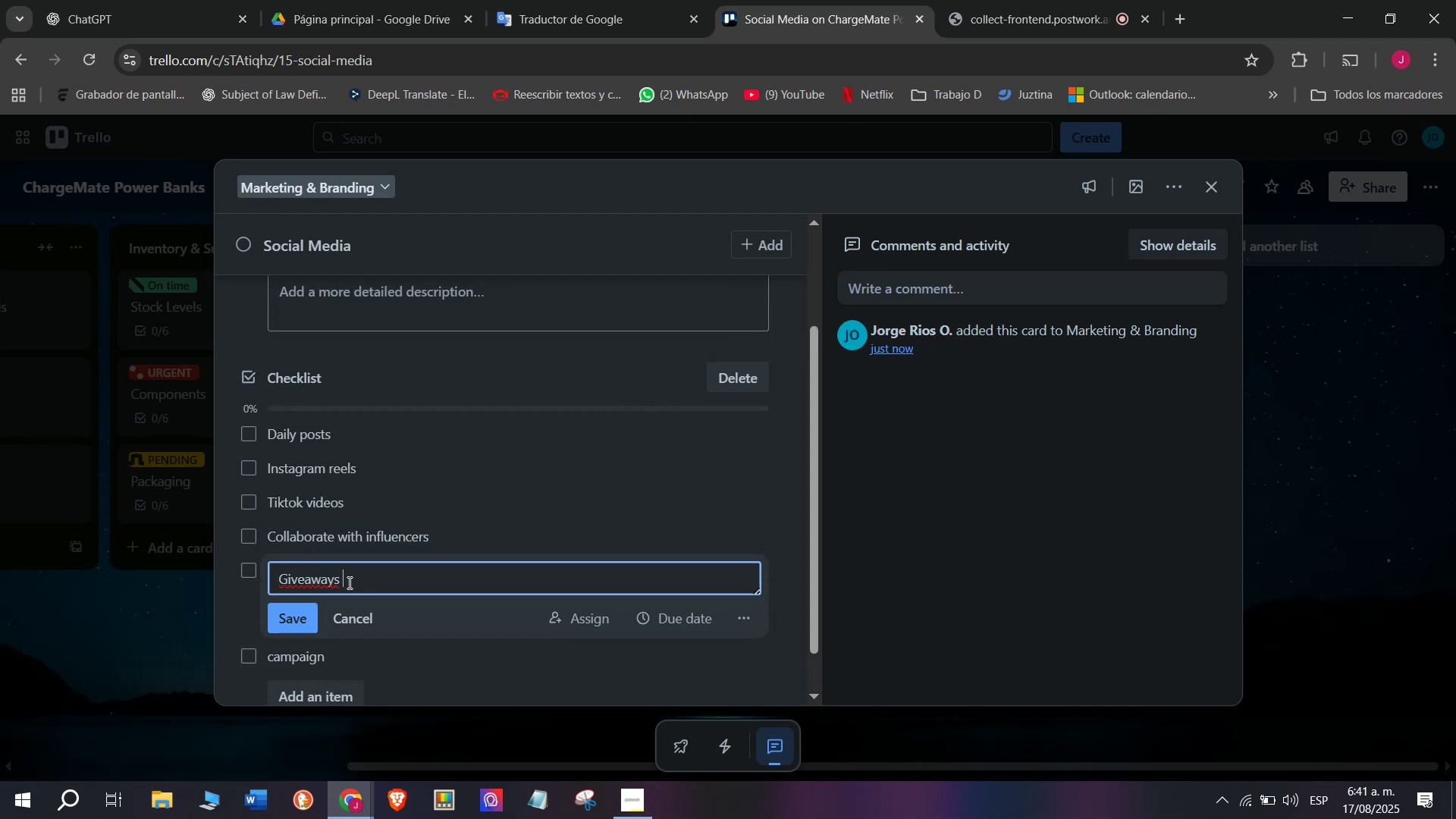 
key(Control+V)
 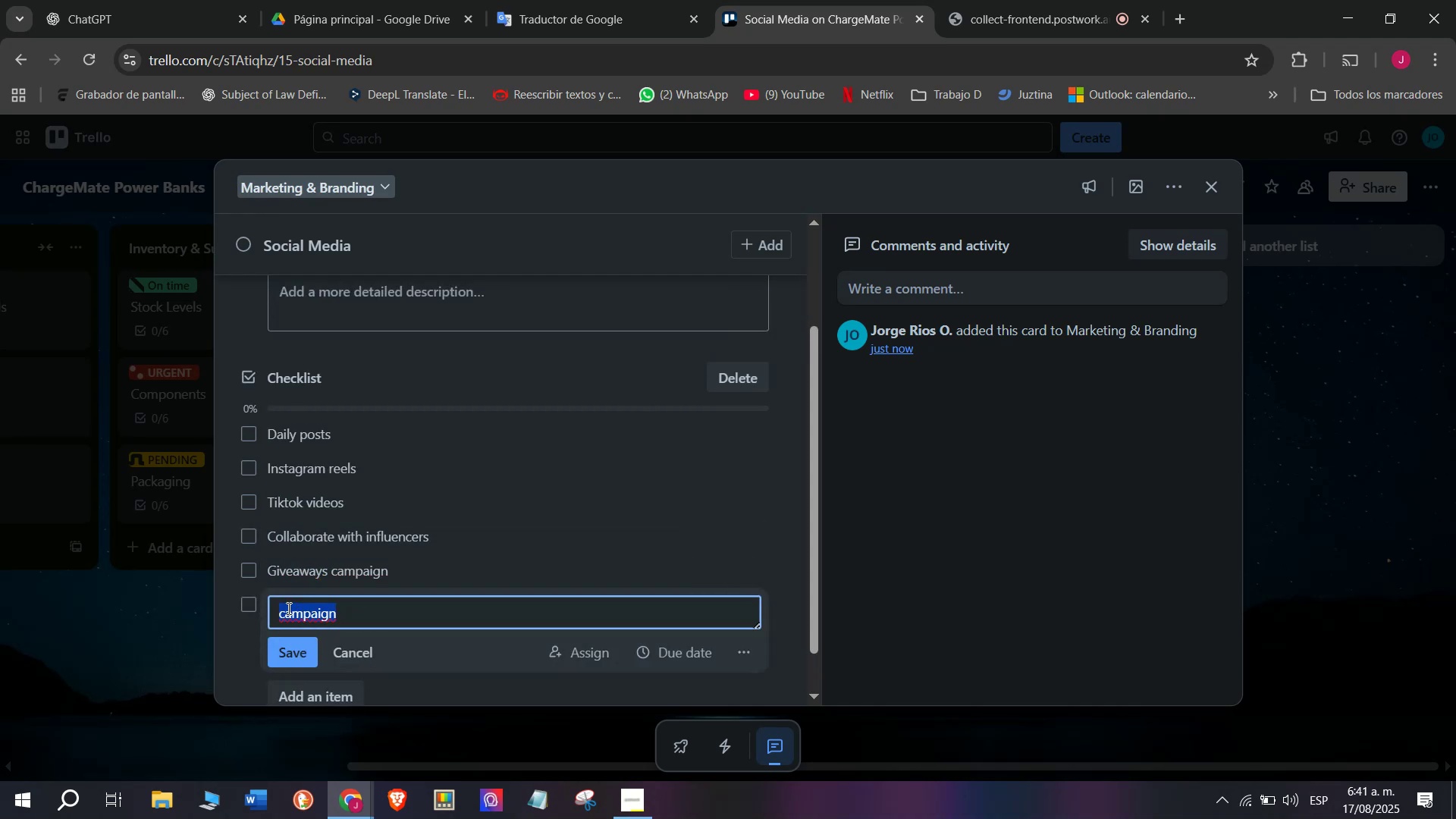 
wait(9.3)
 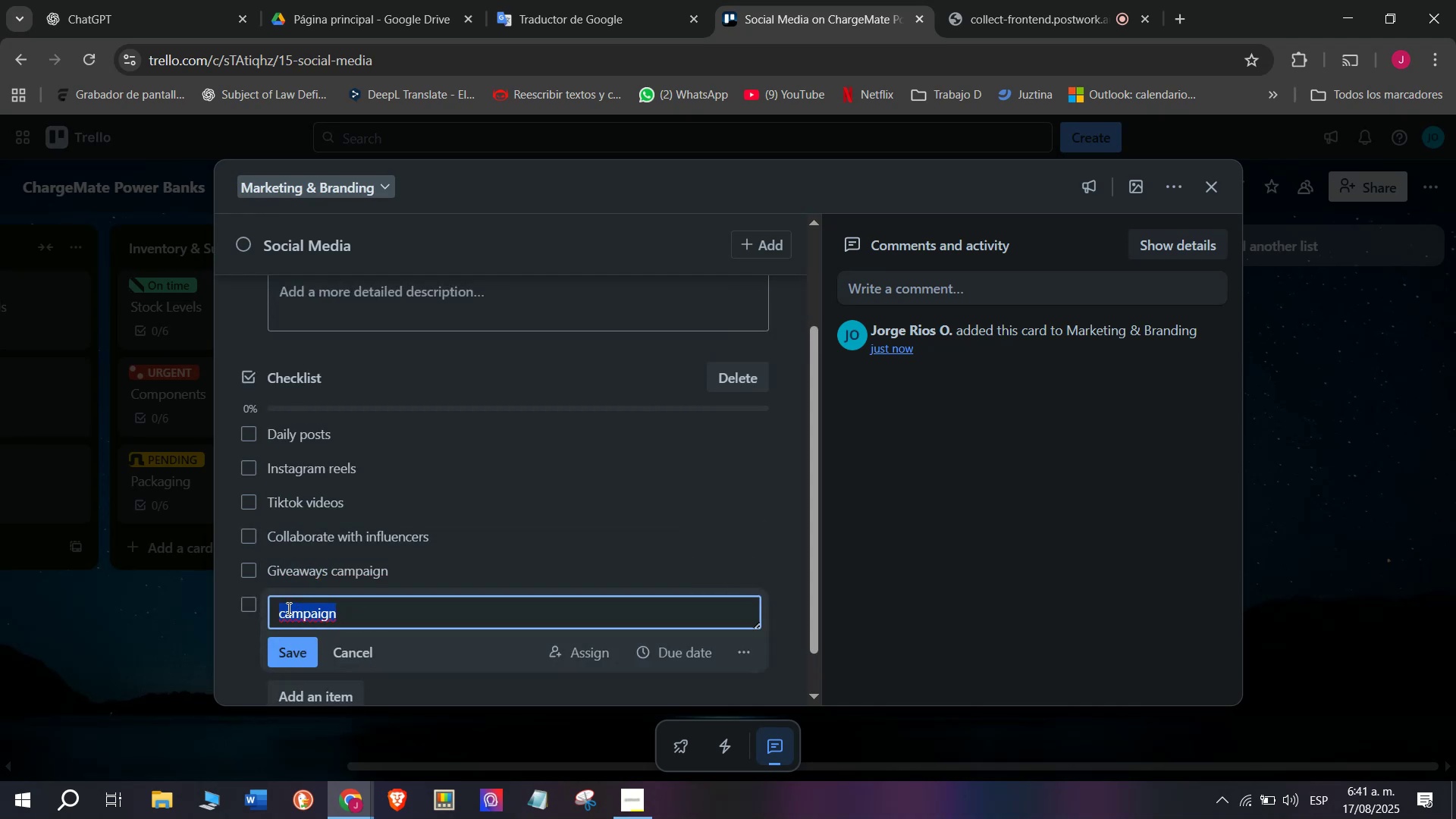 
type(Enga)
 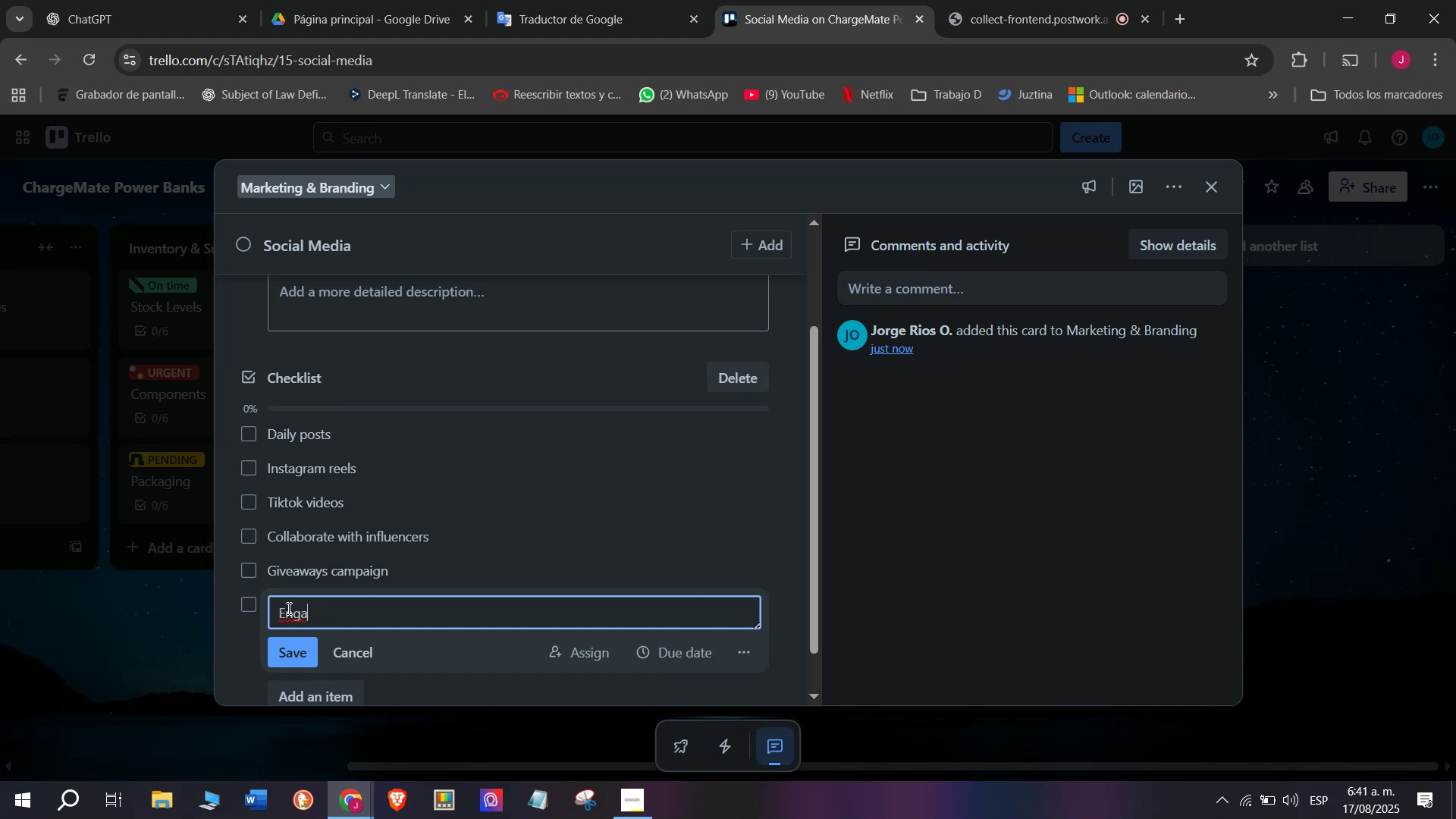 
type(gw)
key(Backspace)
type(ement tracking)
 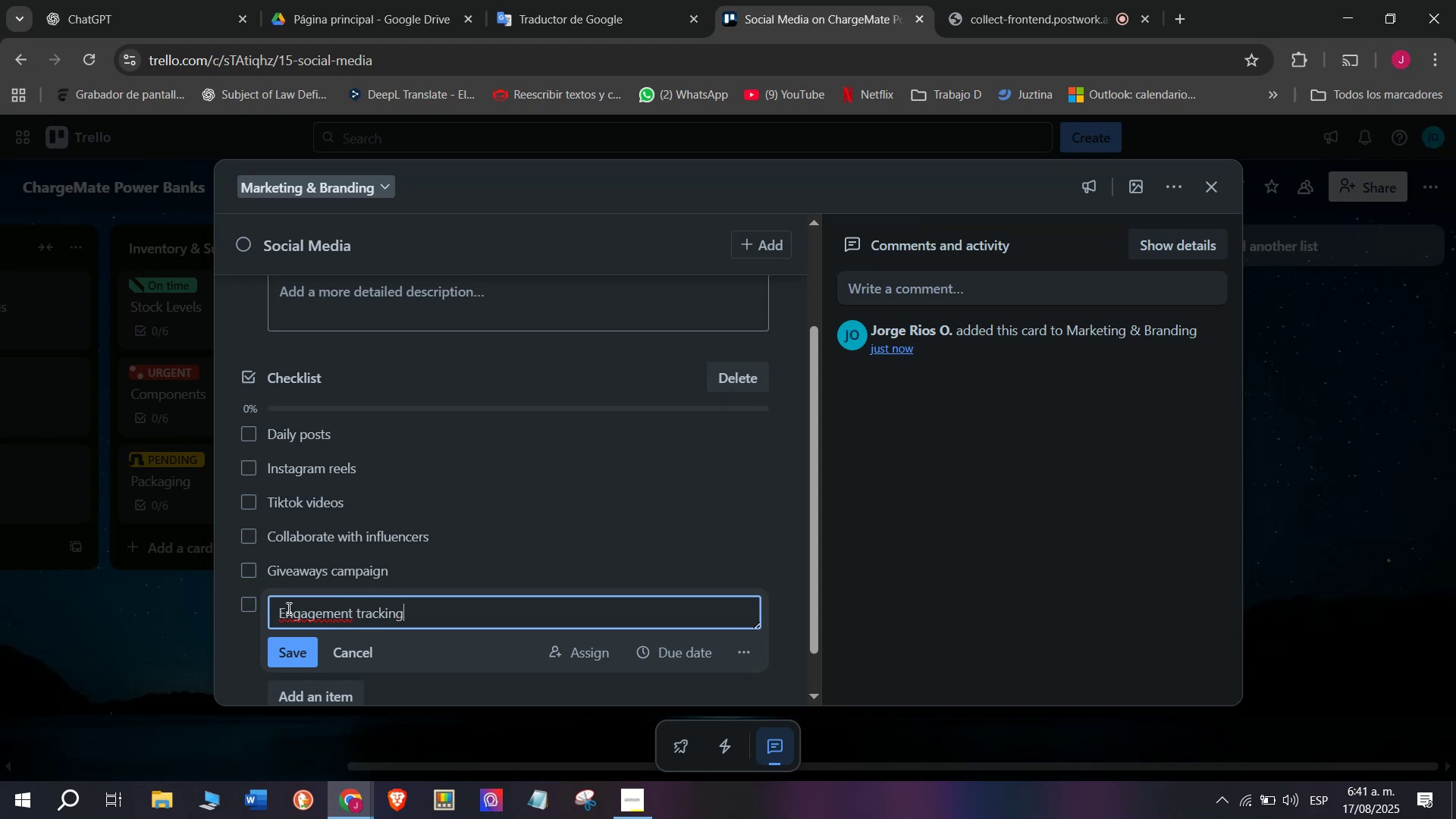 
key(Enter)
 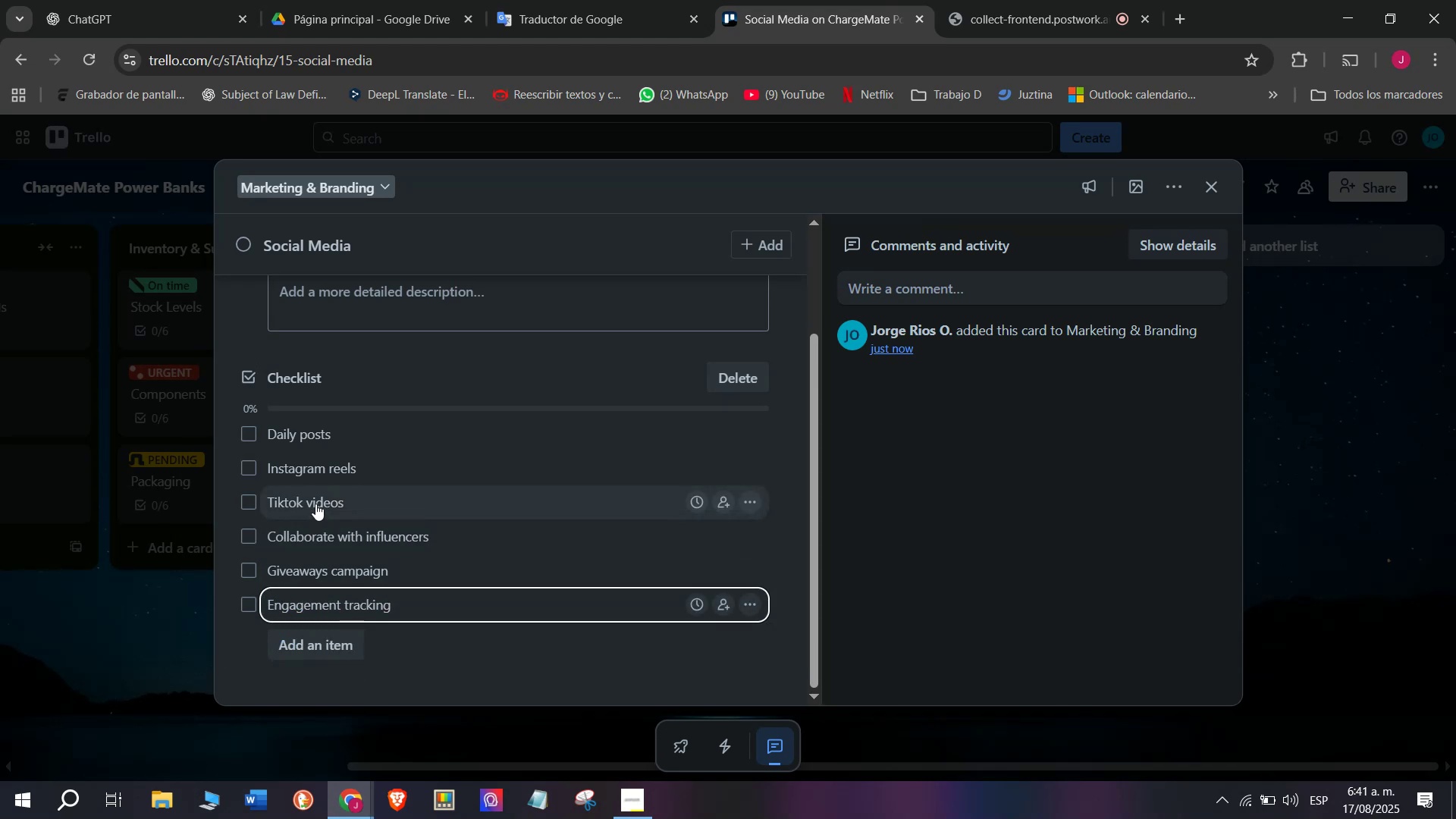 
wait(9.08)
 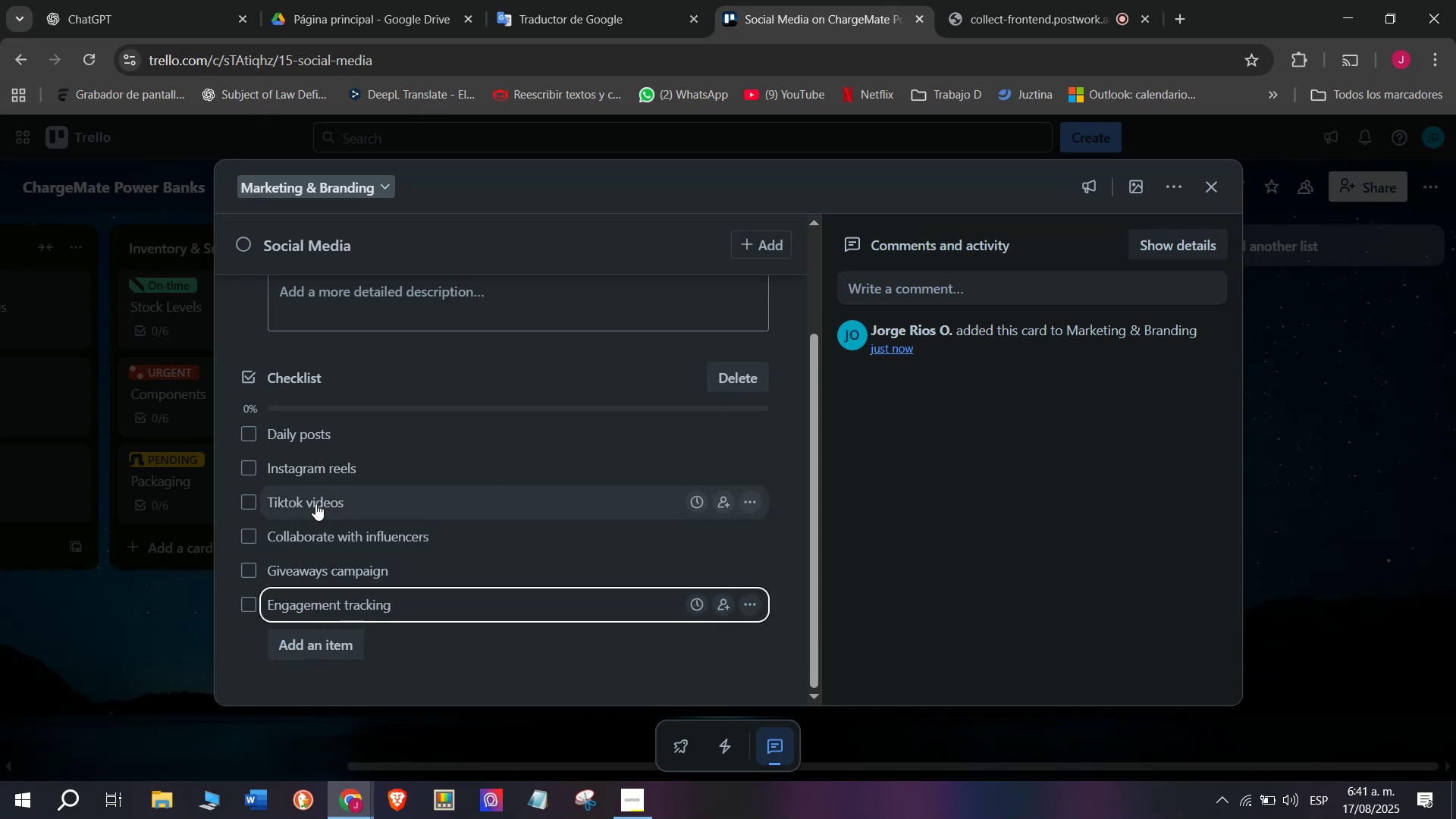 
scroll: coordinate [340, 423], scroll_direction: up, amount: 3.0
 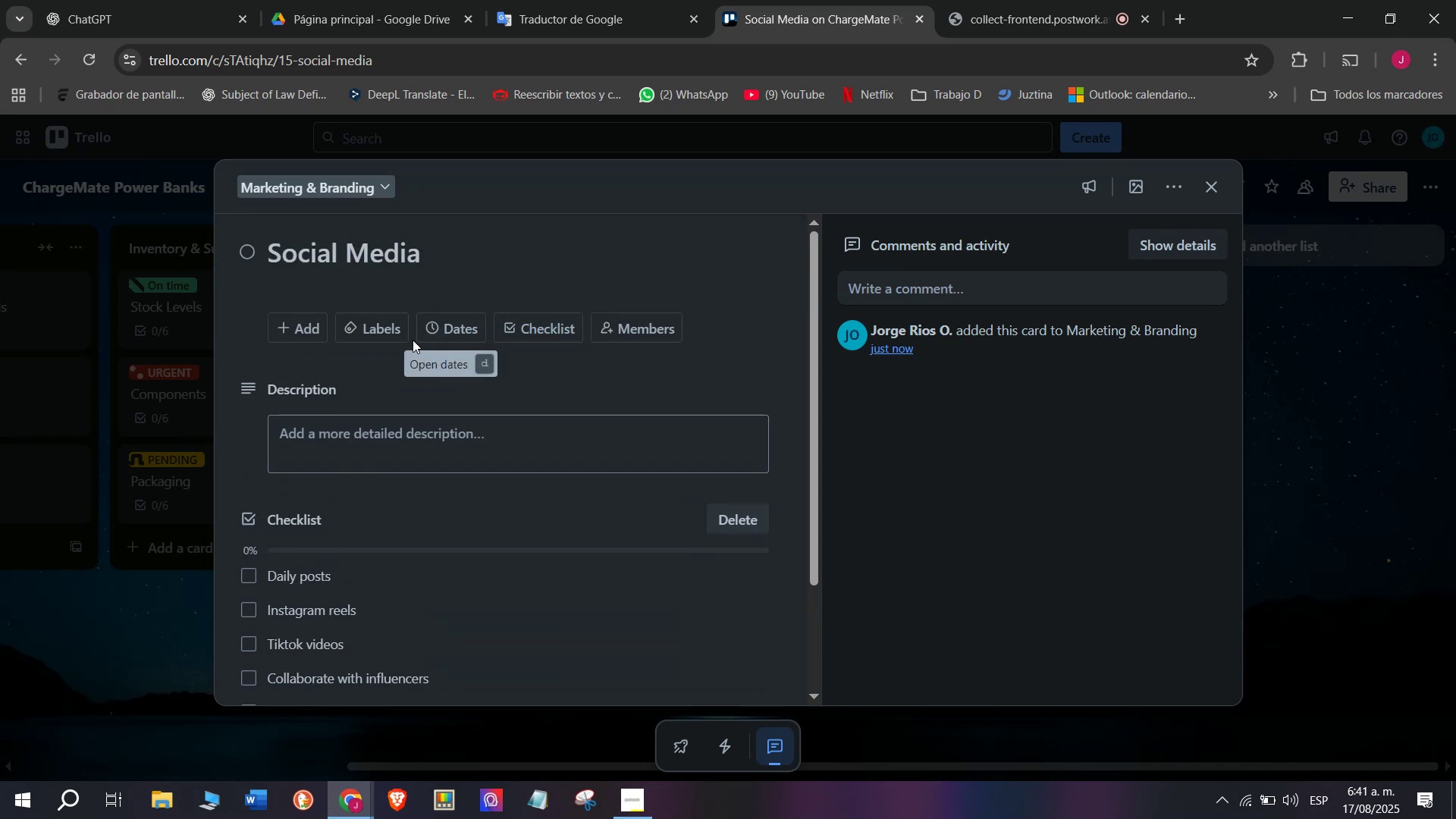 
mouse_move([459, 321])
 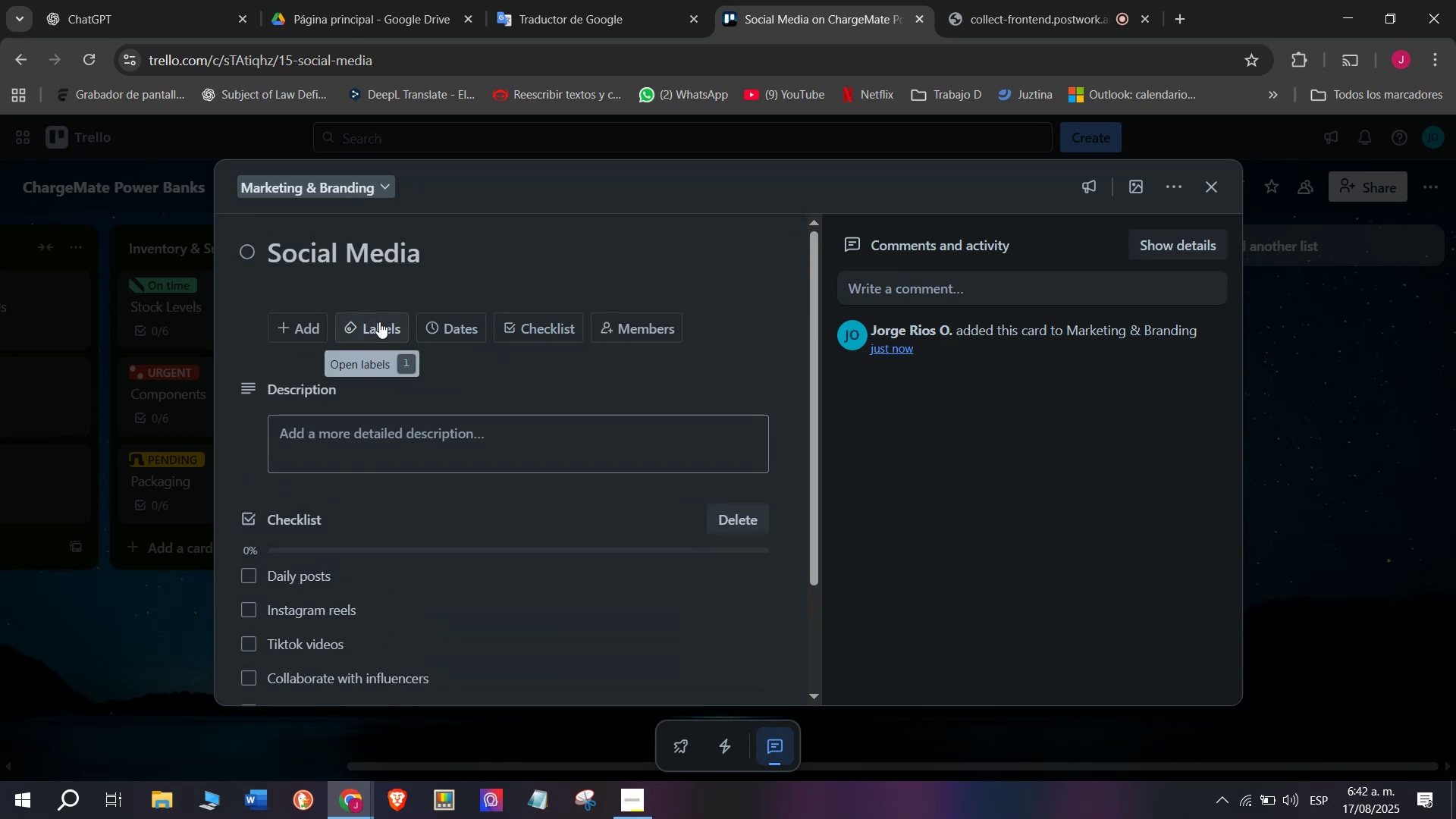 
left_click([379, 322])
 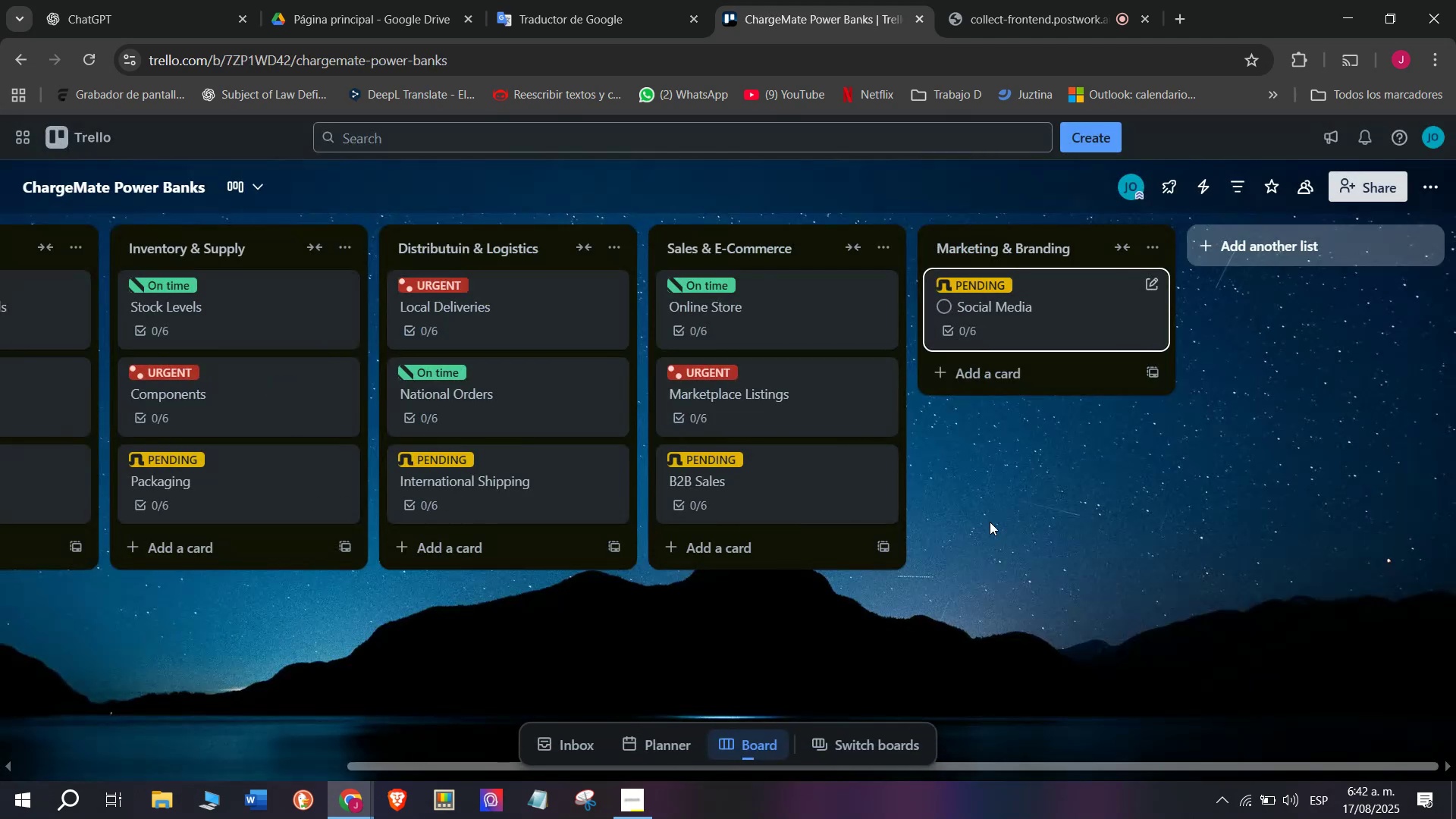 
wait(8.81)
 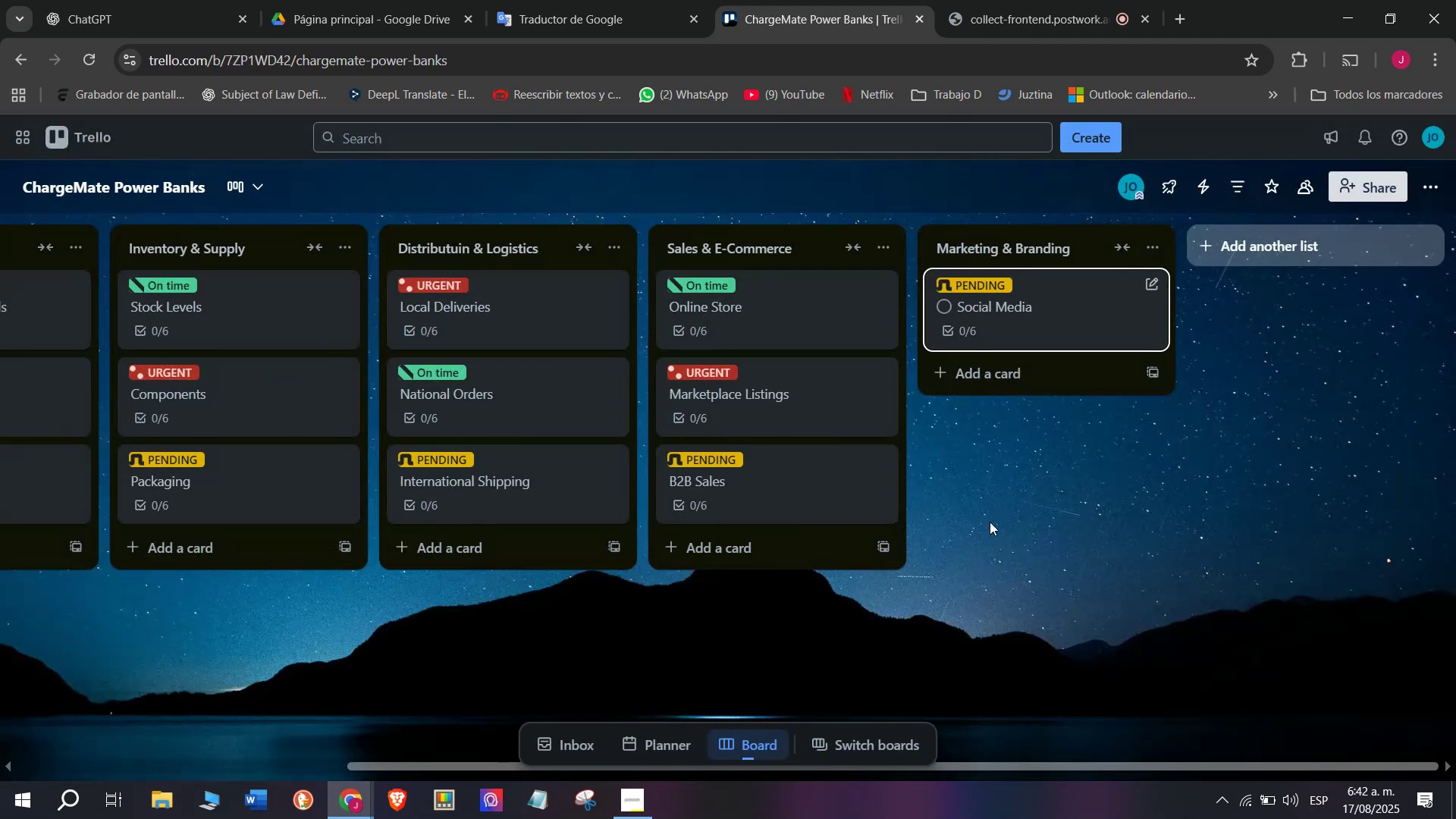 
type(Ads ^ Promotions)
 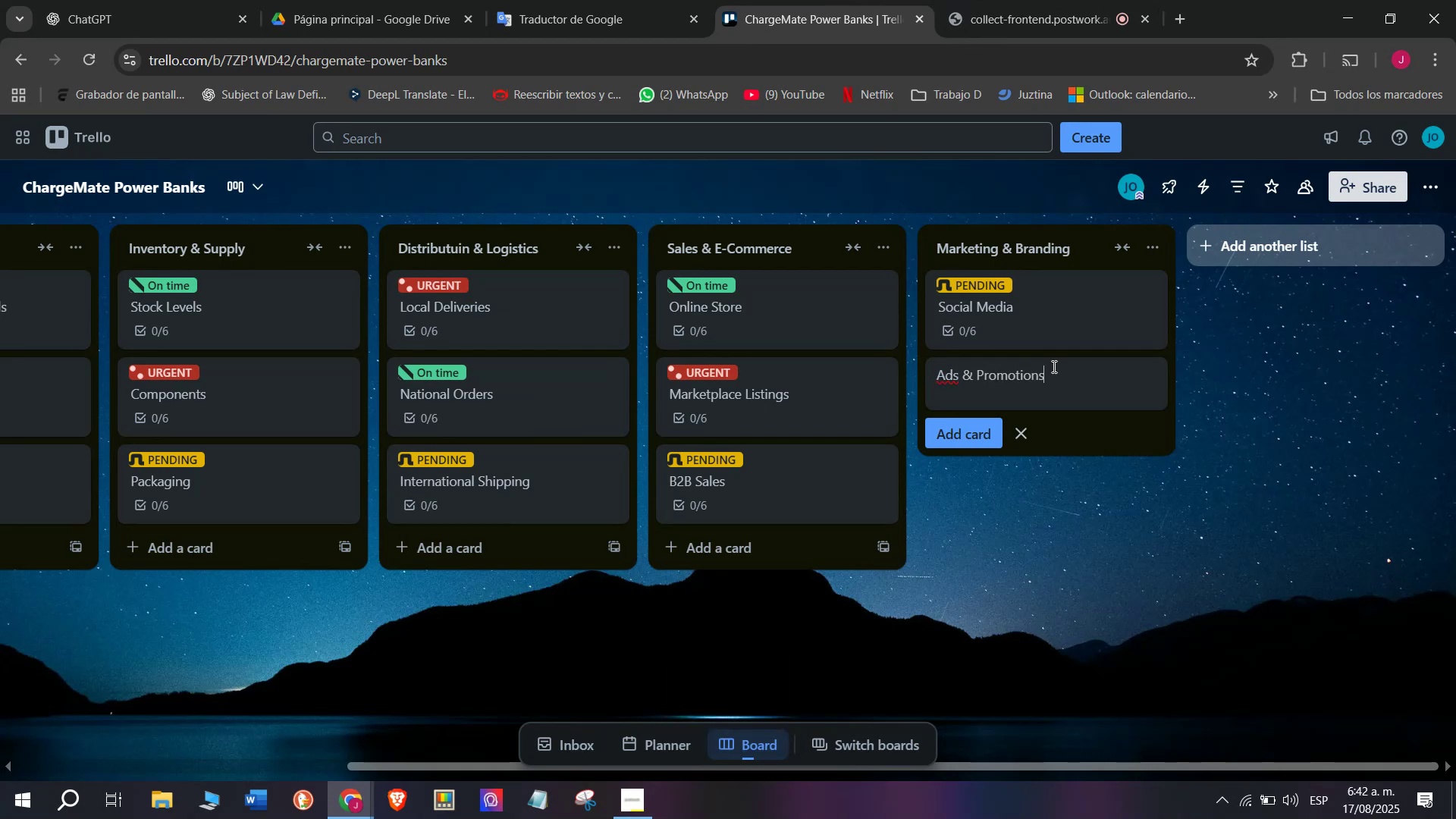 
left_click([967, 441])
 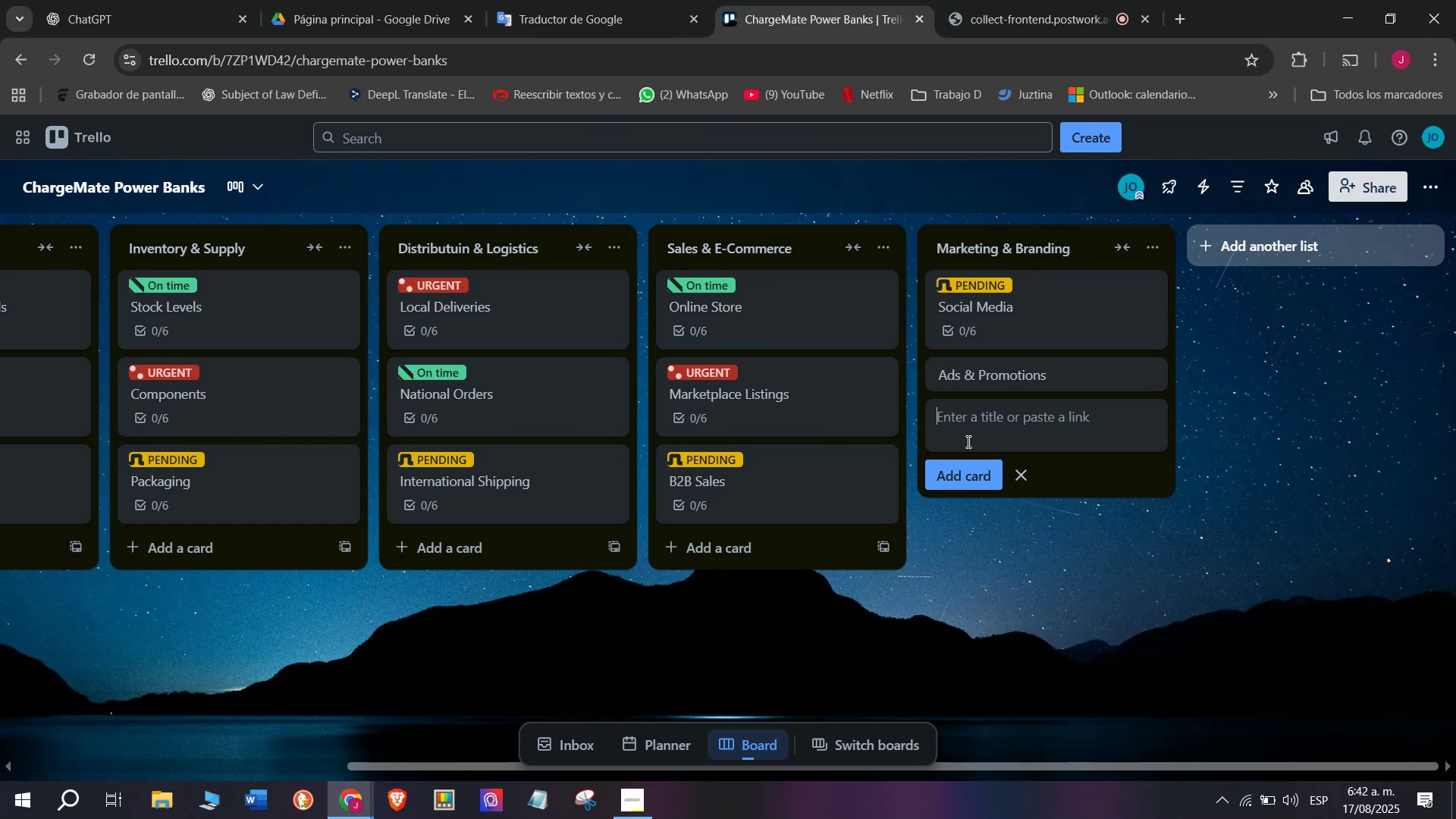 
wait(7.41)
 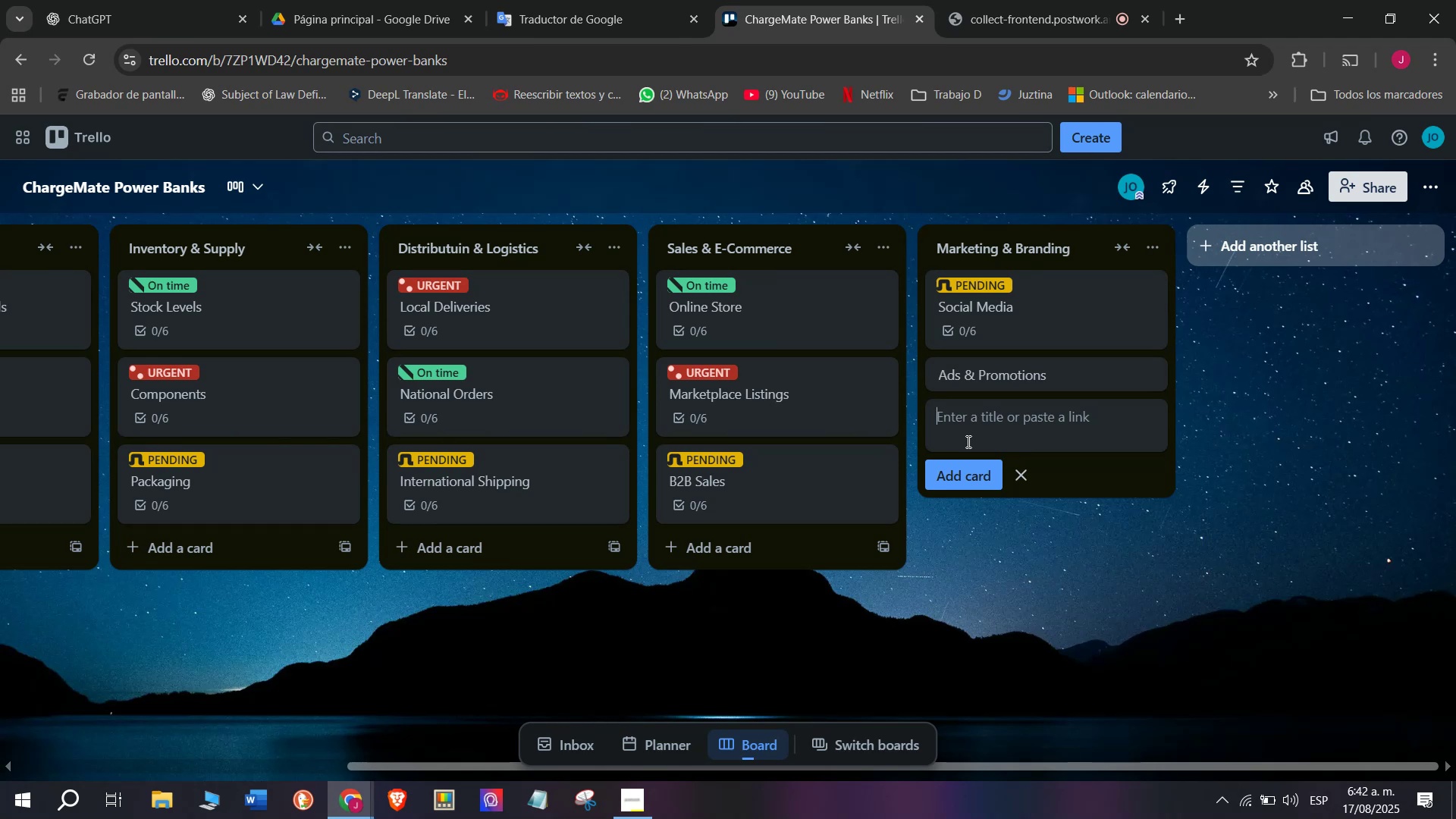 
left_click([1035, 367])
 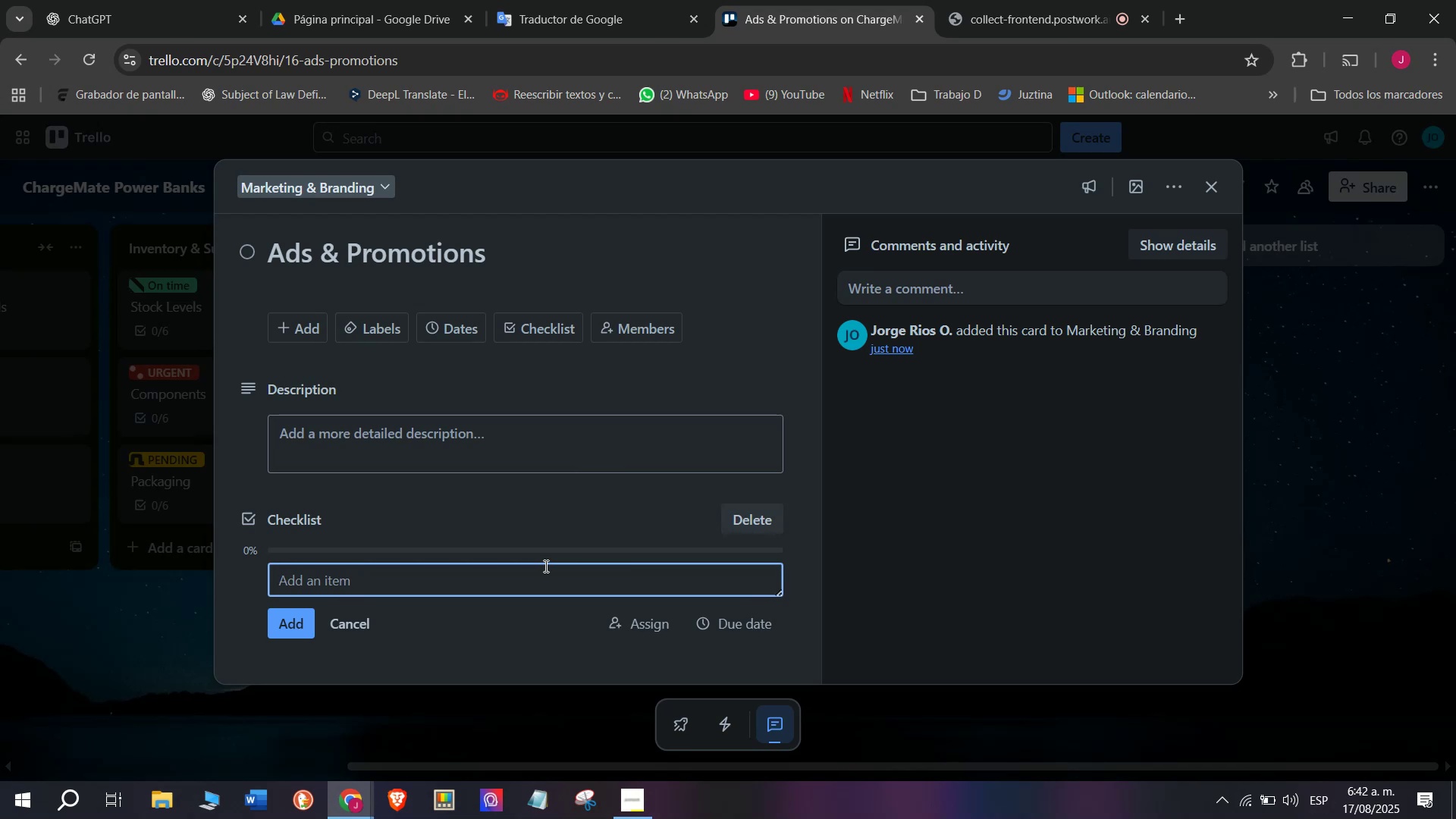 
wait(6.75)
 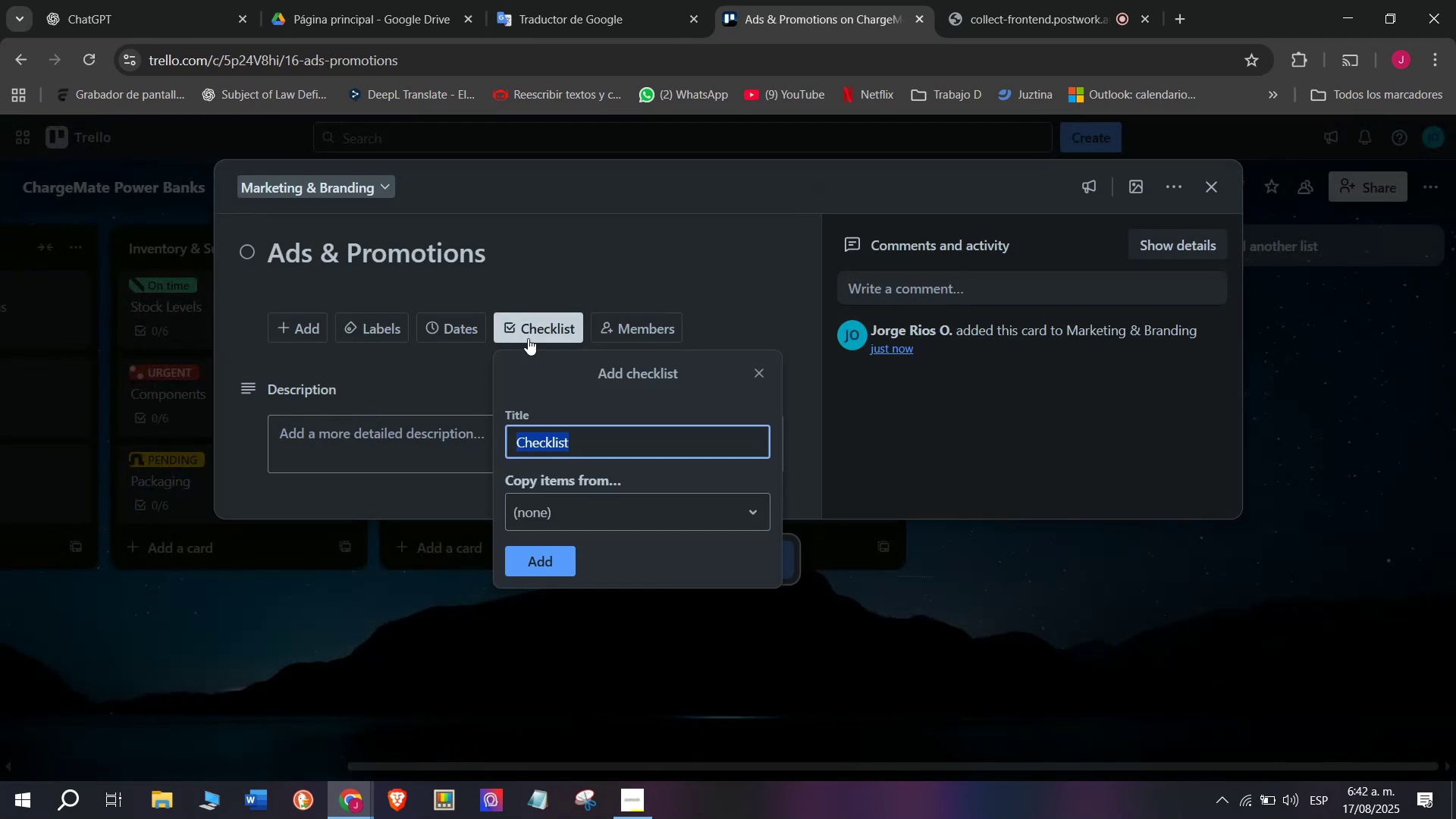 
type(Google Ads launch)
 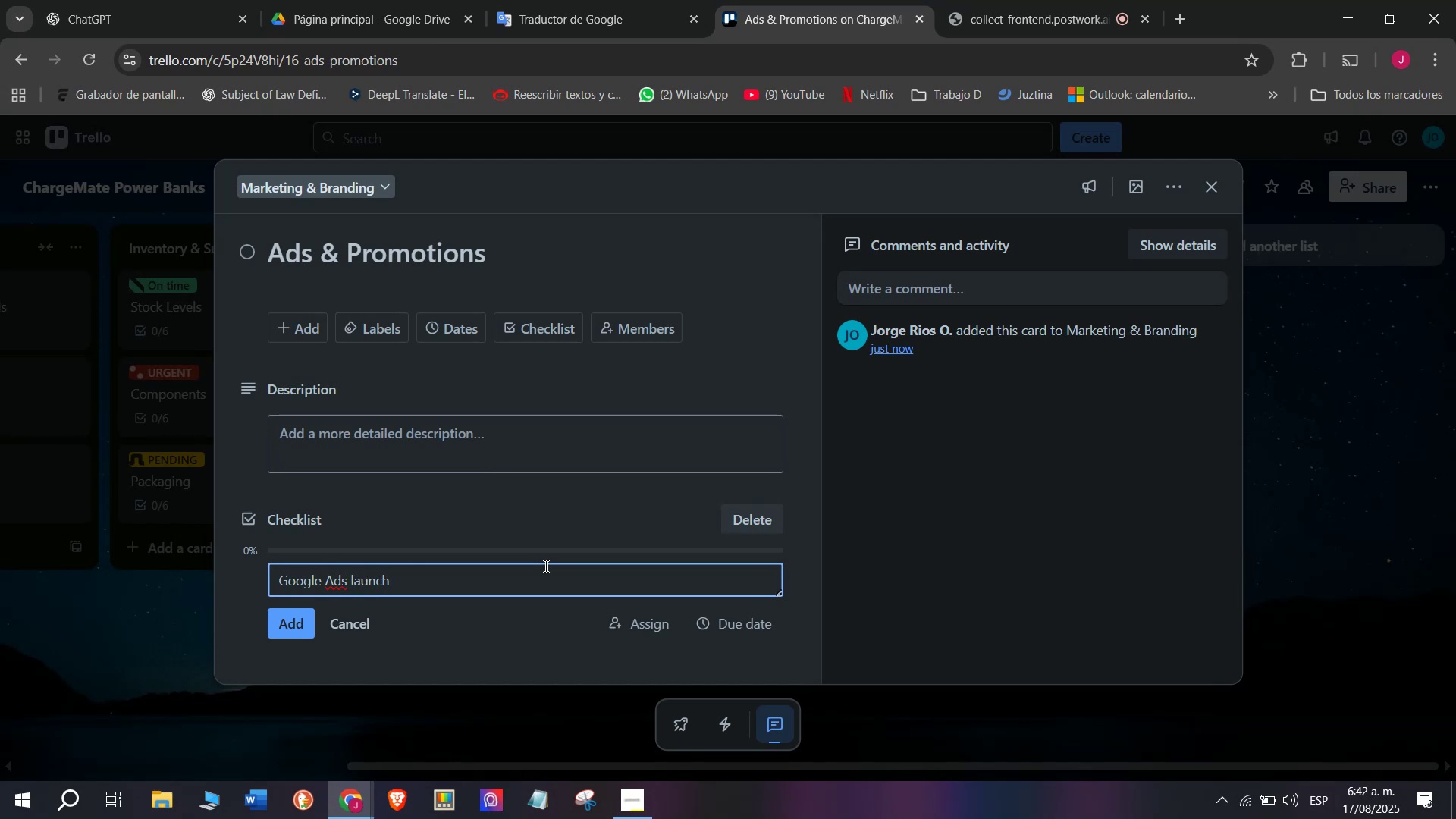 
key(Enter)
 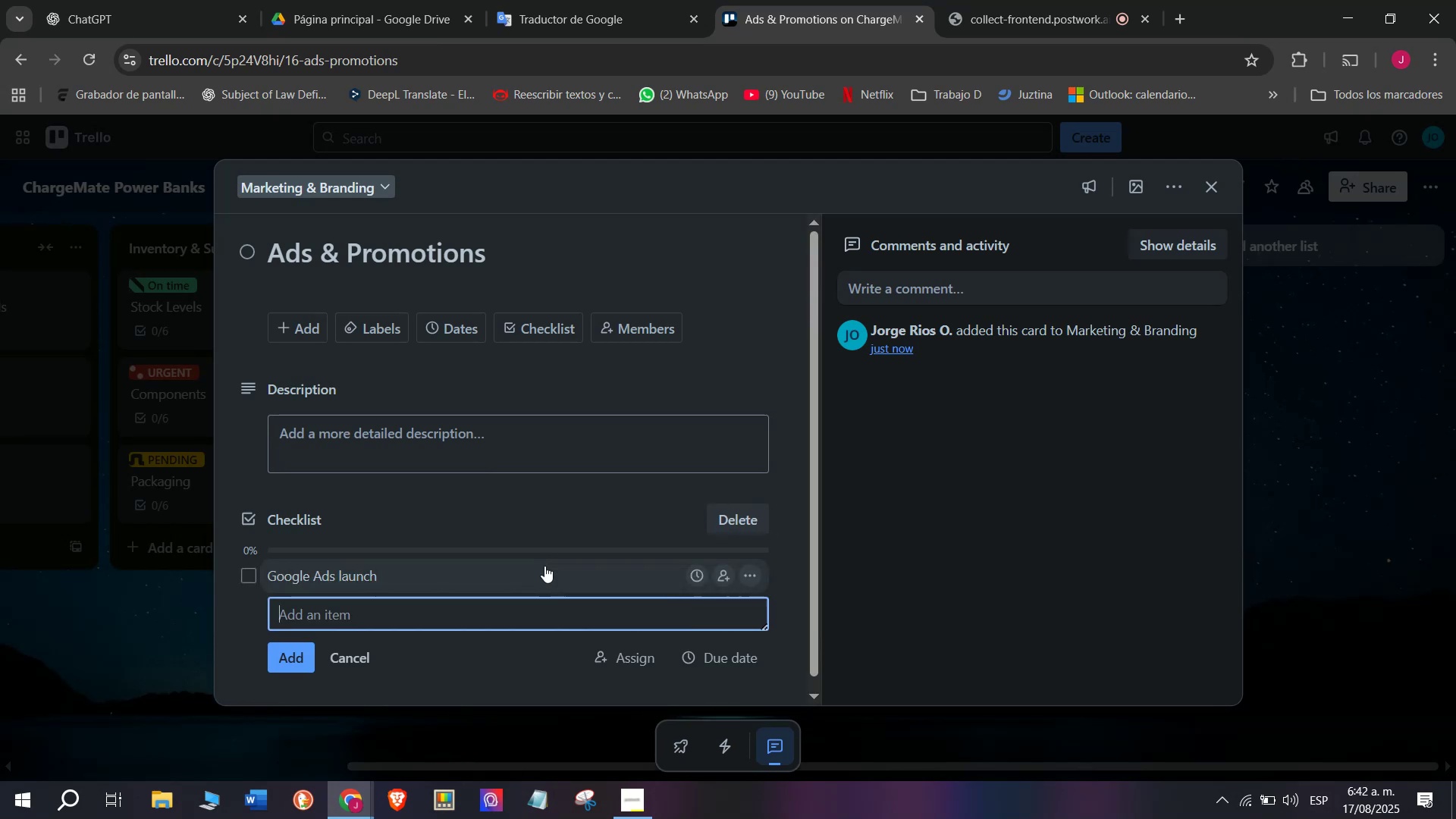 
type(Facebook campaigns)
 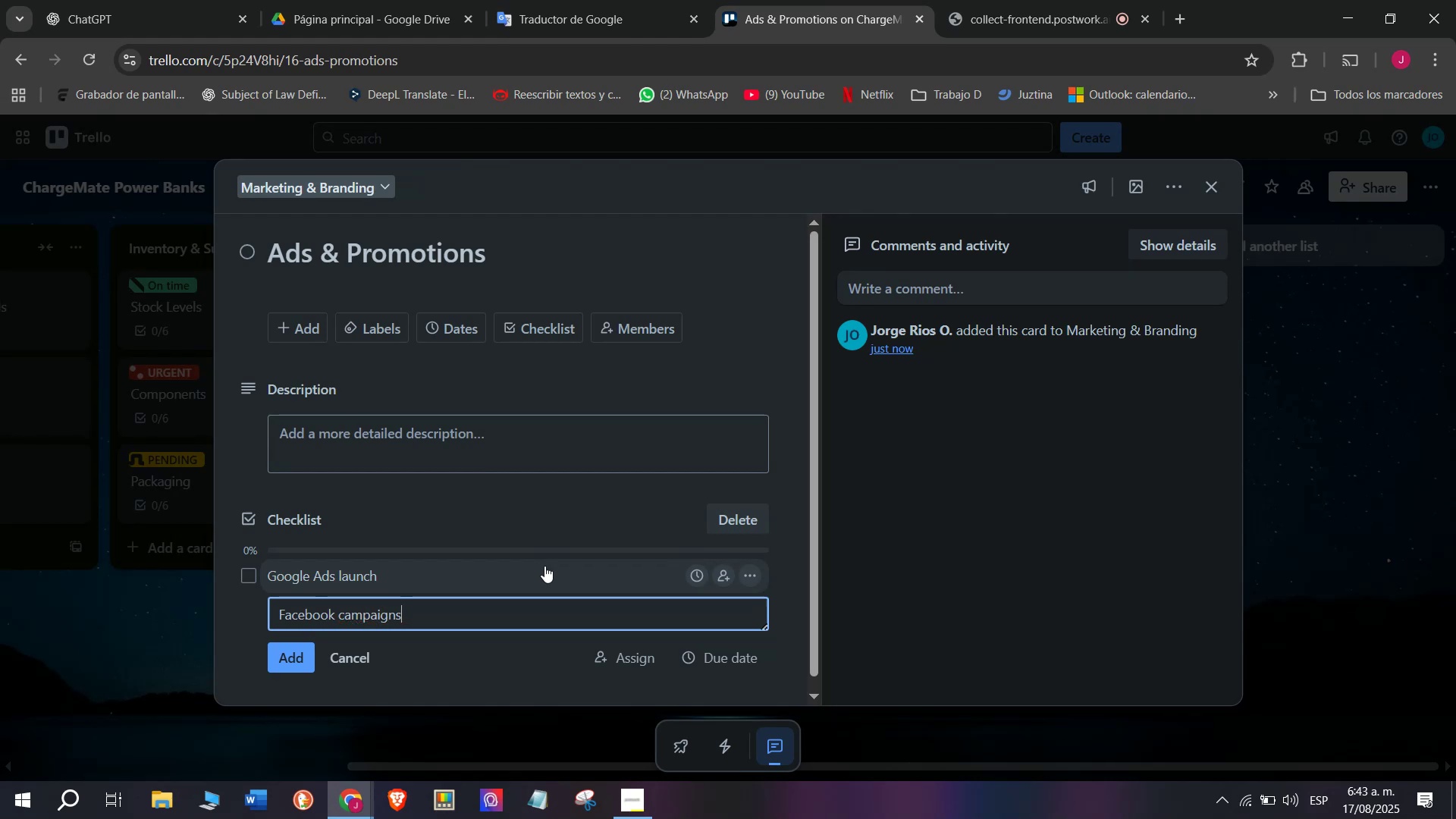 
key(Enter)
 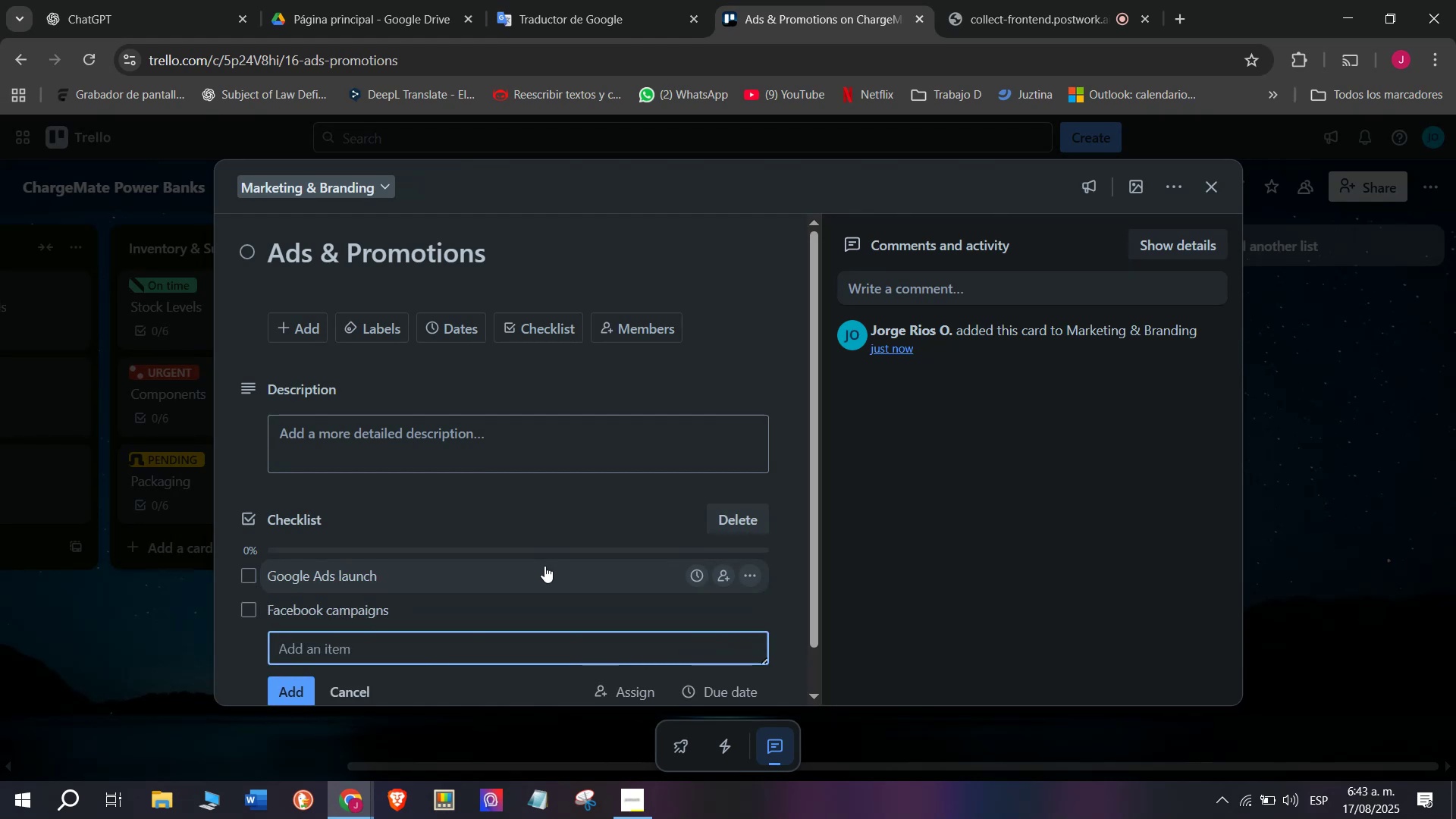 
type(Youtube ads)
 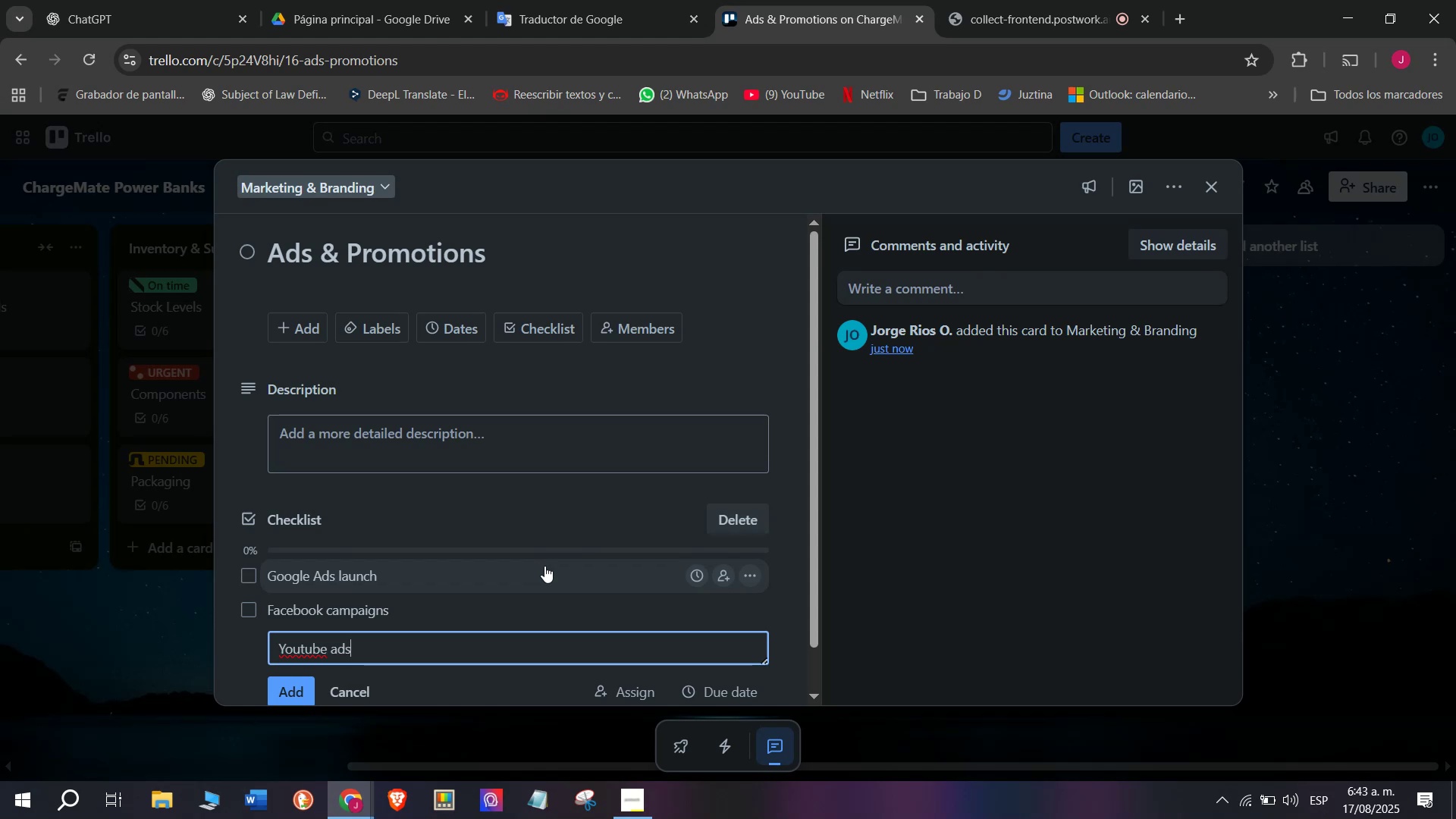 
key(Enter)
 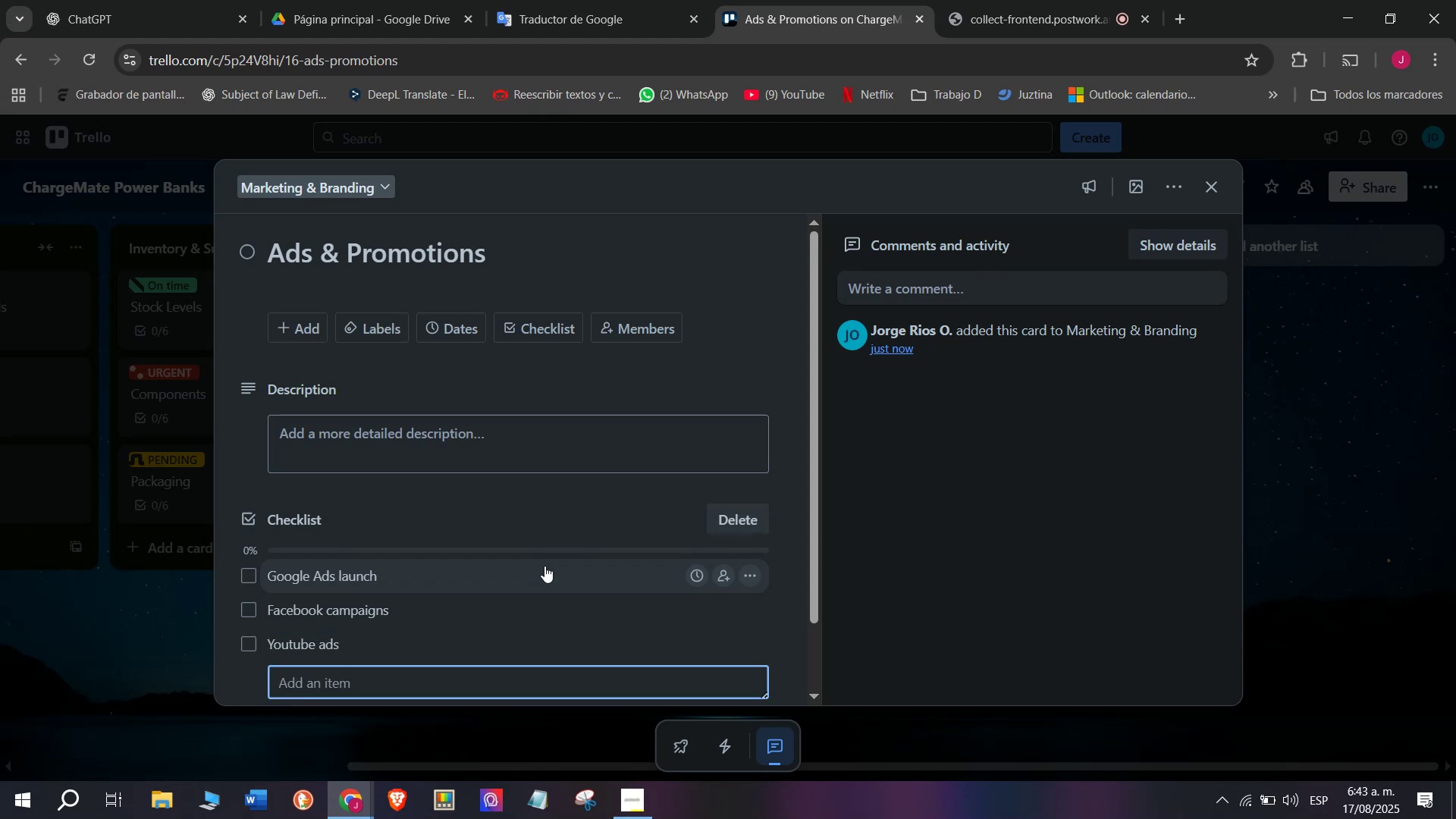 
type(Discount )
 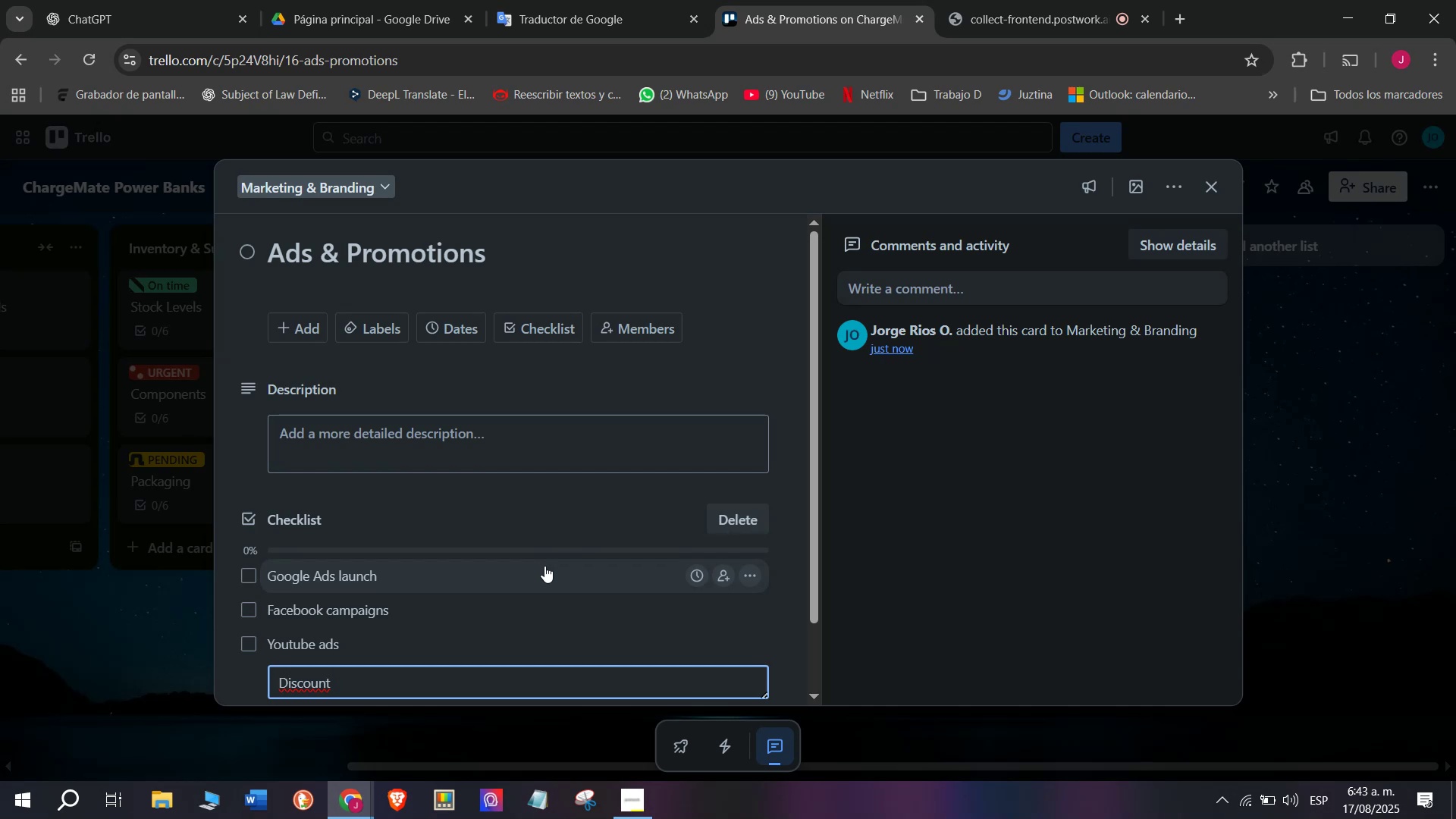 
wait(5.21)
 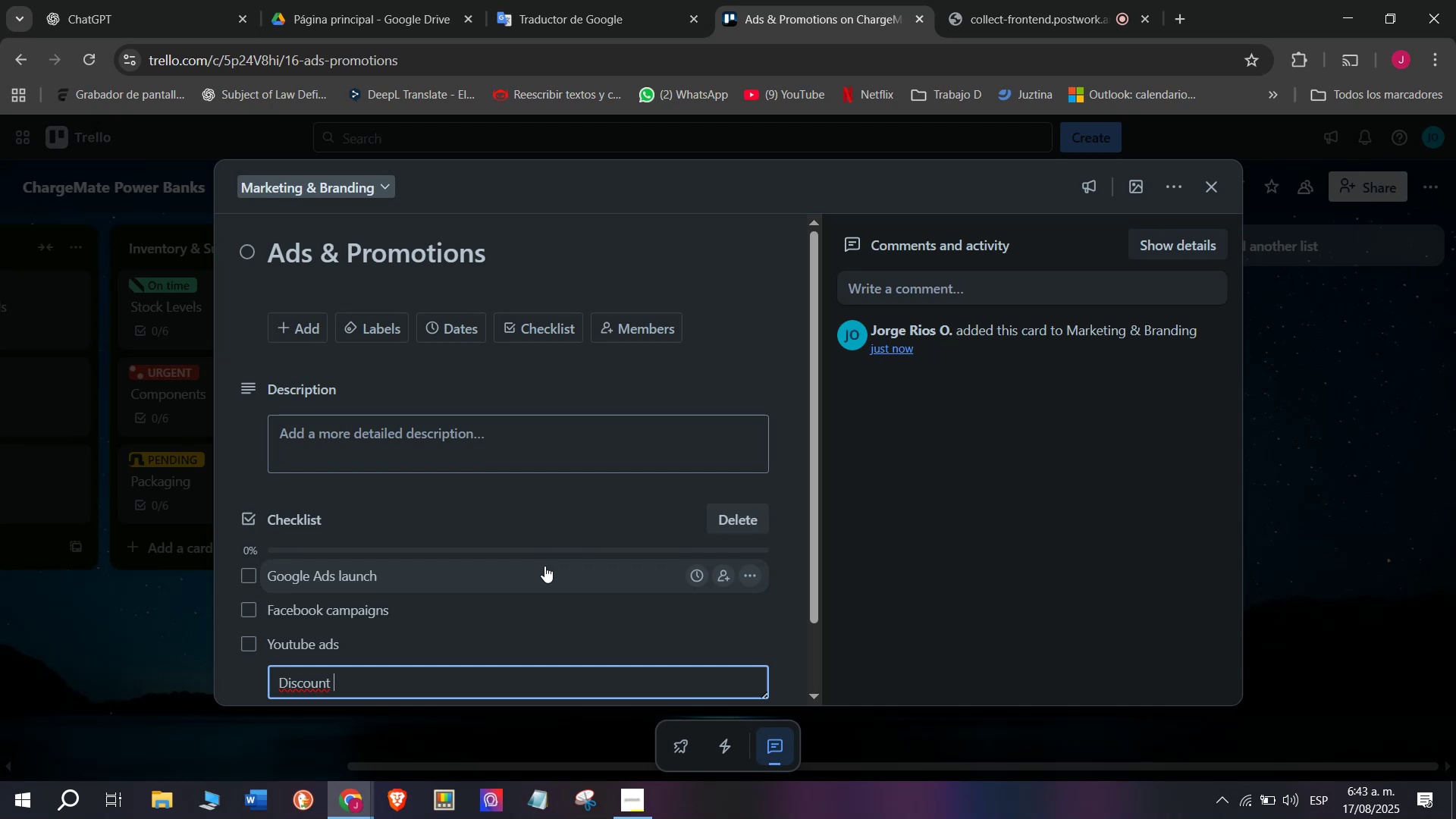 
type(promotions)
 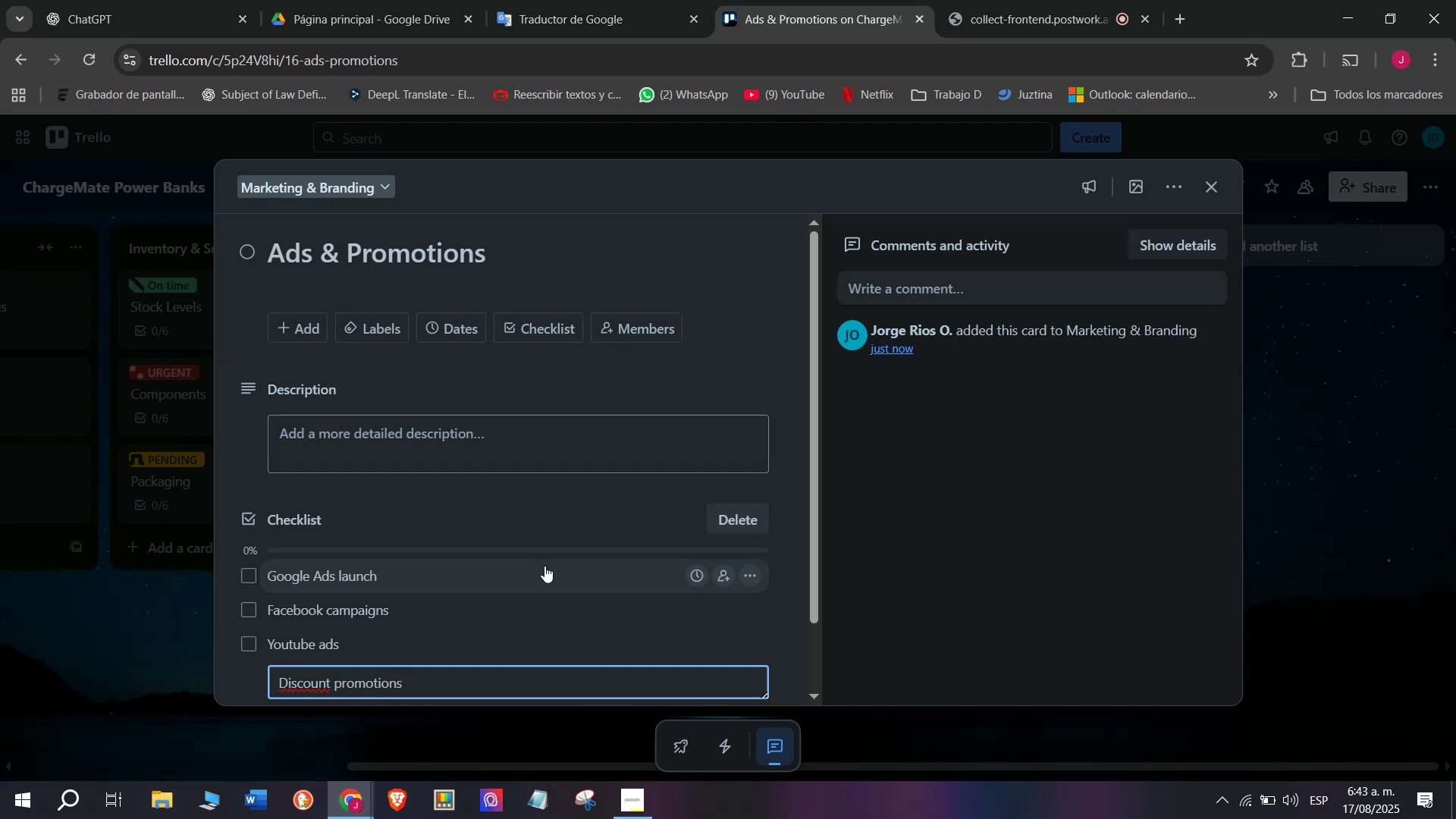 
key(Enter)
 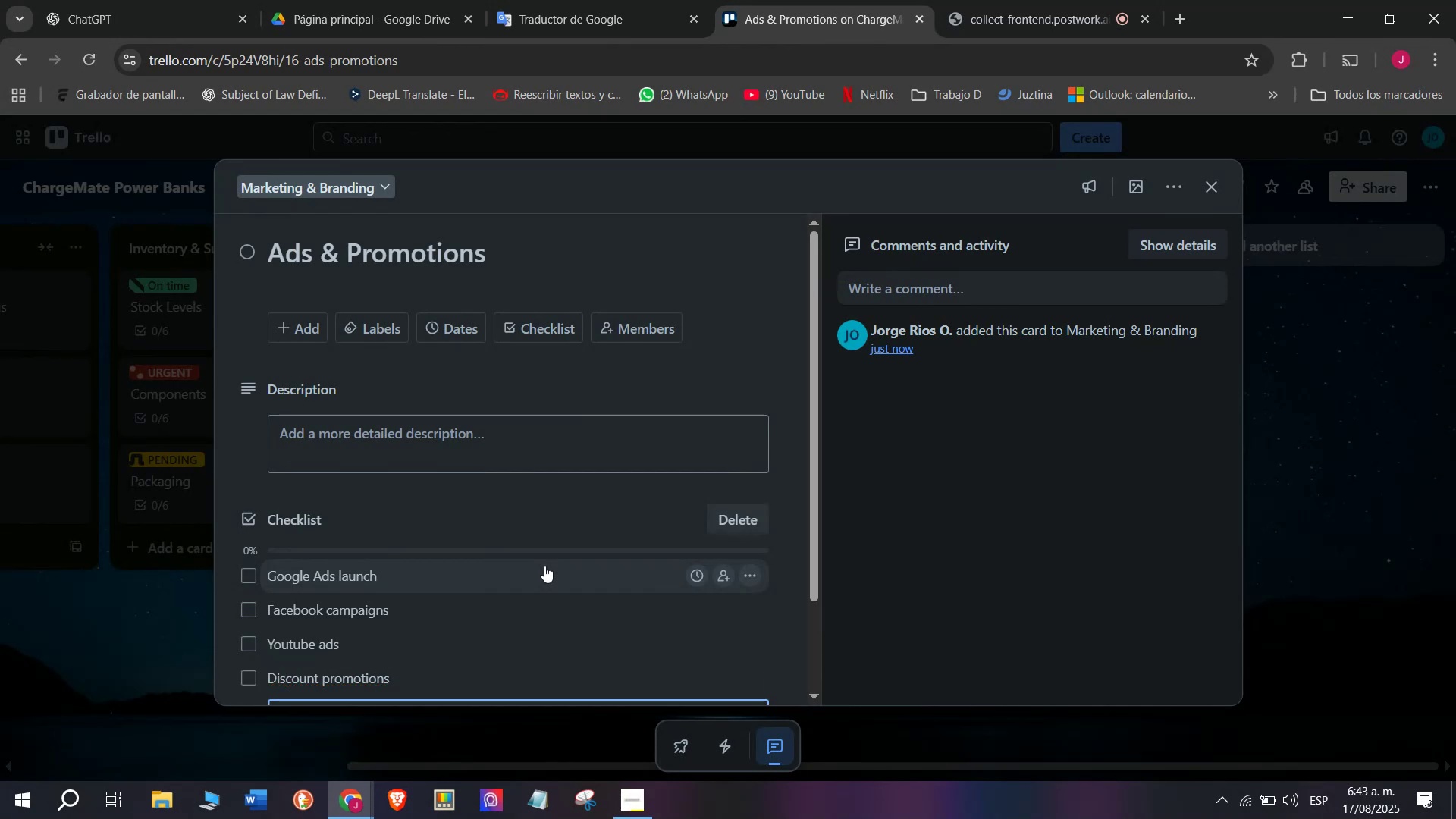 
type(Festival bunf)
key(Backspace)
type(dles)
 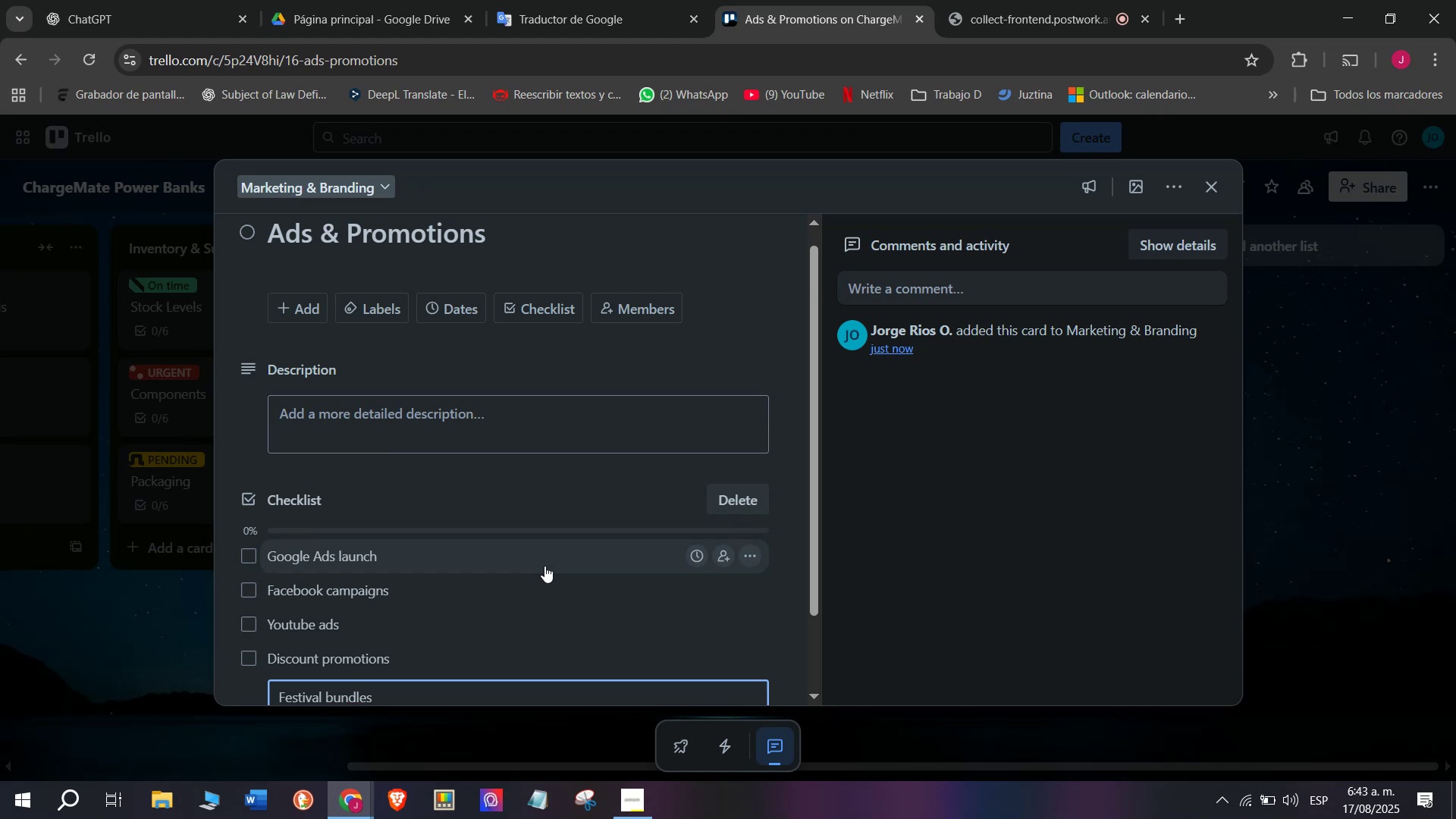 
key(Enter)
 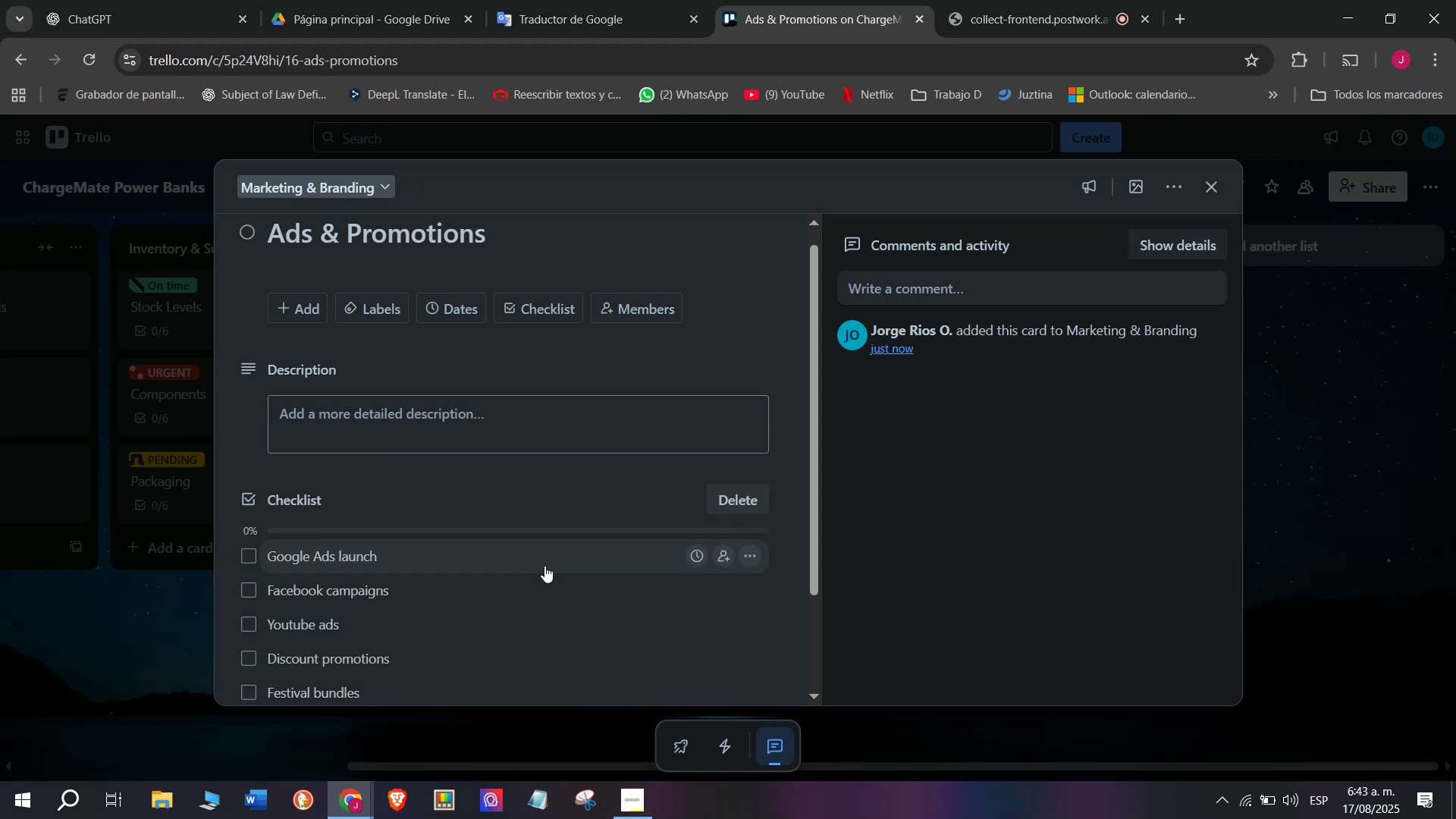 
type(Track conversions)
 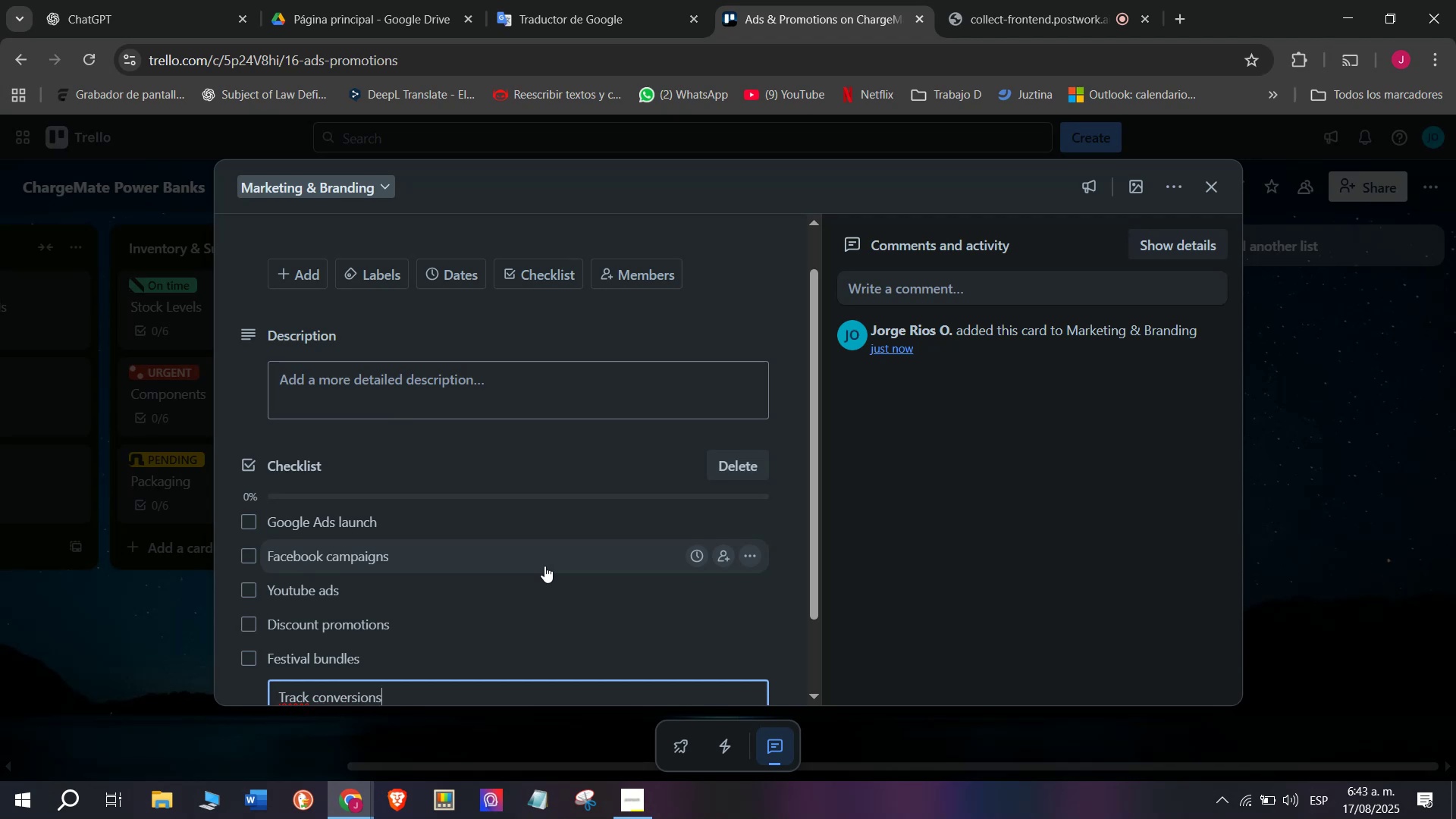 
key(Enter)
 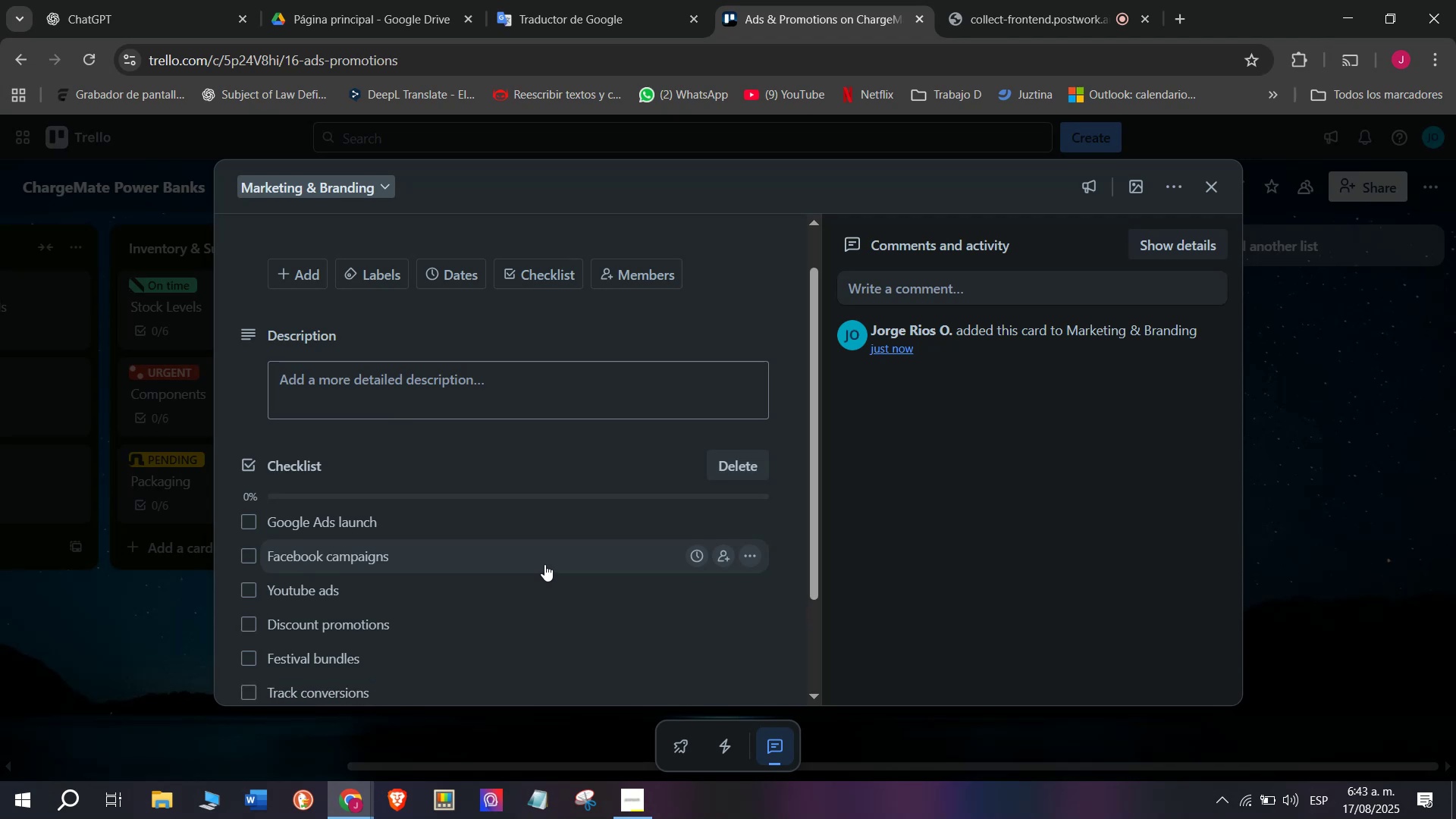 
scroll: coordinate [480, 493], scroll_direction: up, amount: 5.0
 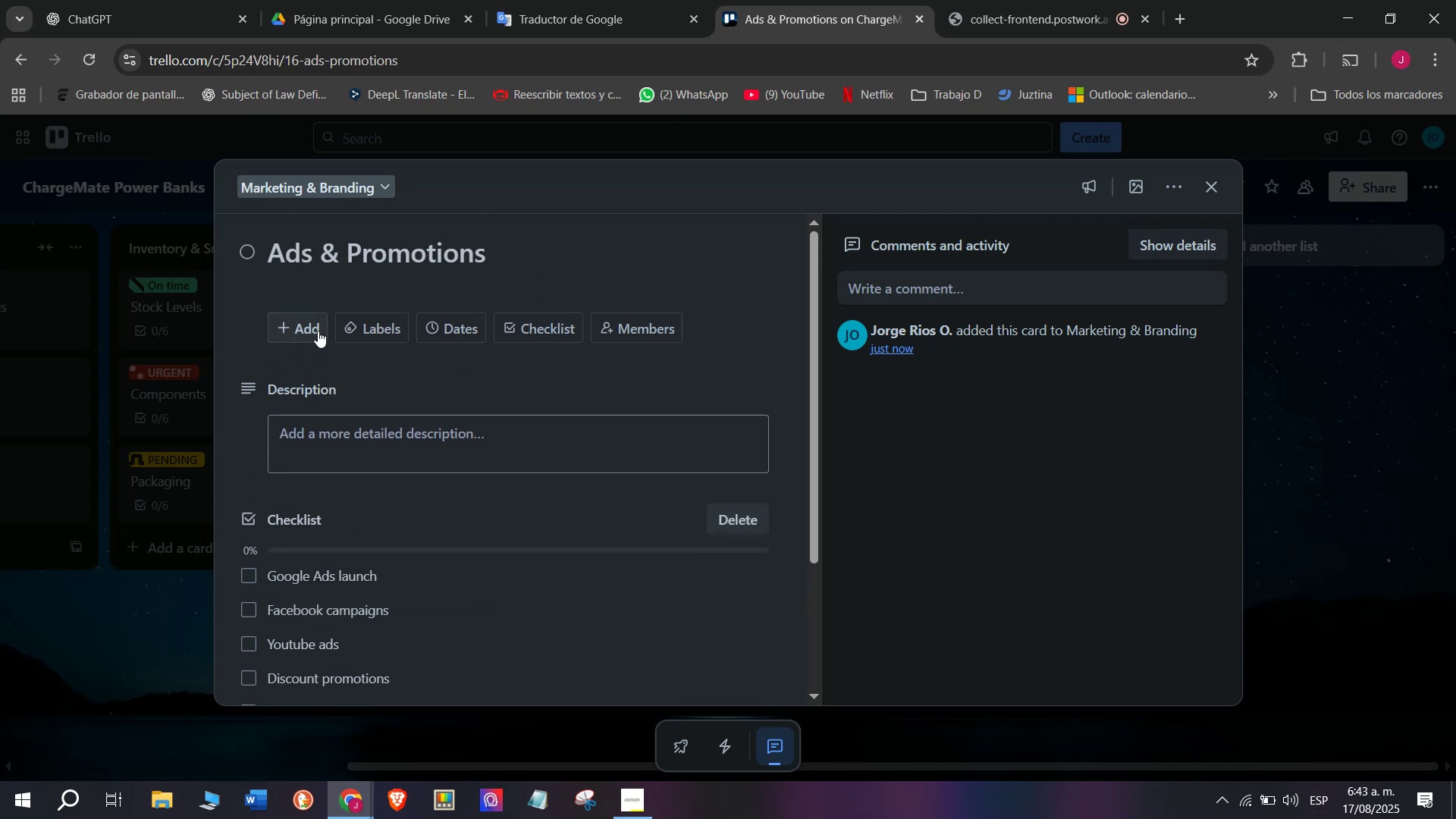 
left_click([361, 328])
 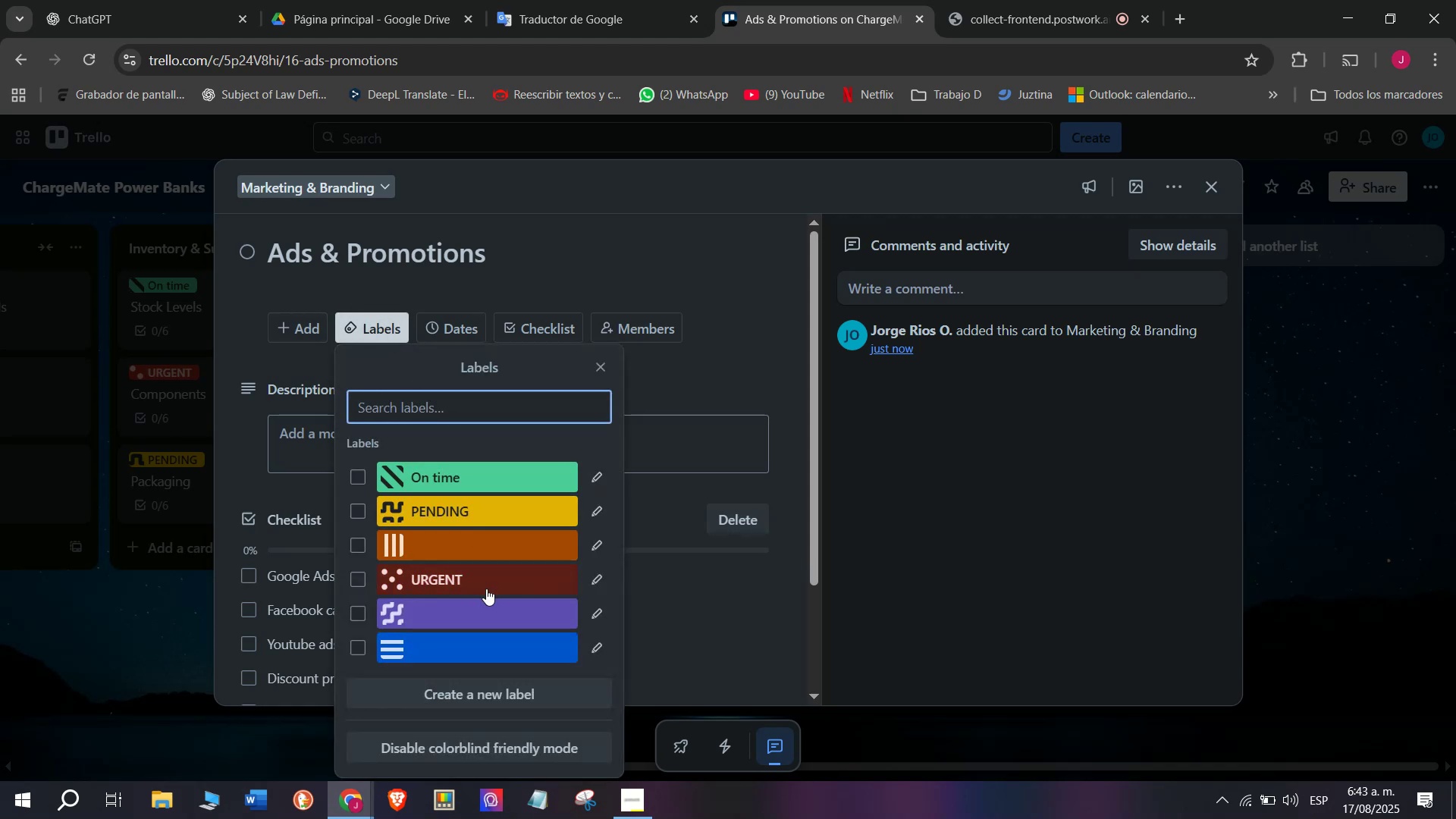 
left_click([486, 588])
 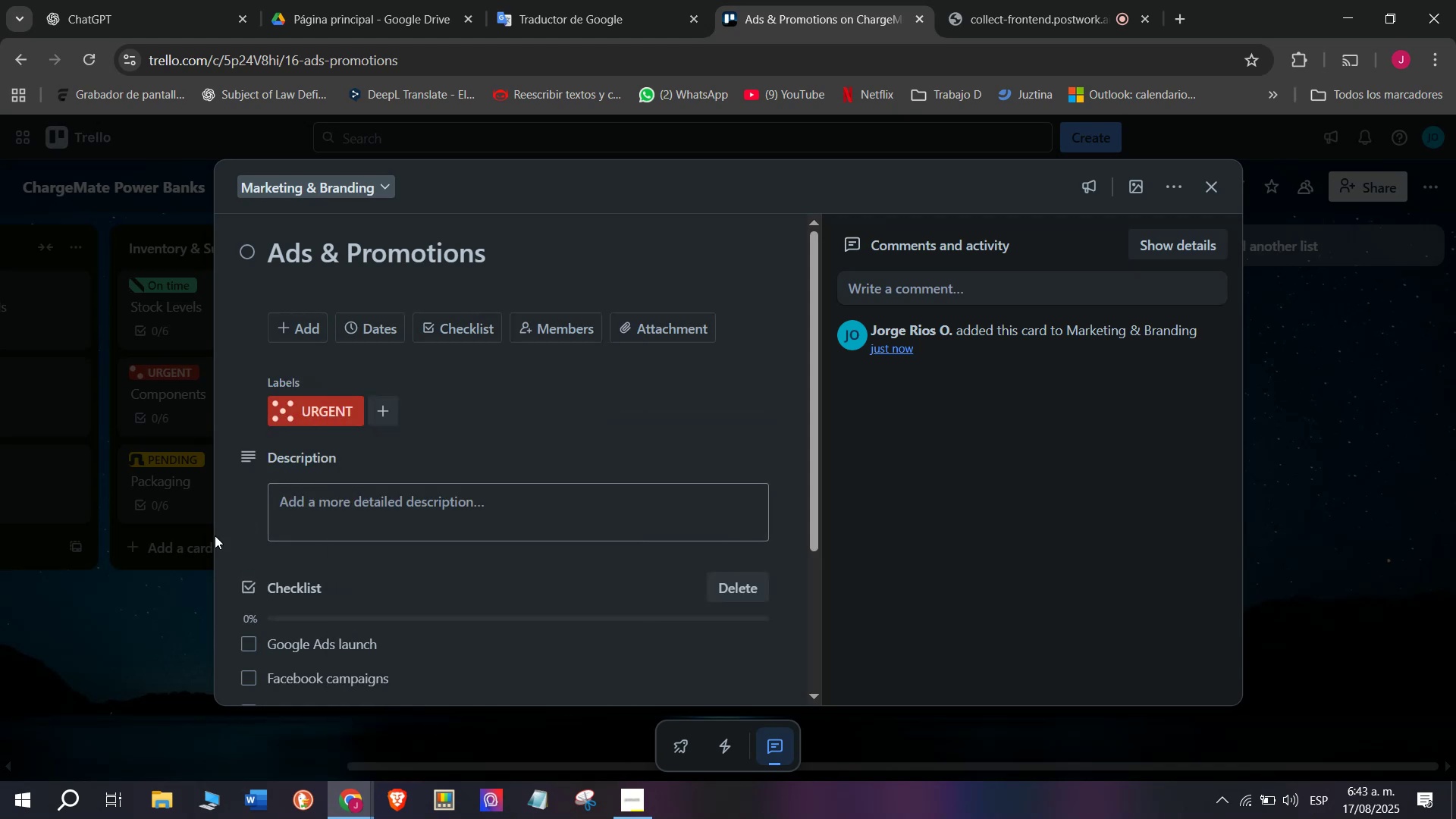 
double_click([124, 612])
 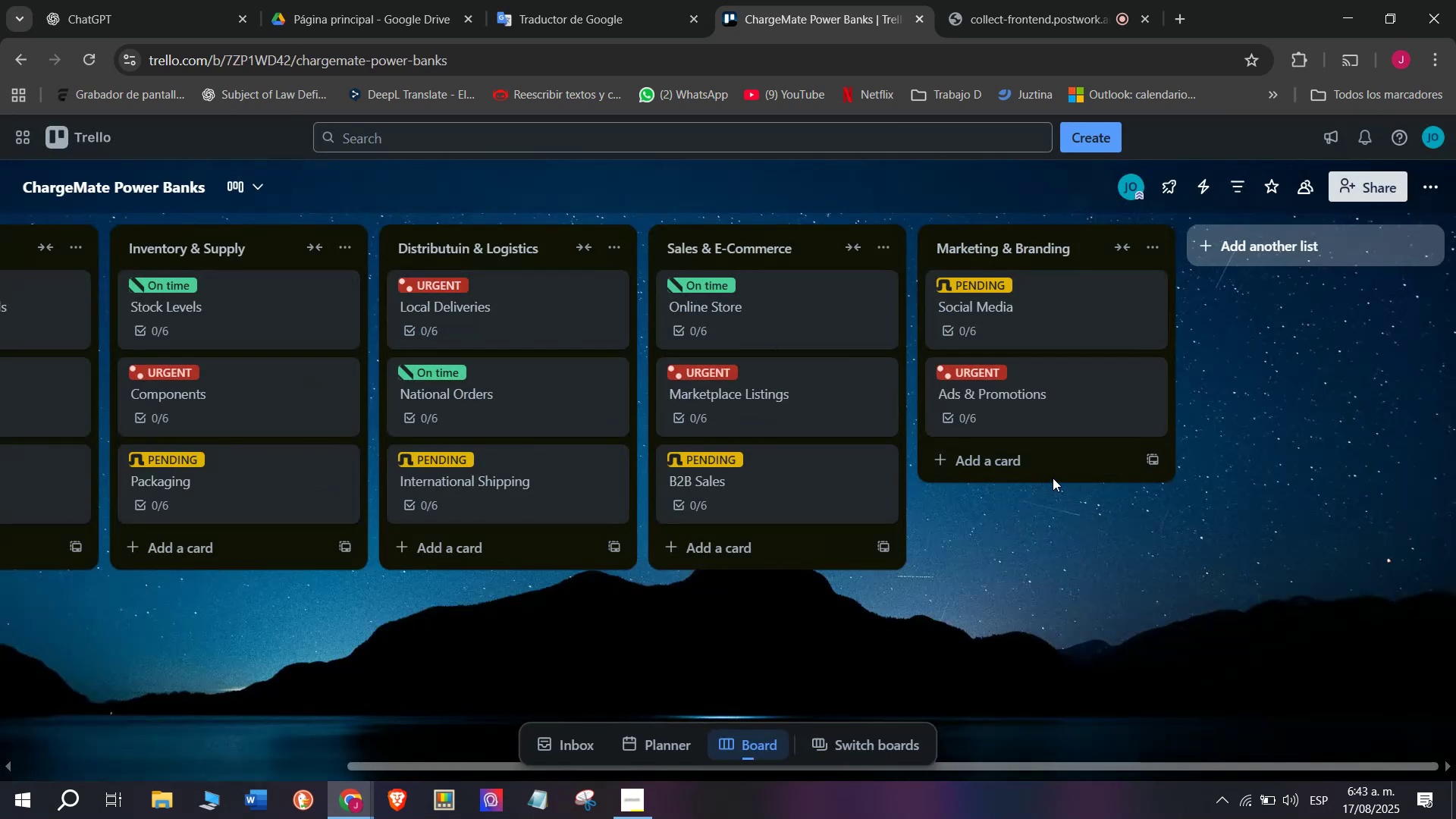 
left_click([1053, 471])
 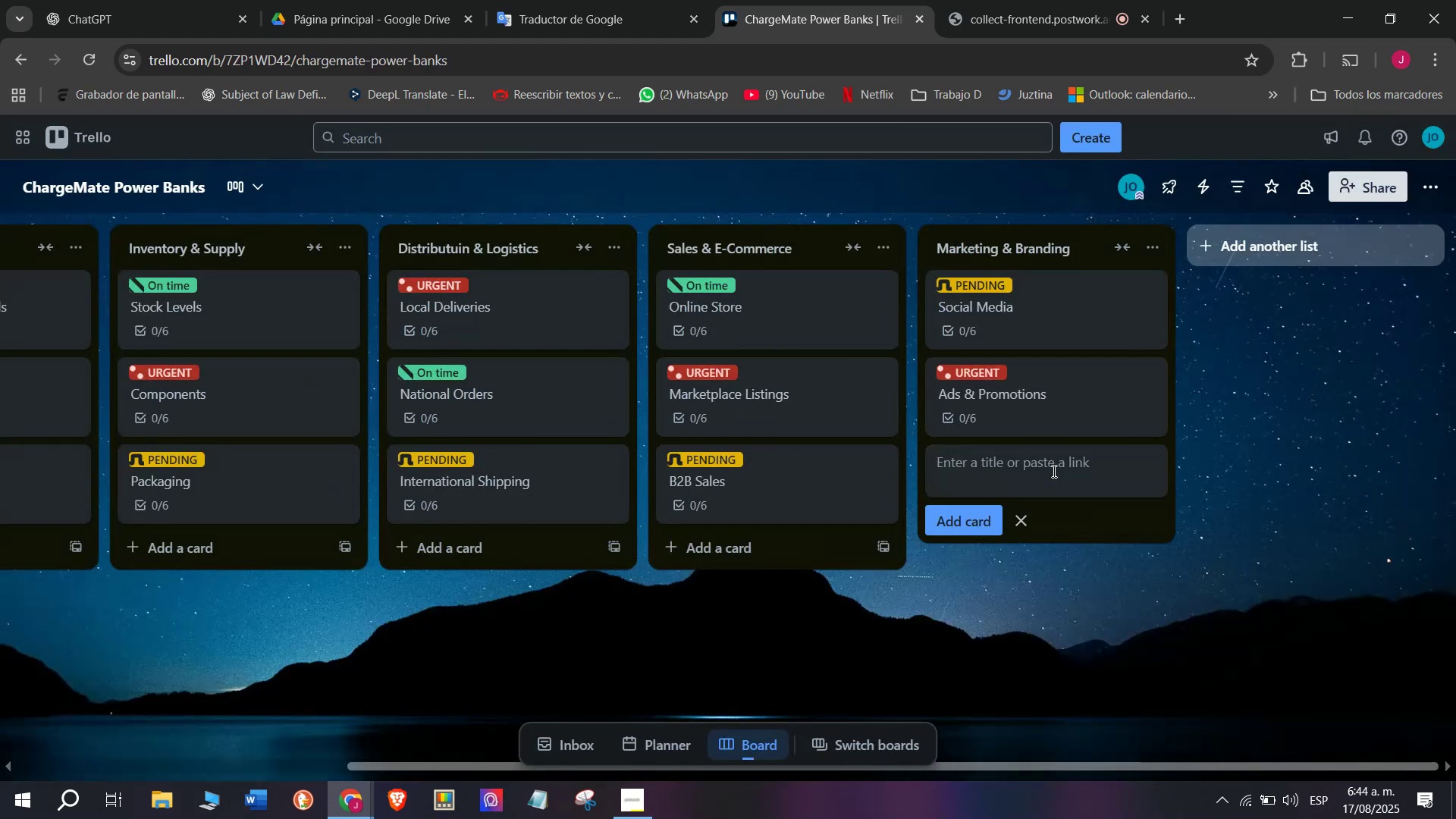 
type(Events)
 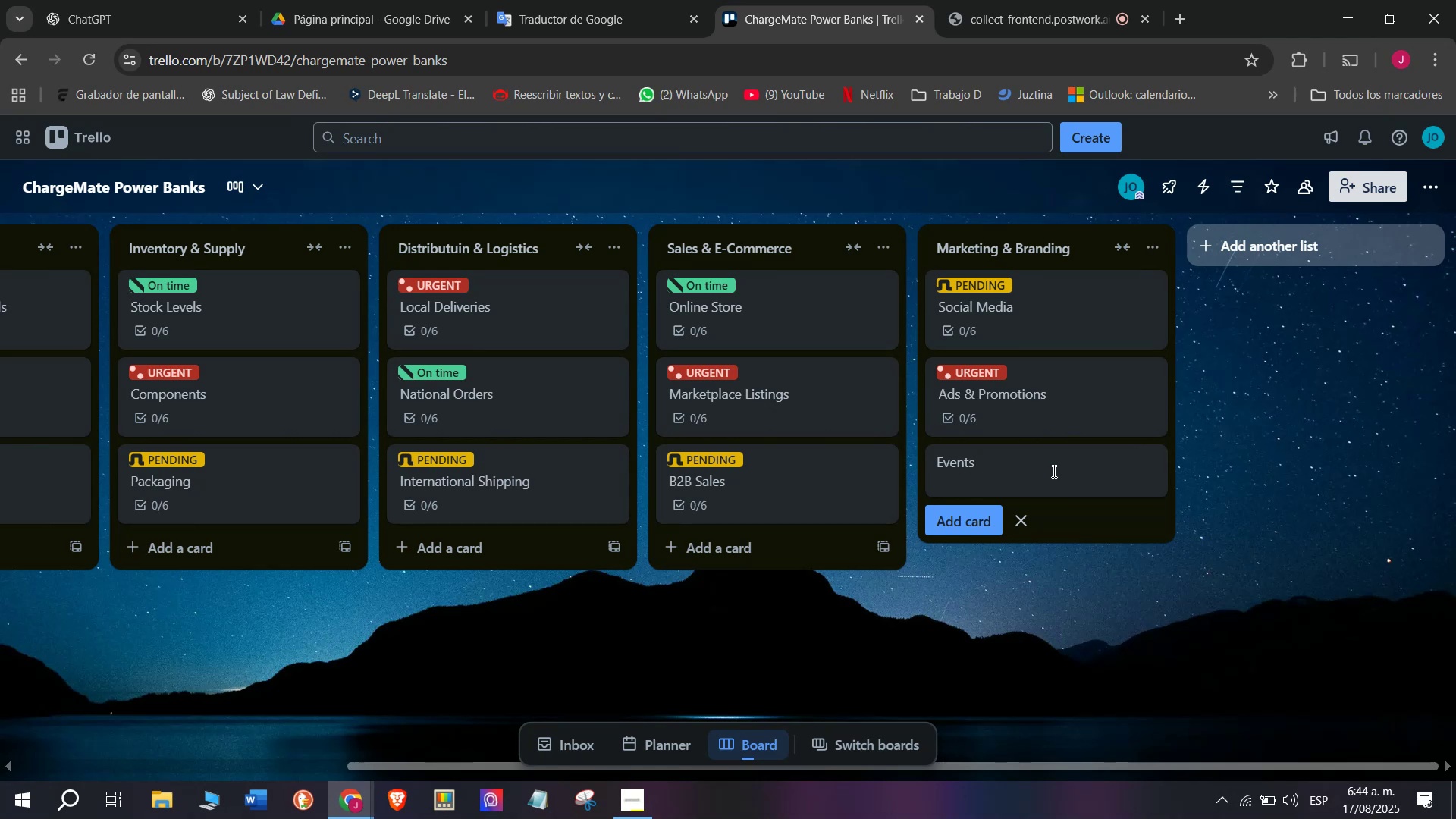 
key(Enter)
 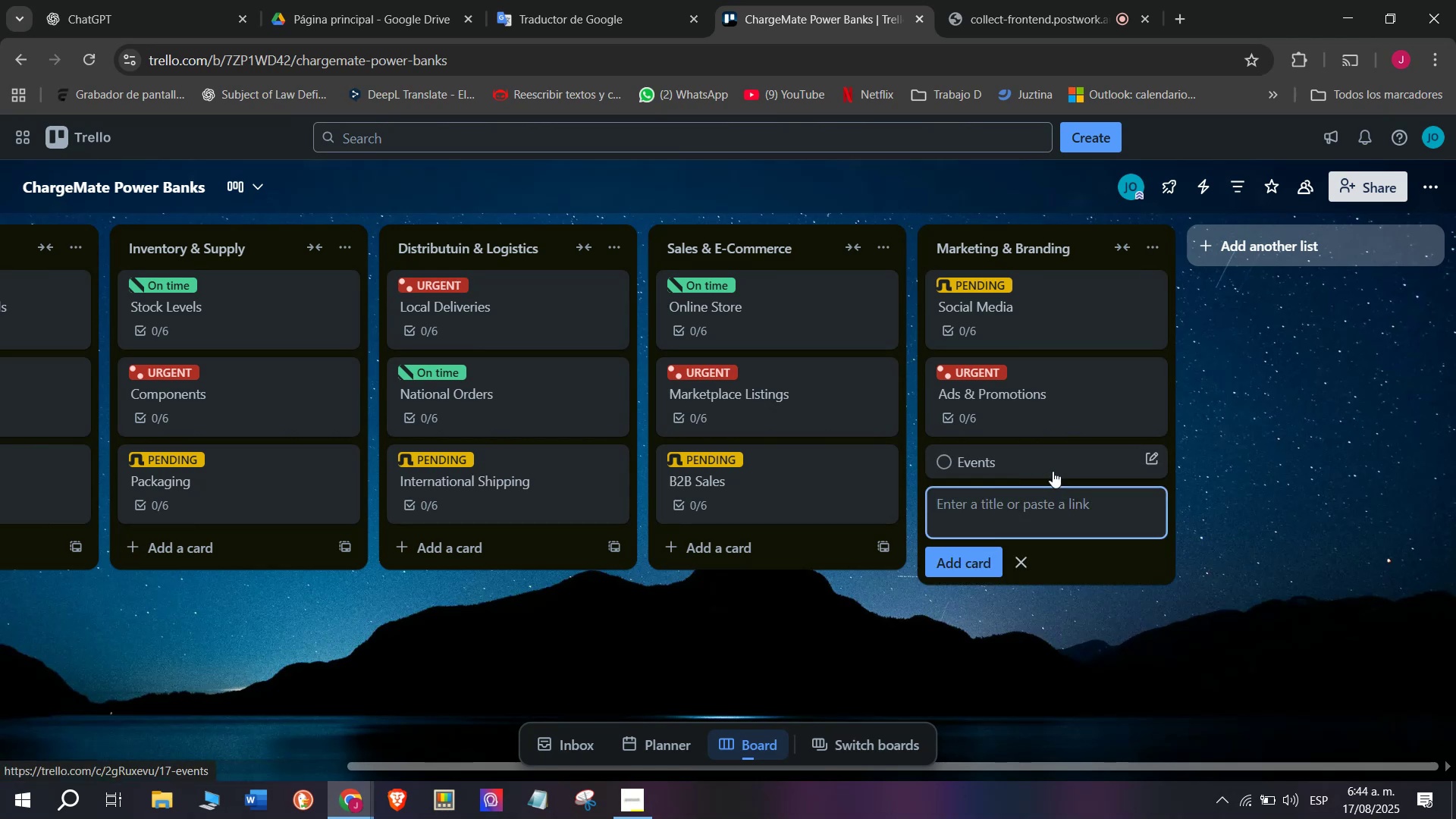 
left_click([1053, 471])
 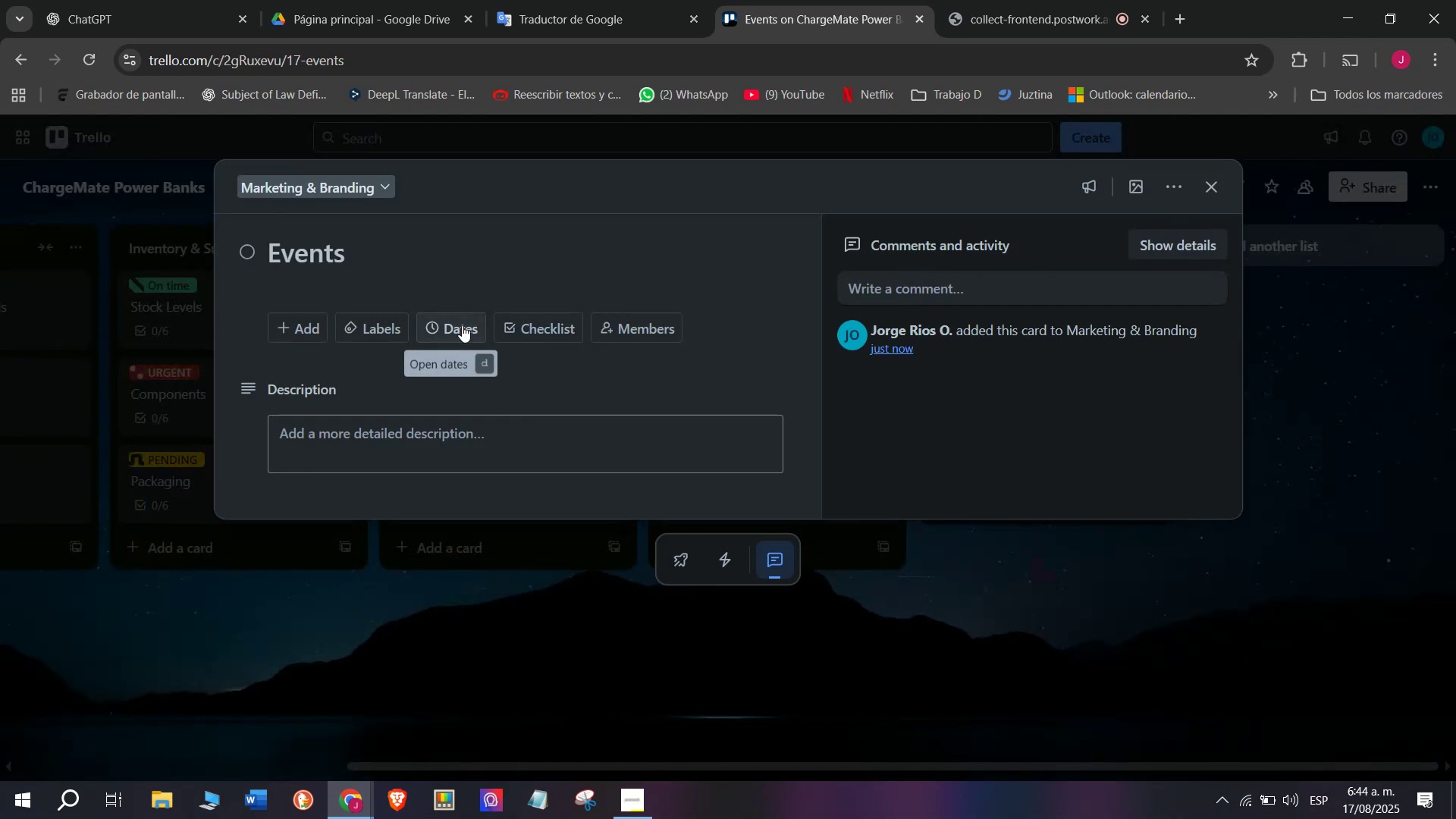 
left_click([515, 326])
 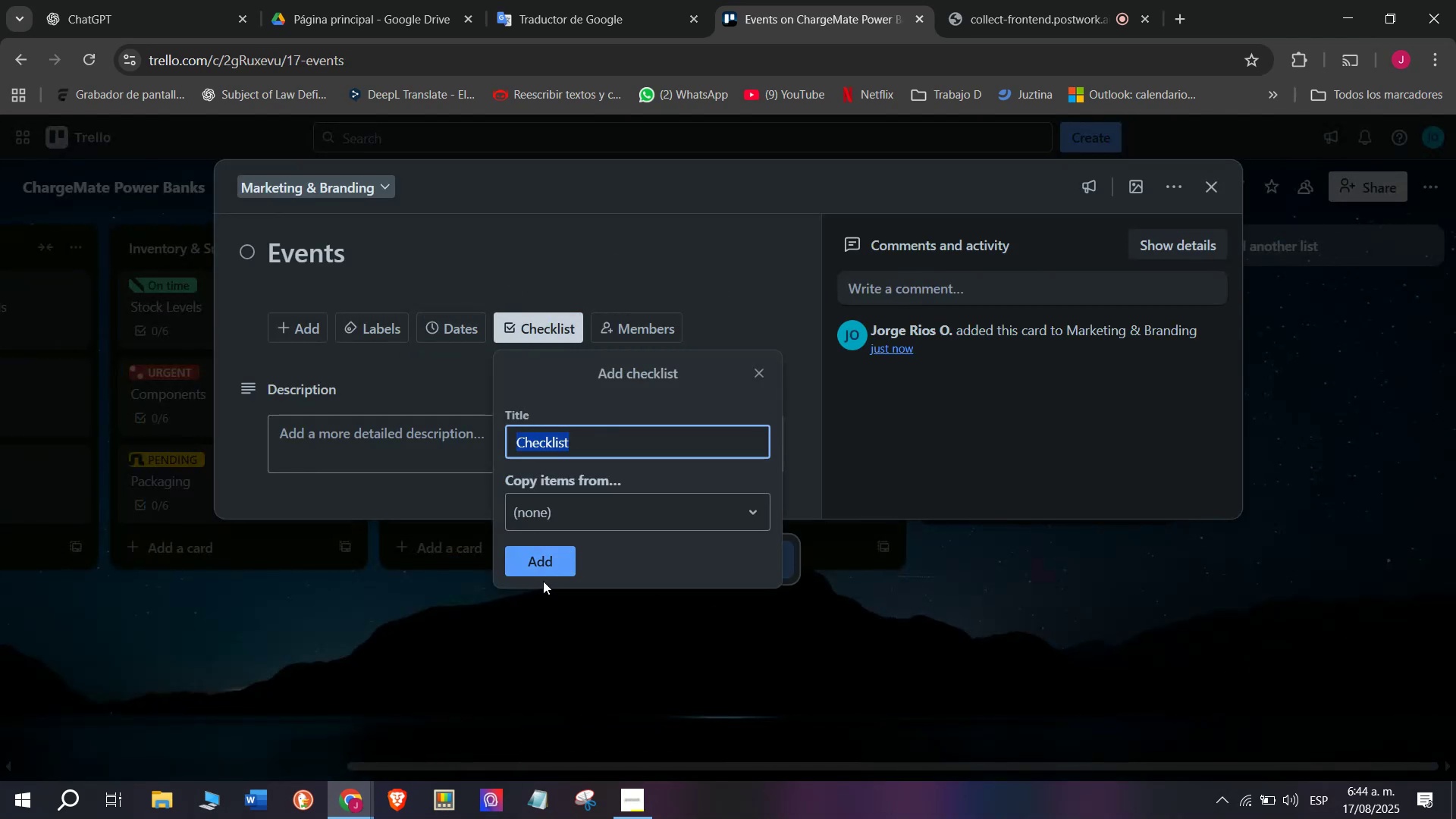 
left_click([543, 560])
 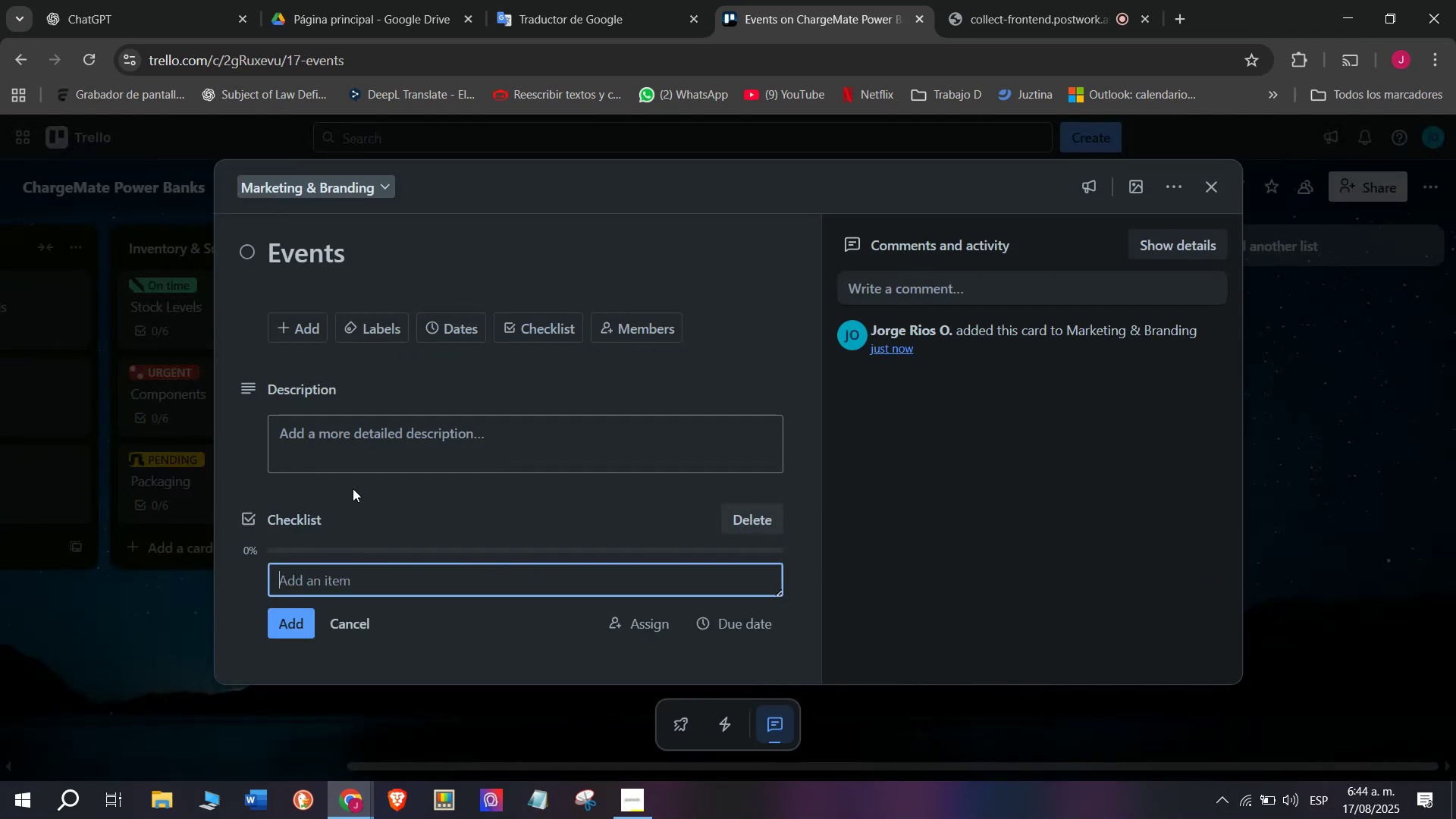 
type(Tech fair participation)
 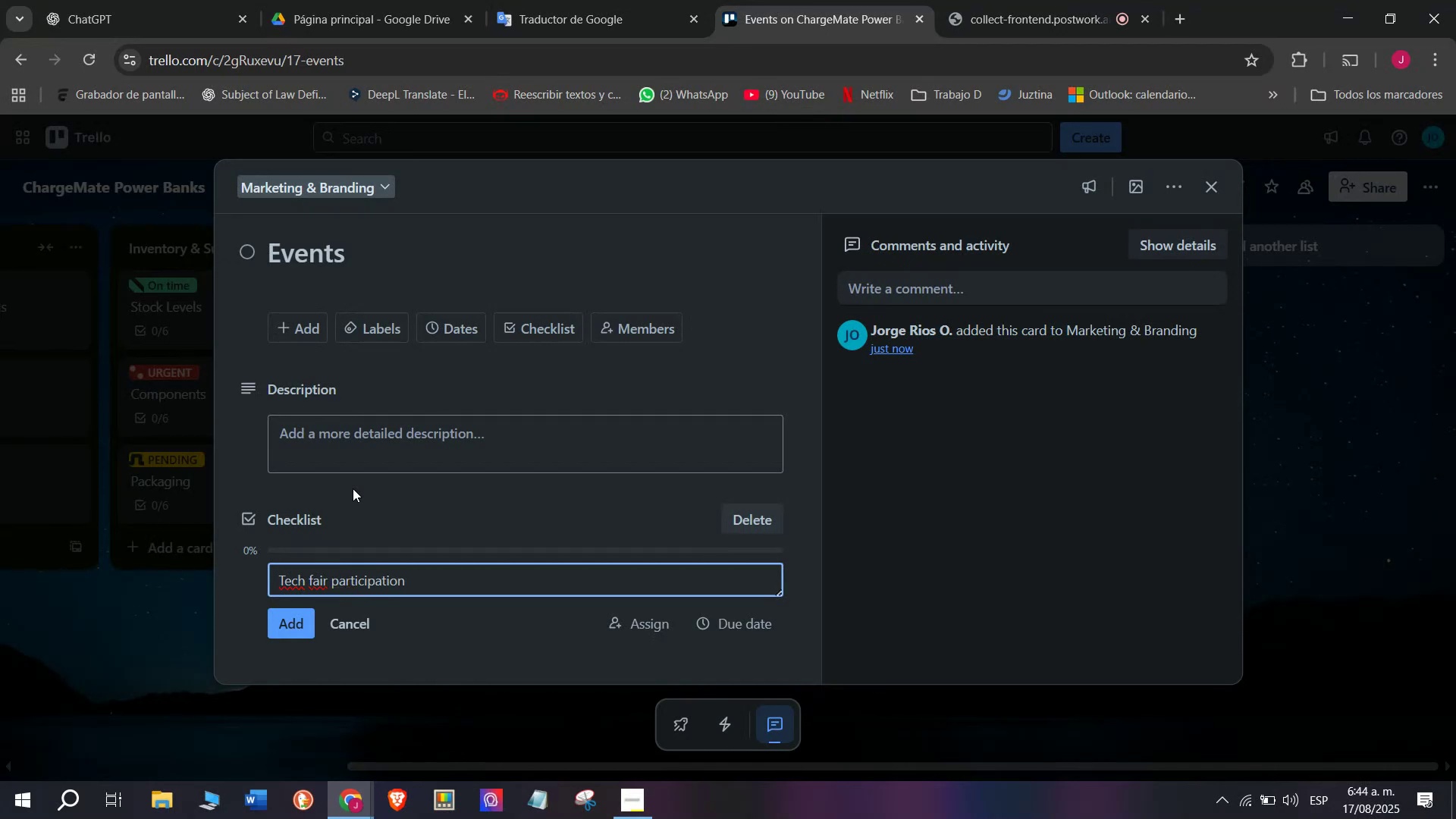 
key(Enter)
 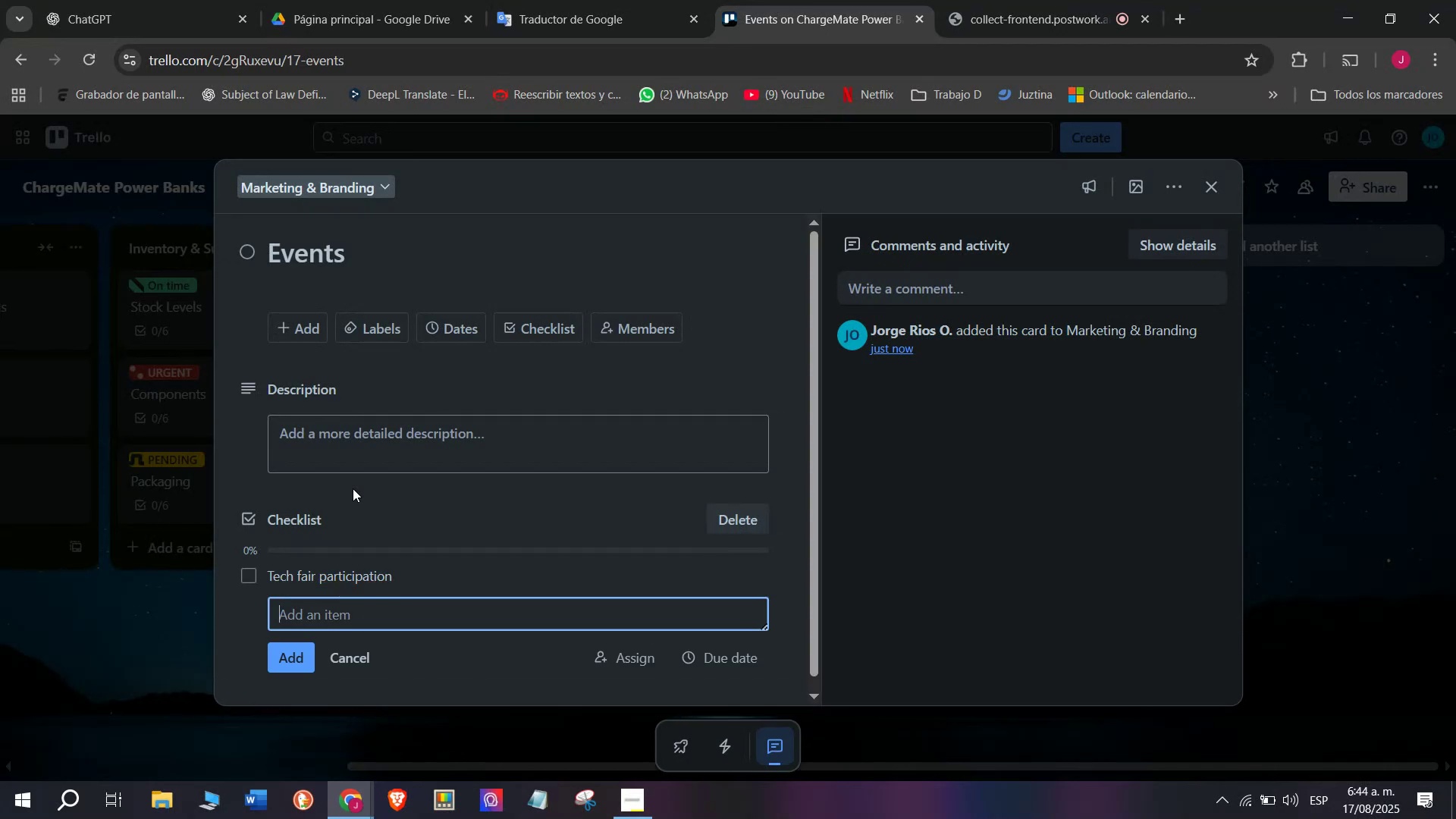 
type(Lauch])
key(Backspace)
key(Backspace)
key(Backspace)
 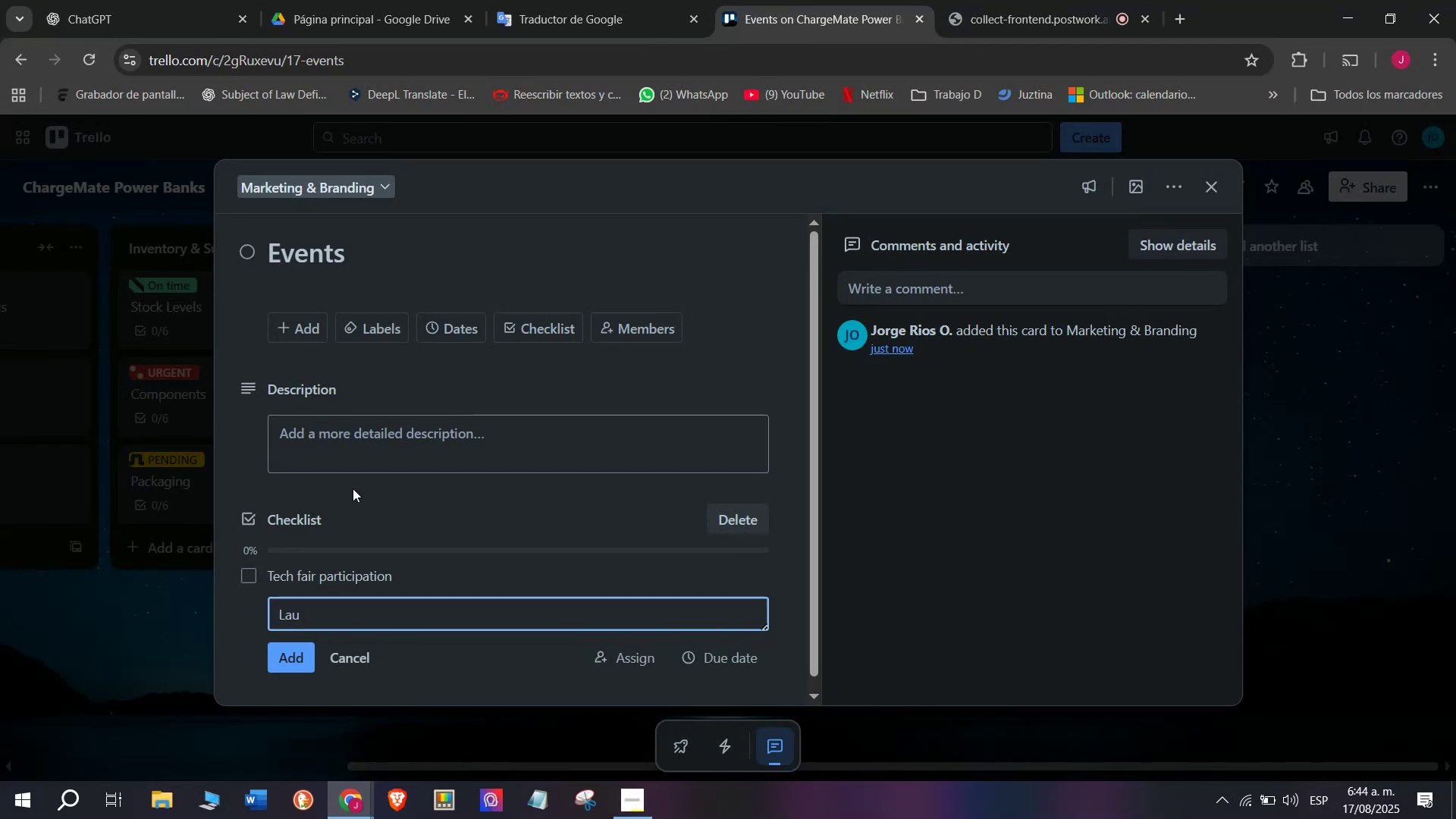 
wait(5.77)
 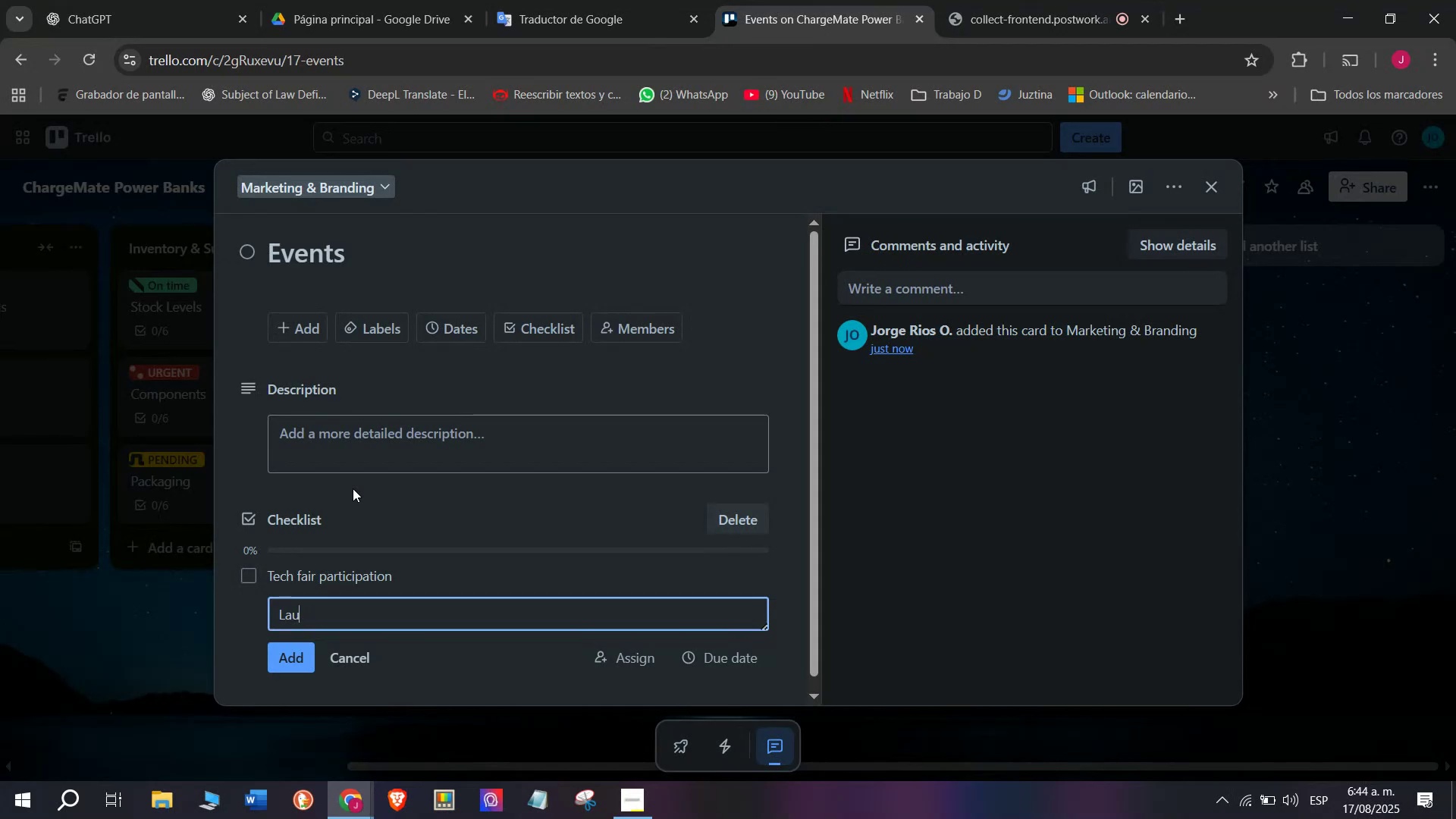 
type(nch fair)
 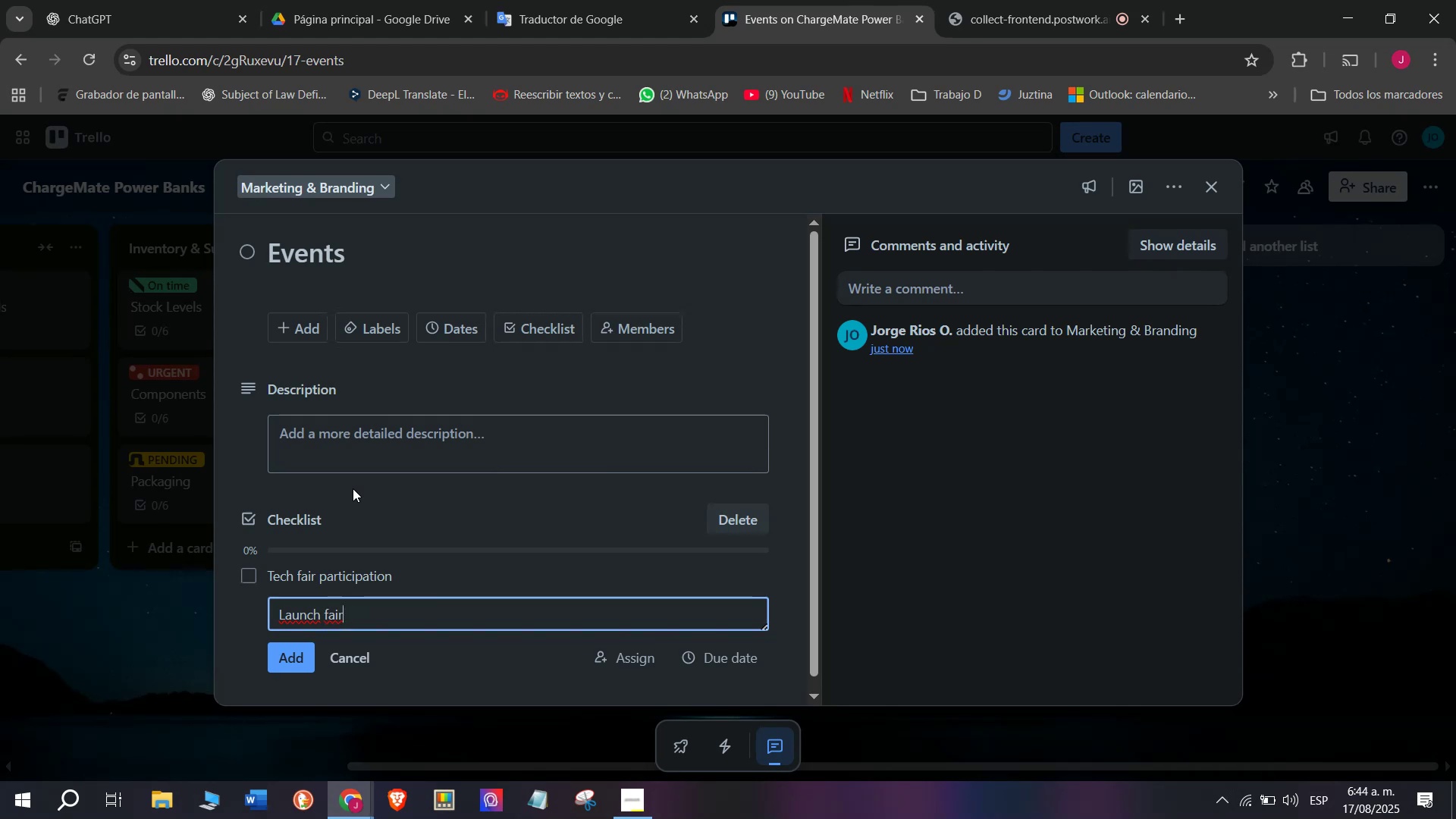 
wait(5.81)
 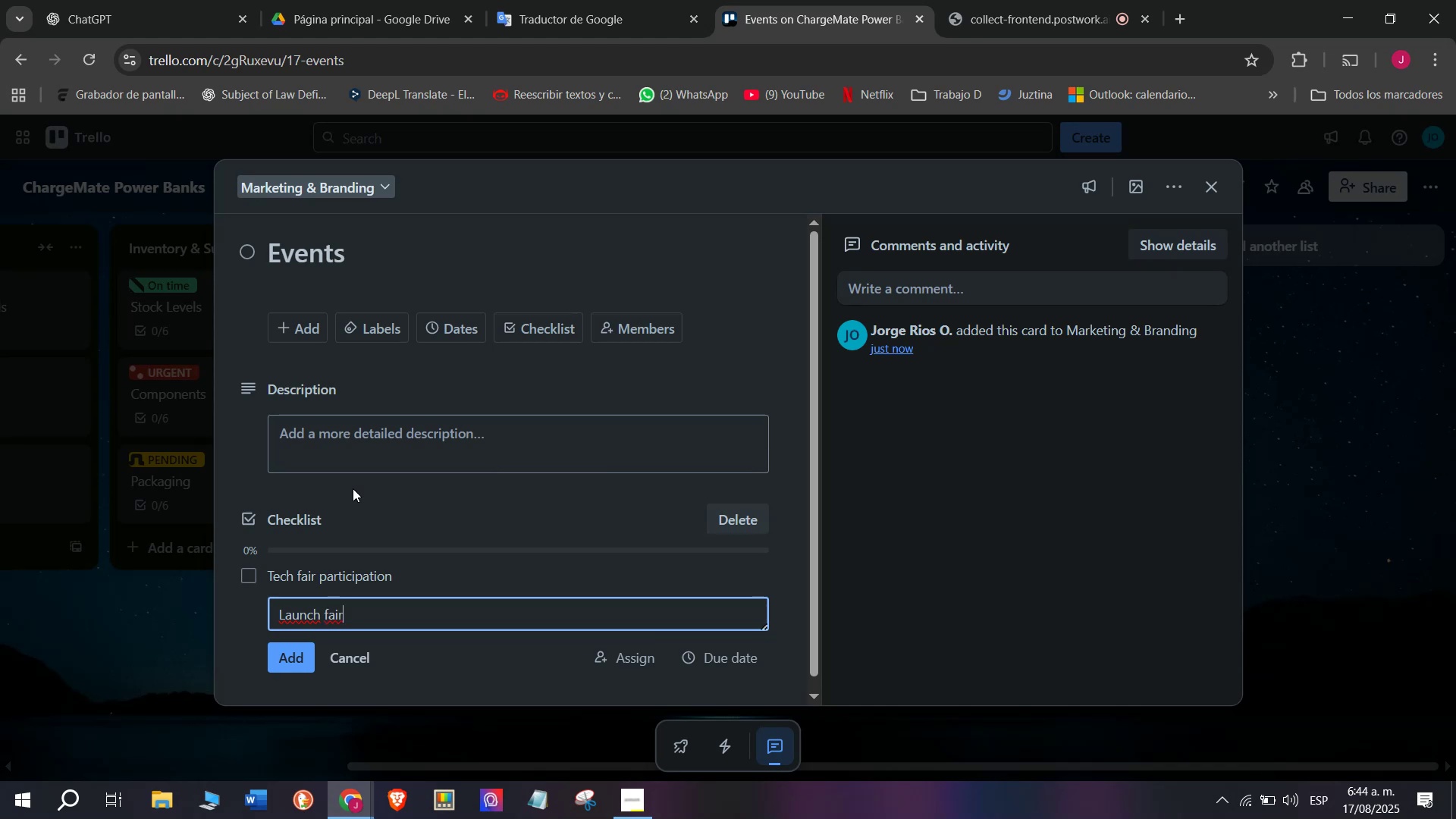 
key(Backspace)
key(Backspace)
key(Backspace)
key(Backspace)
type(event planing)
 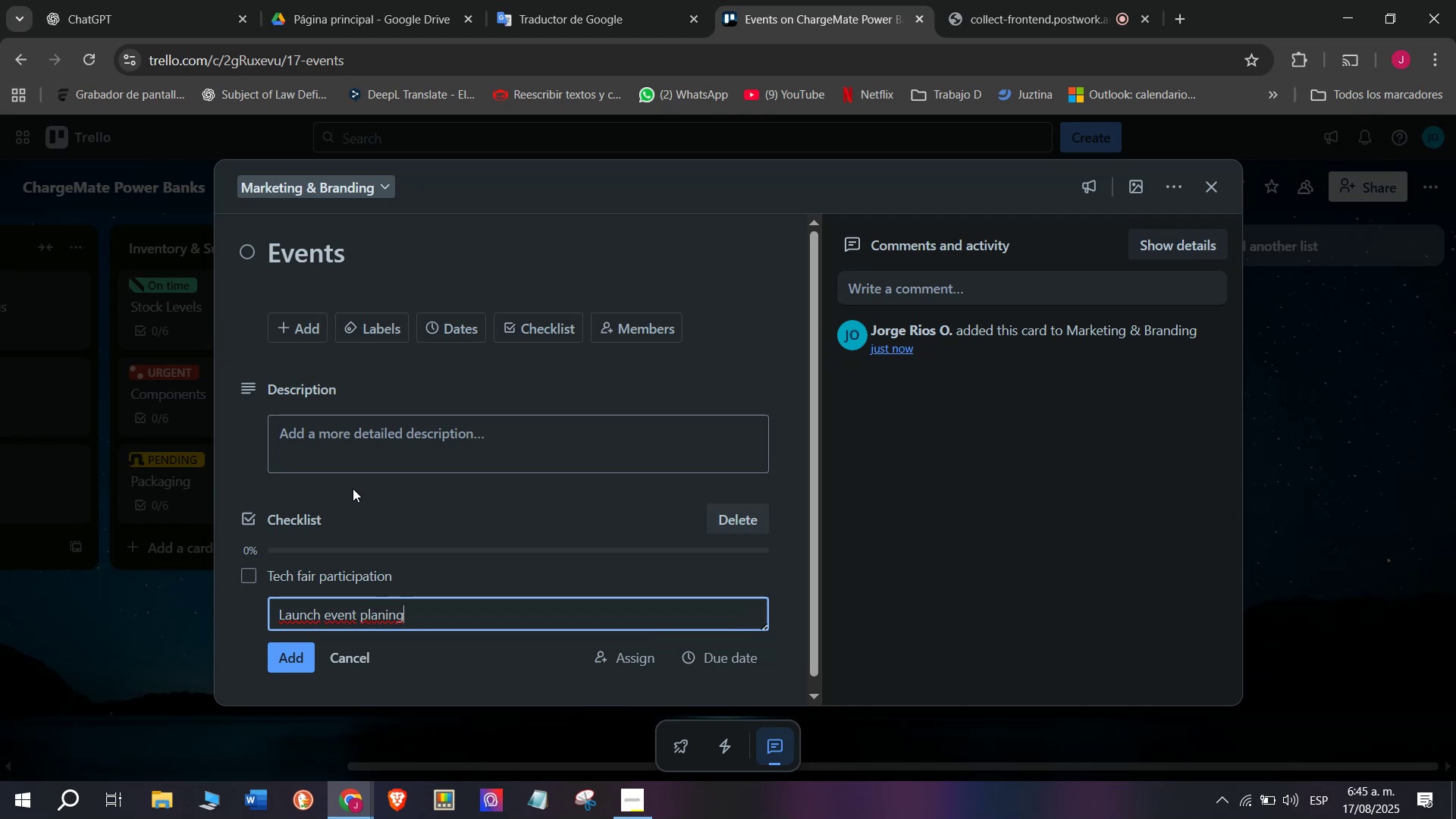 
key(Enter)
 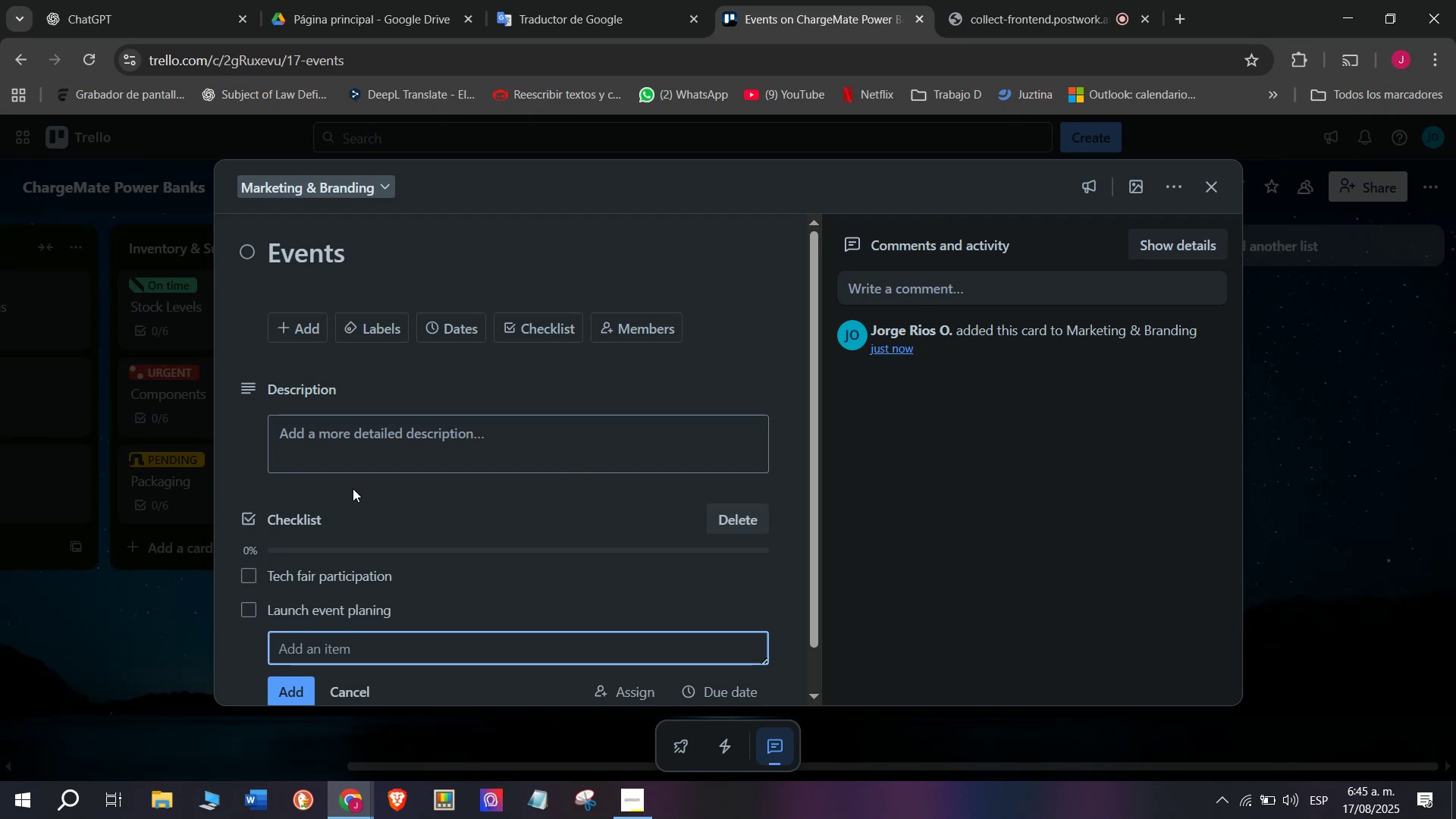 
type(Spo)
 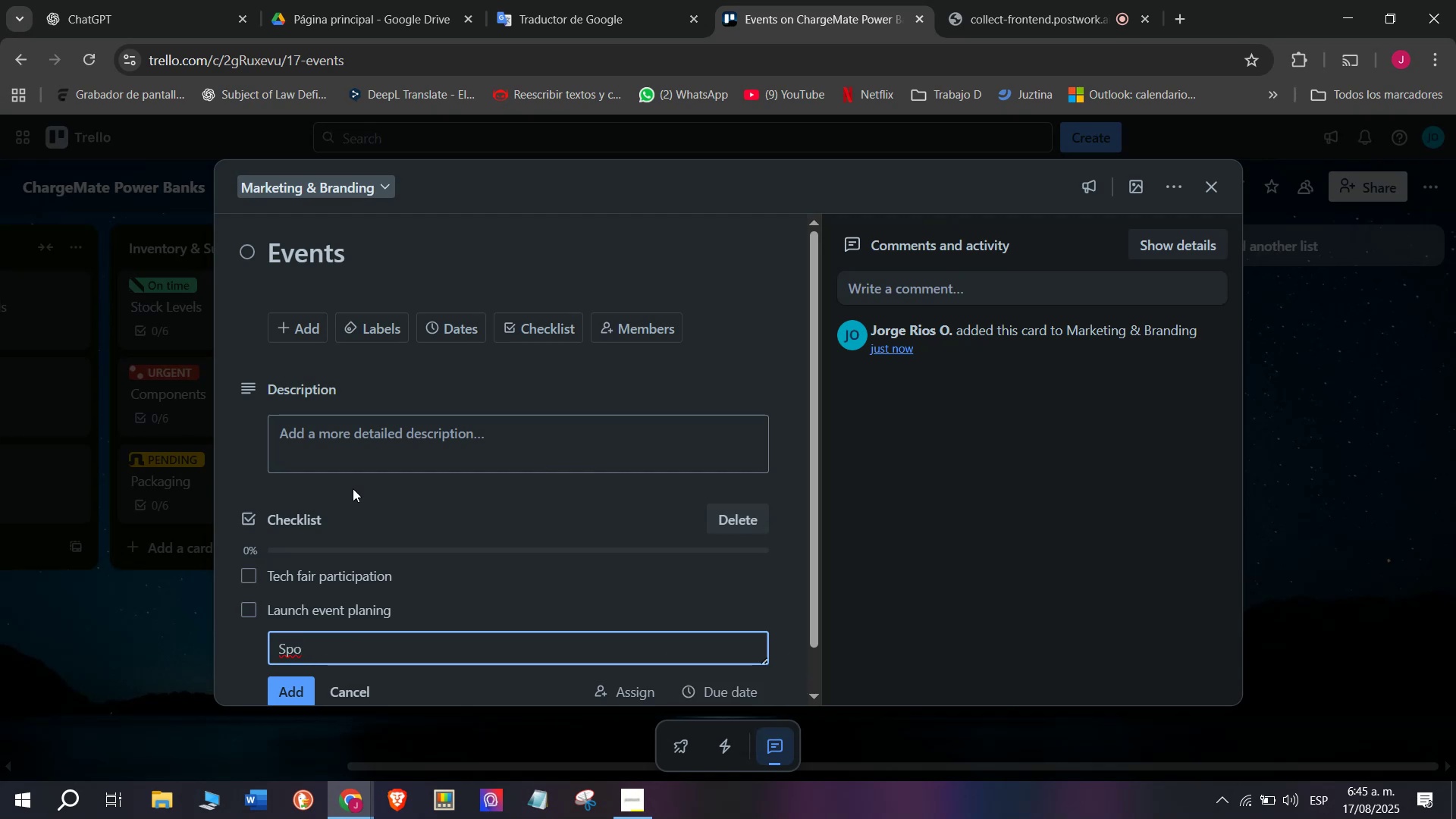 
wait(5.27)
 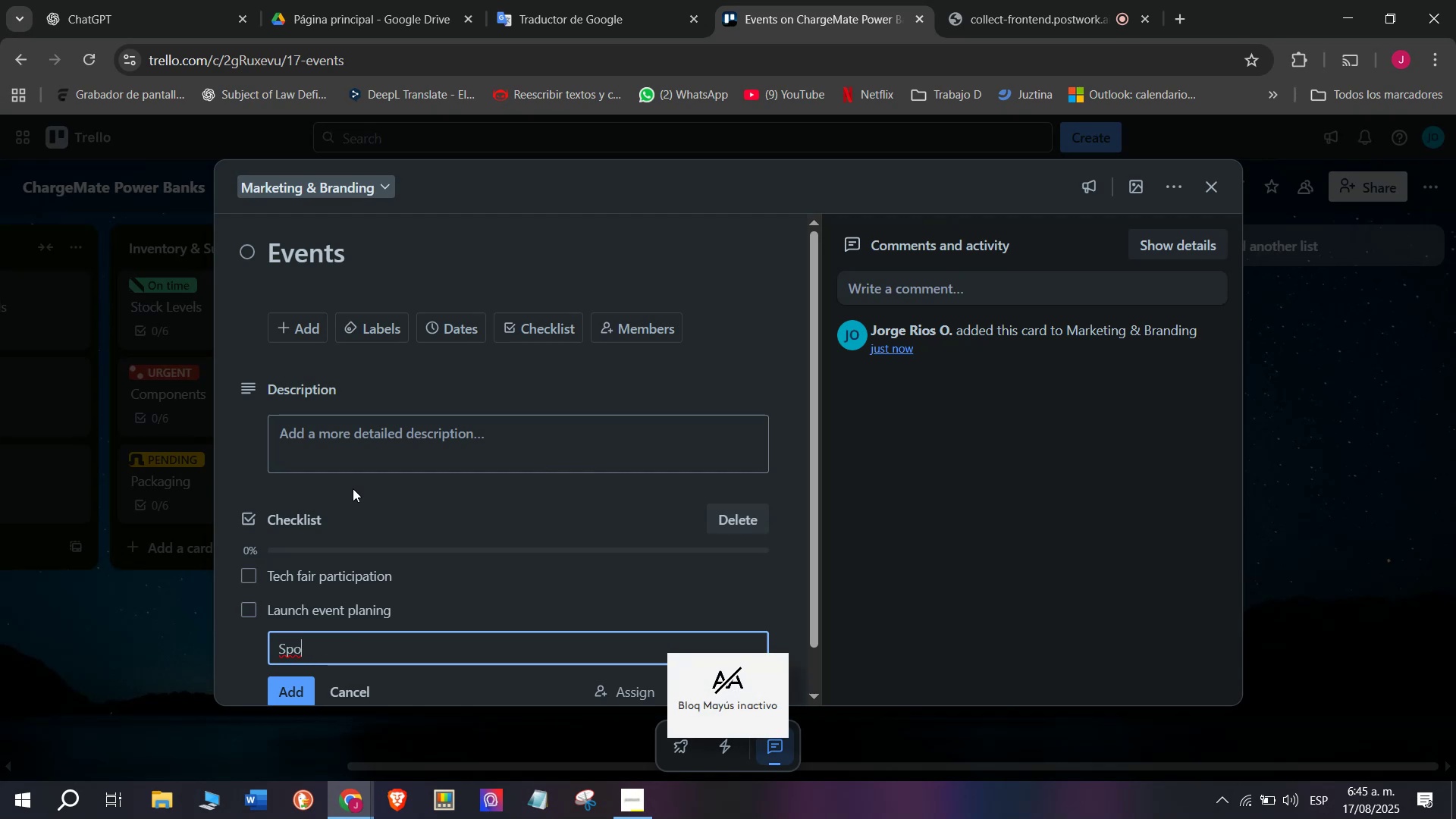 
type(nsors)
 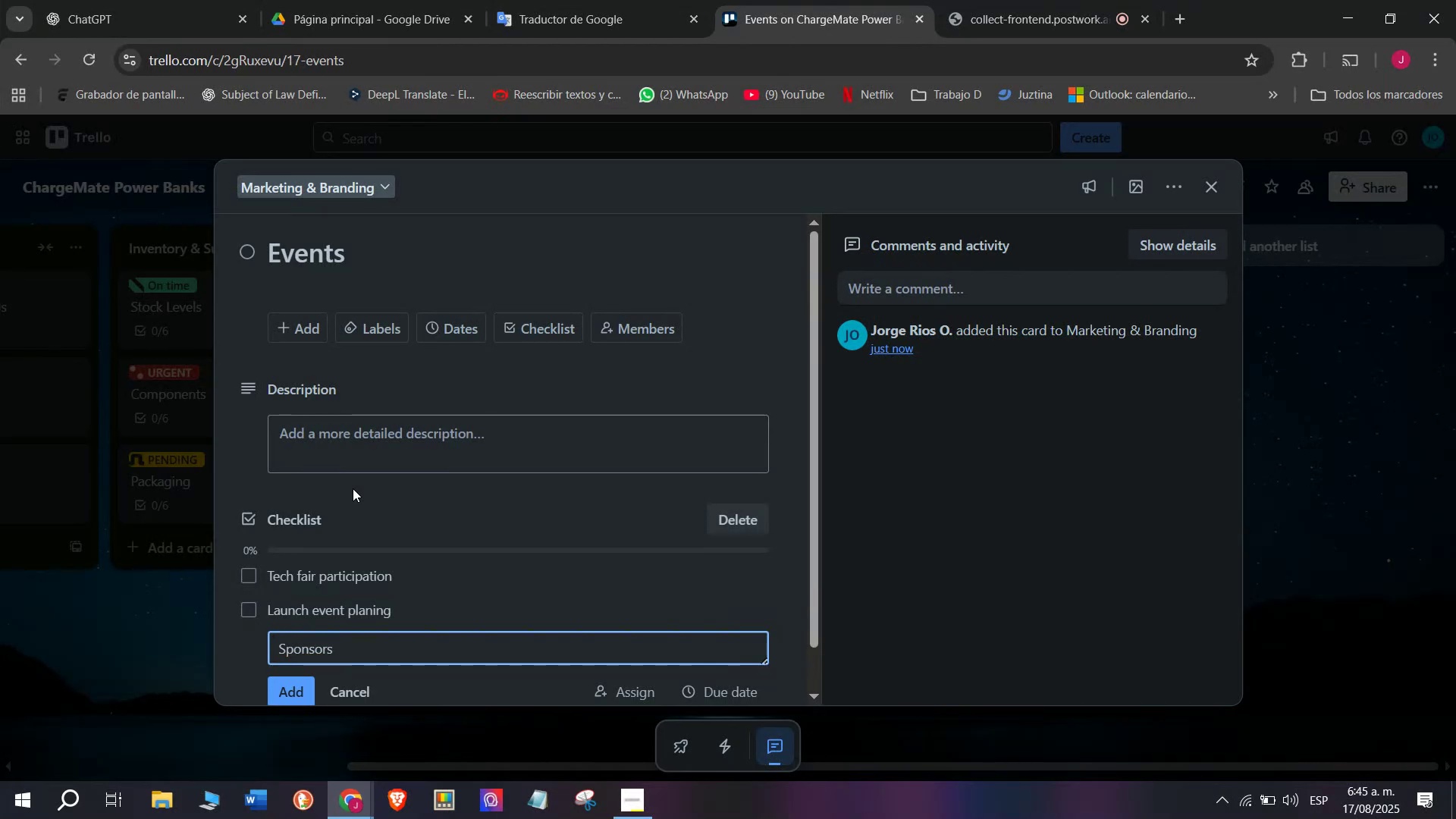 
wait(5.23)
 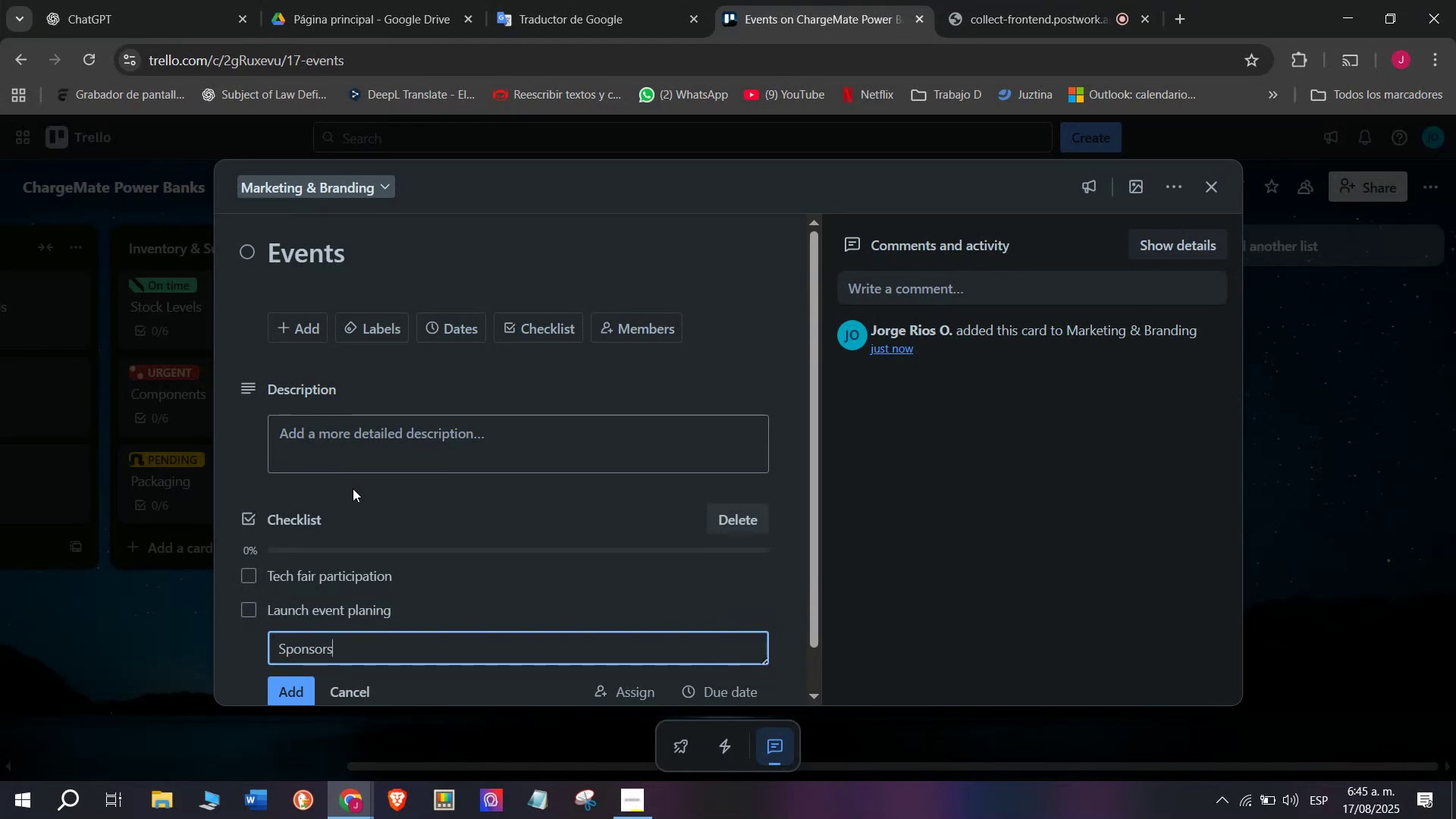 
type(hip proposals)
 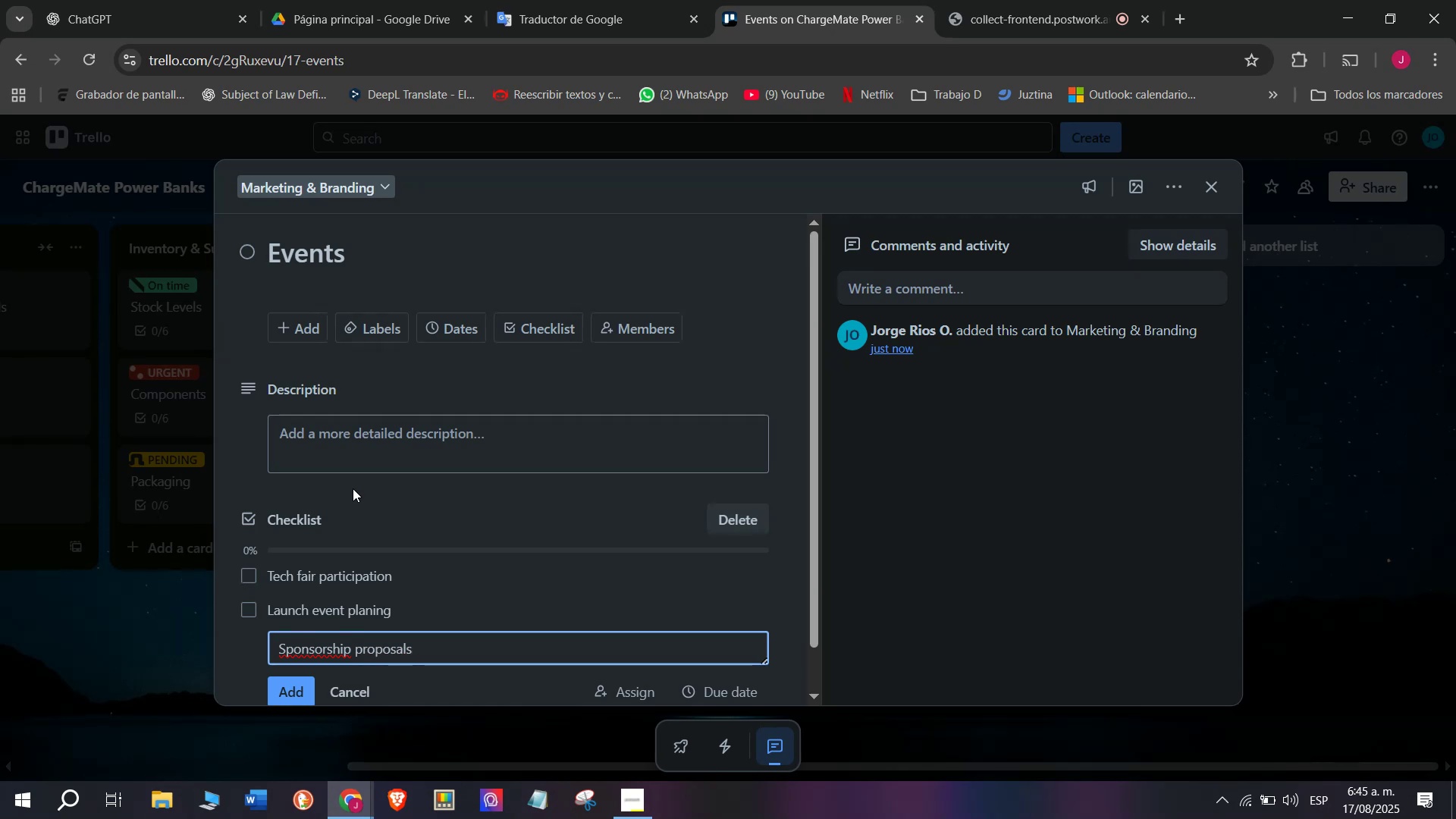 
key(Enter)
 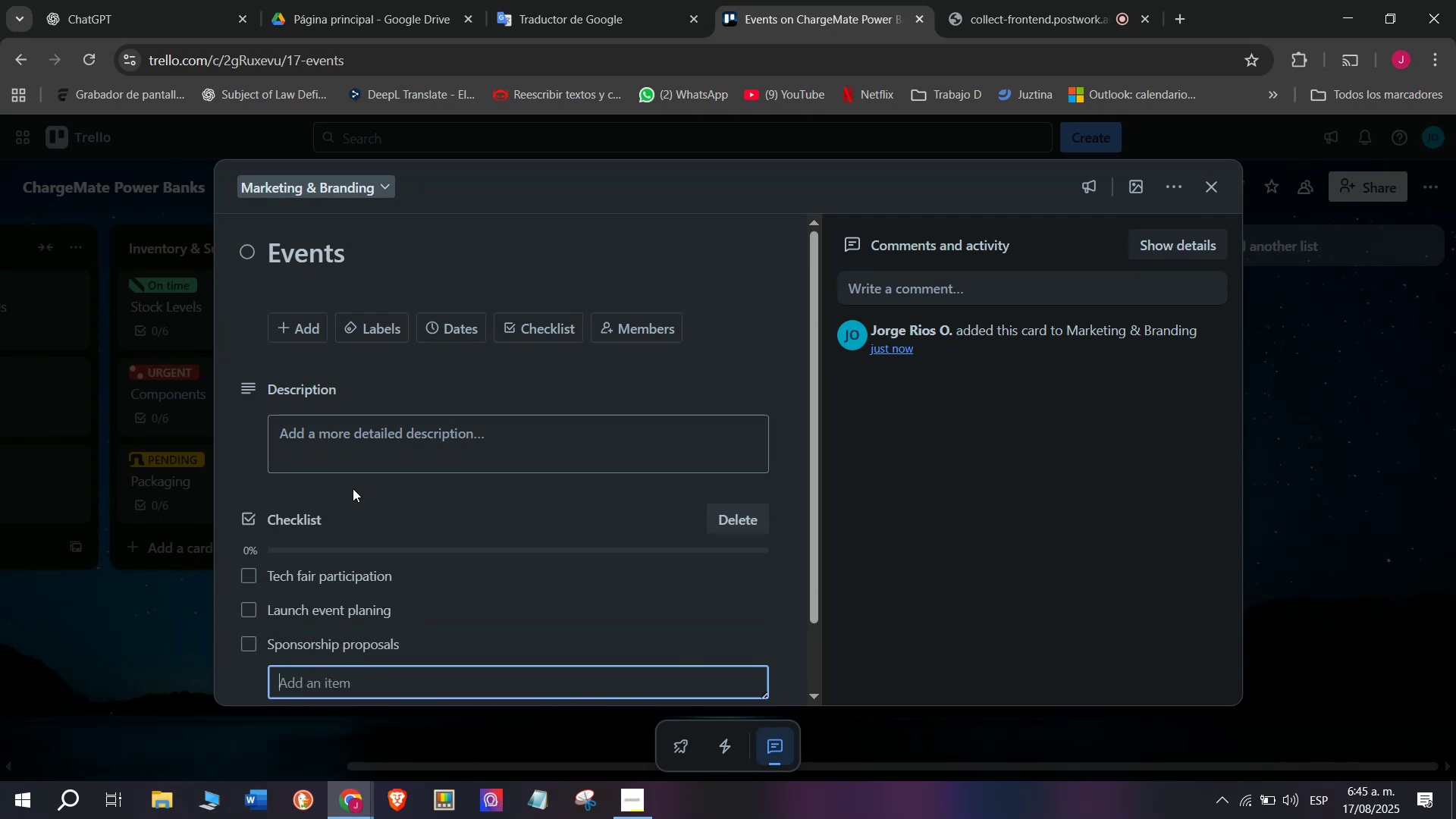 
type(Booth design)
 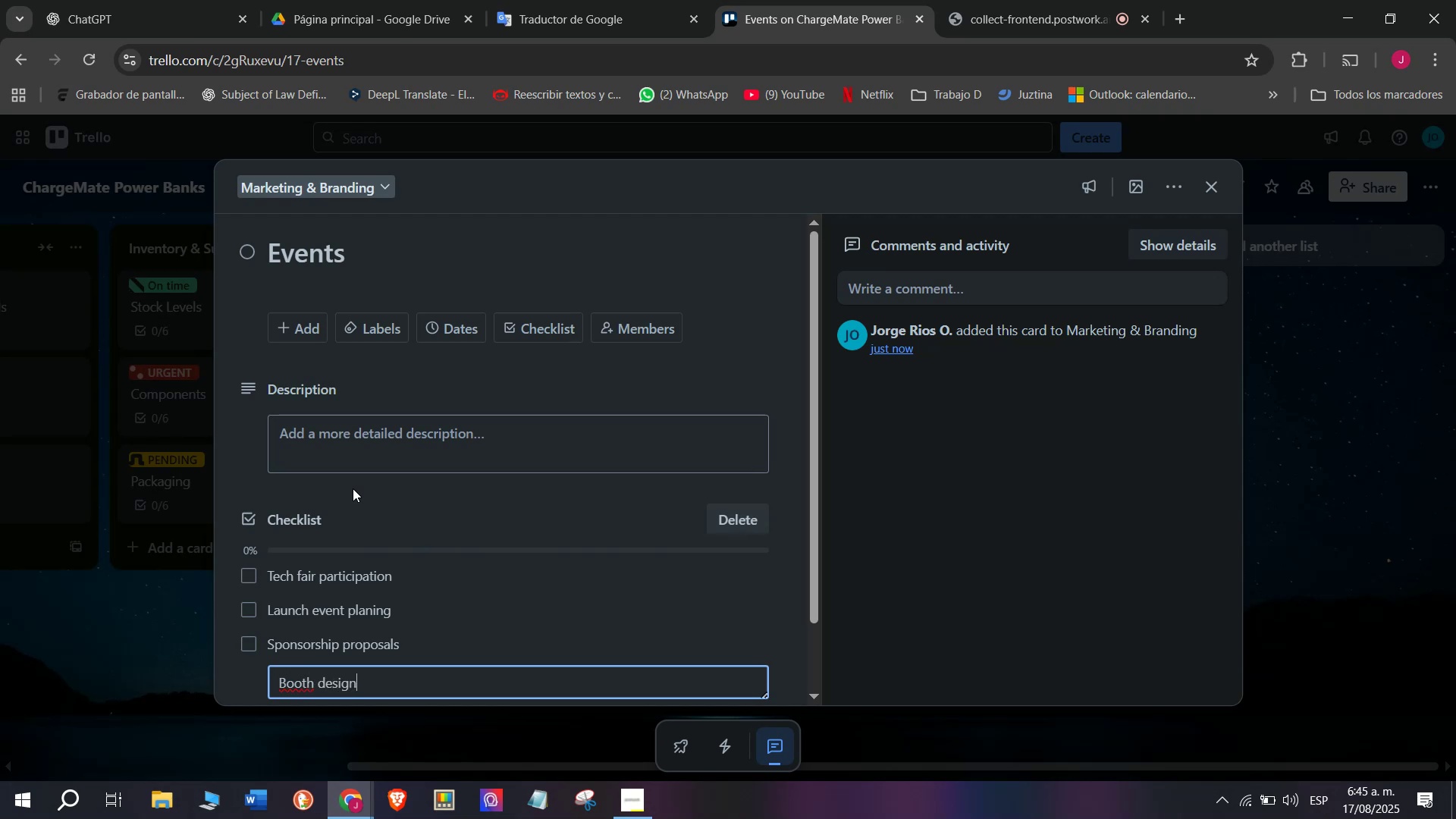 
key(Enter)
 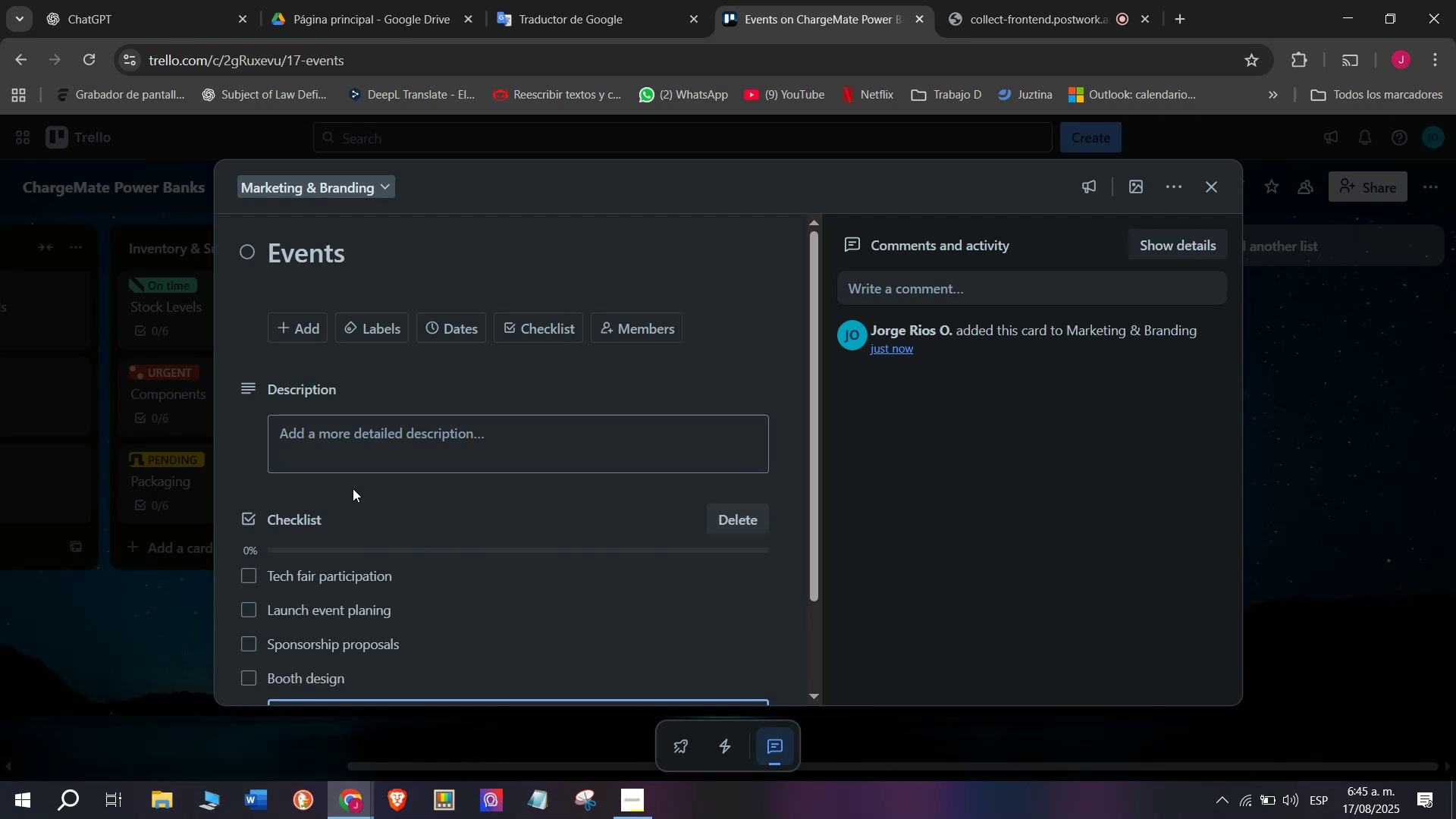 
type(Free produv)
key(Backspace)
type(ct testing=)
key(Backspace)
 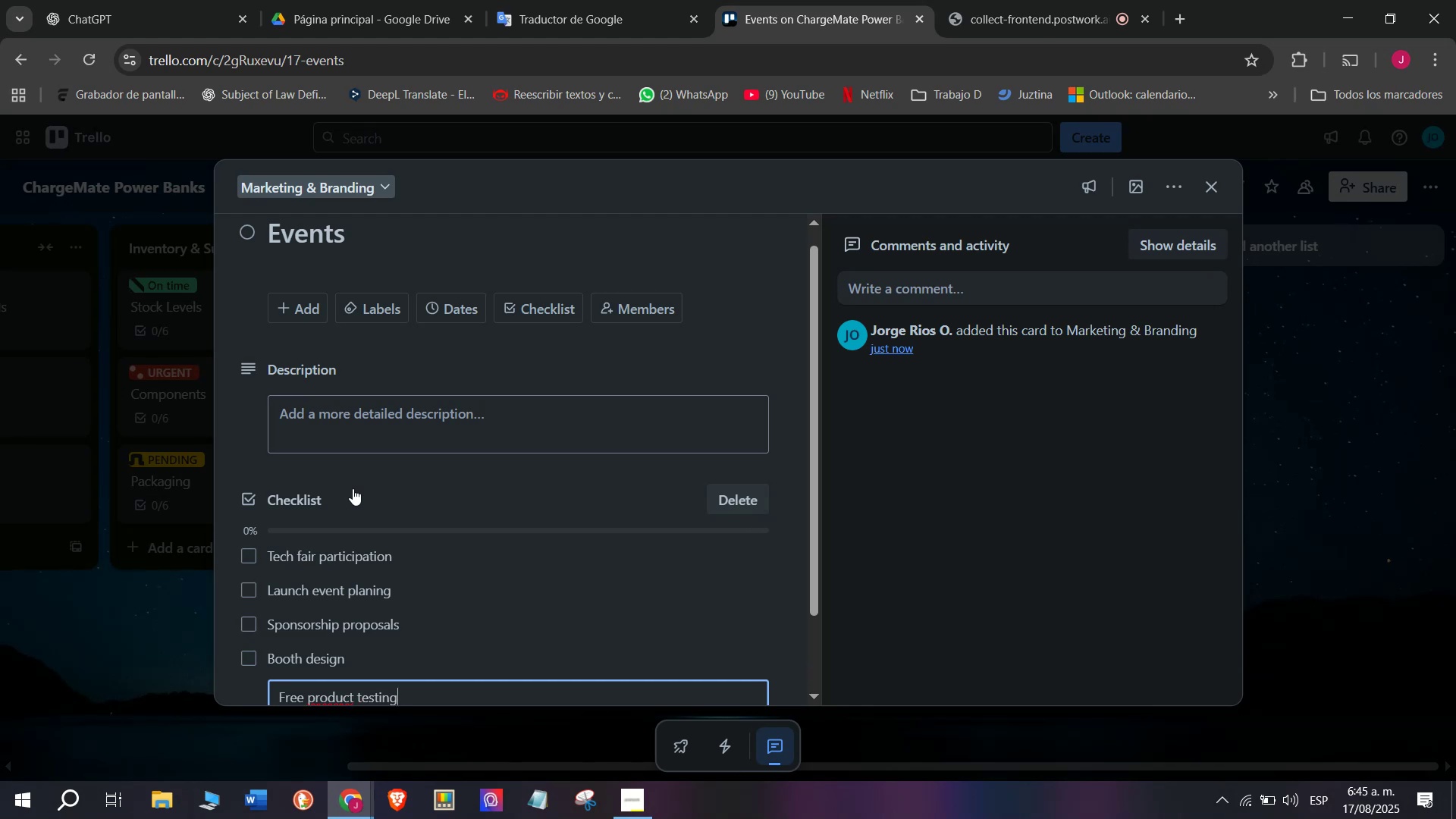 
key(Enter)
 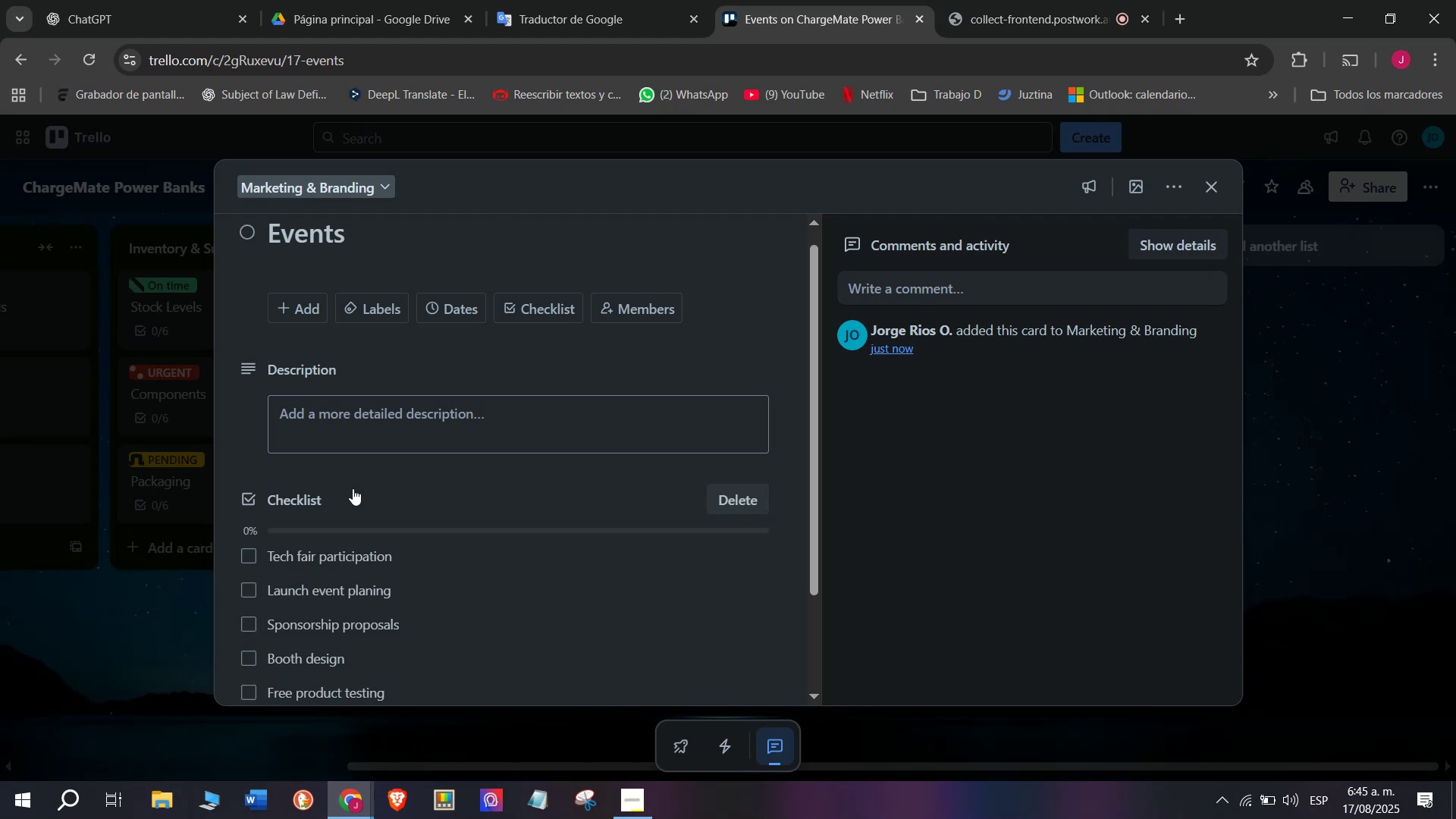 
type(Collect feedback)
 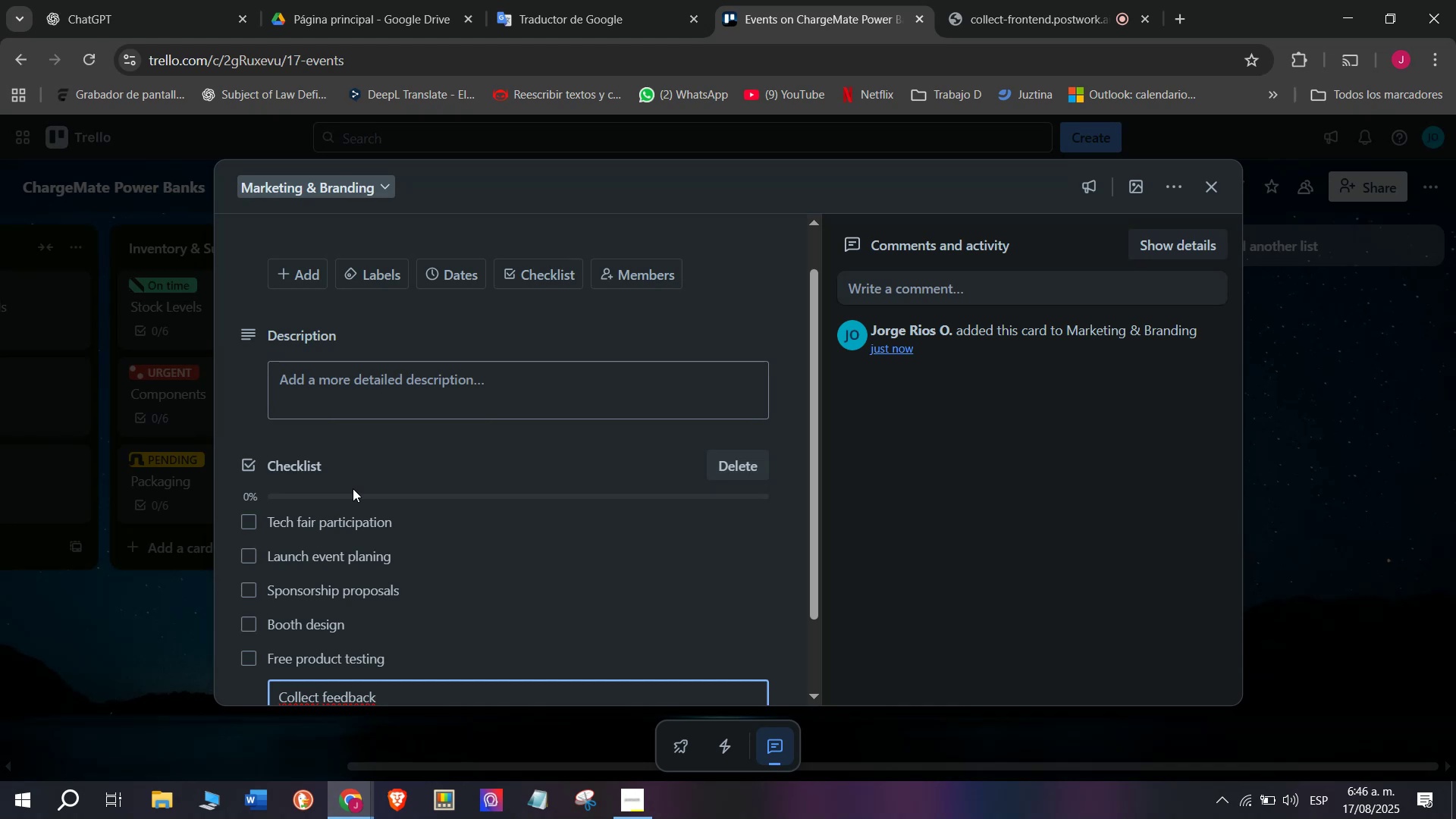 
key(Enter)
 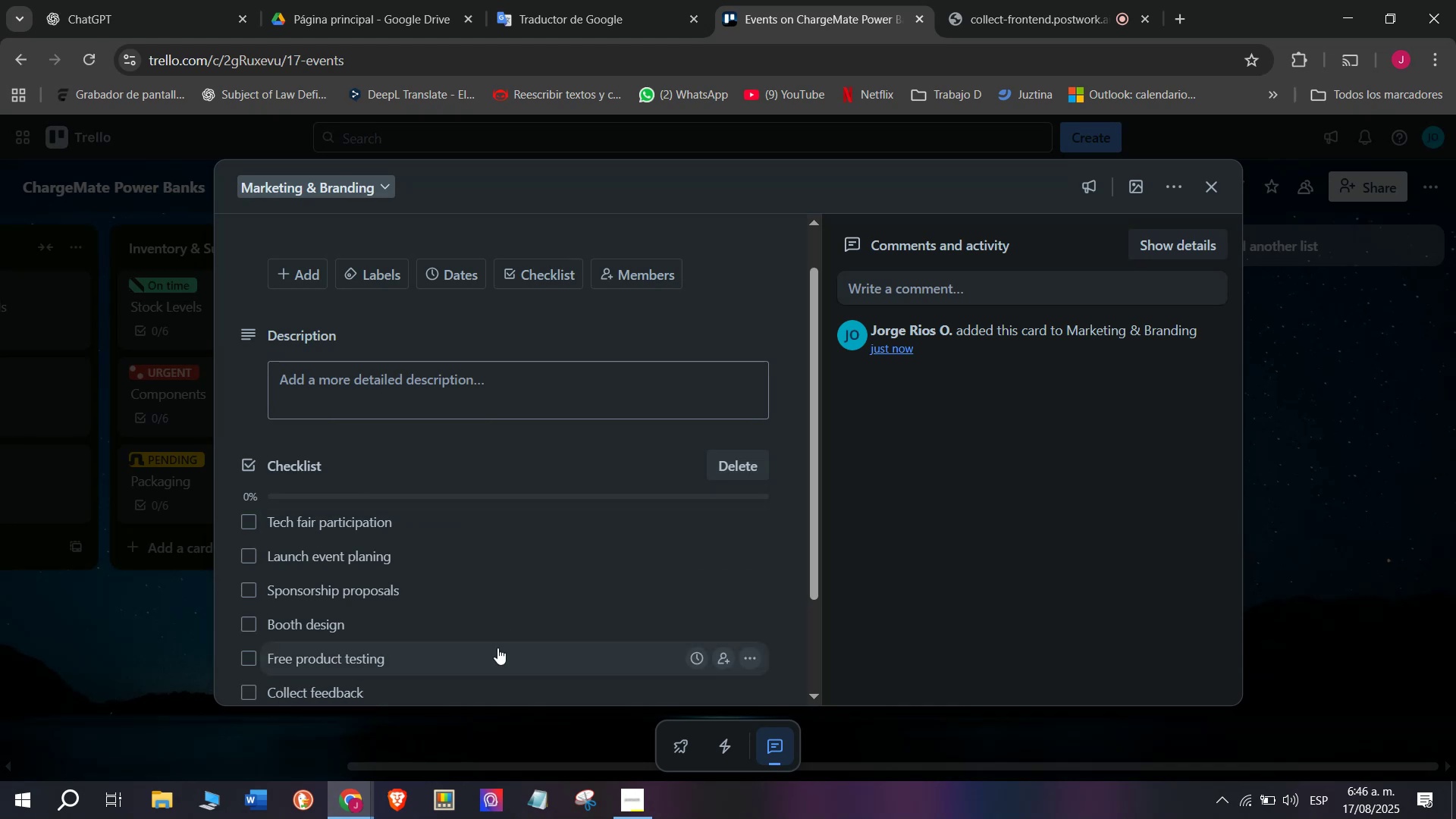 
scroll: coordinate [446, 422], scroll_direction: up, amount: 4.0
 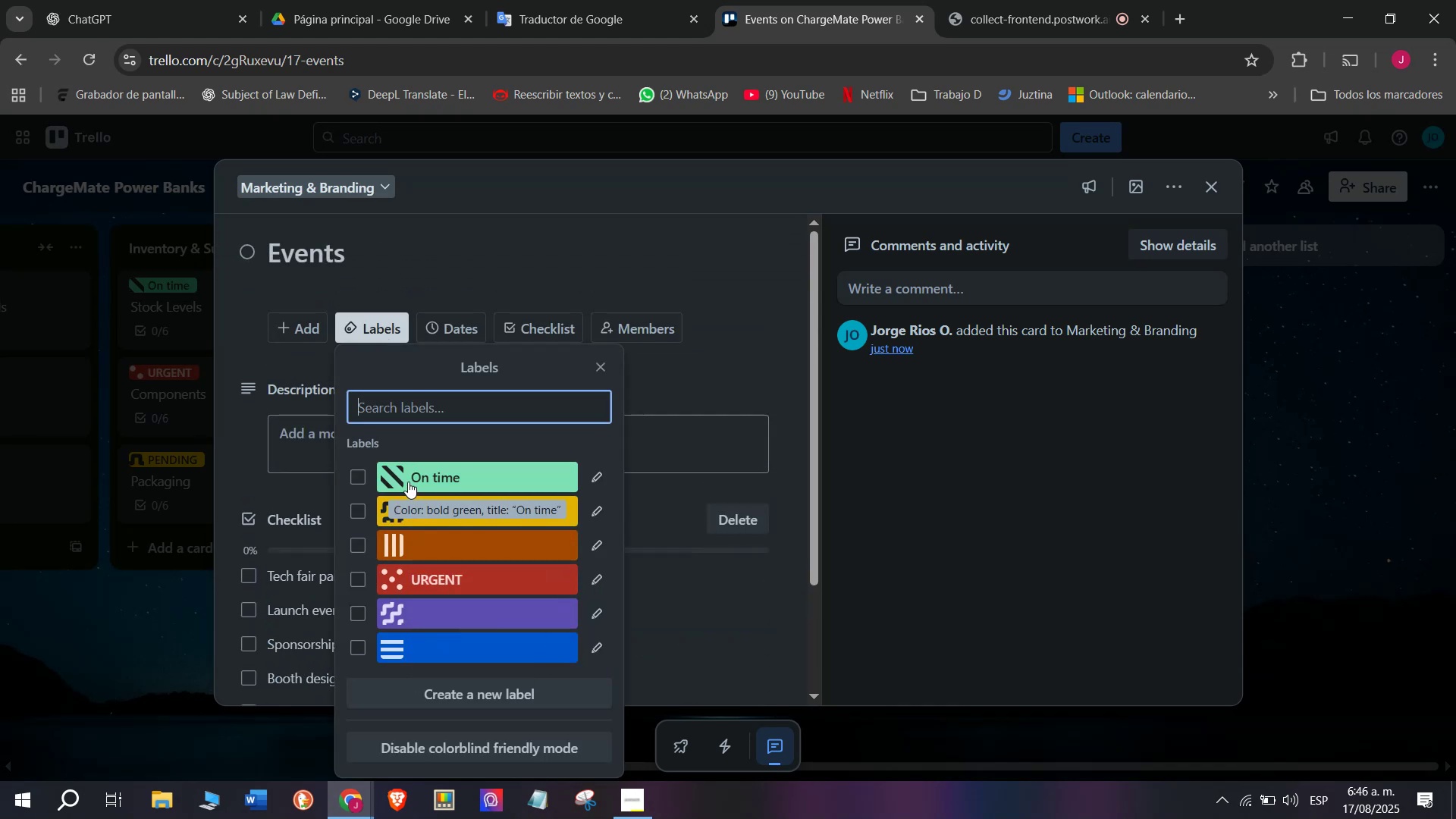 
wait(6.61)
 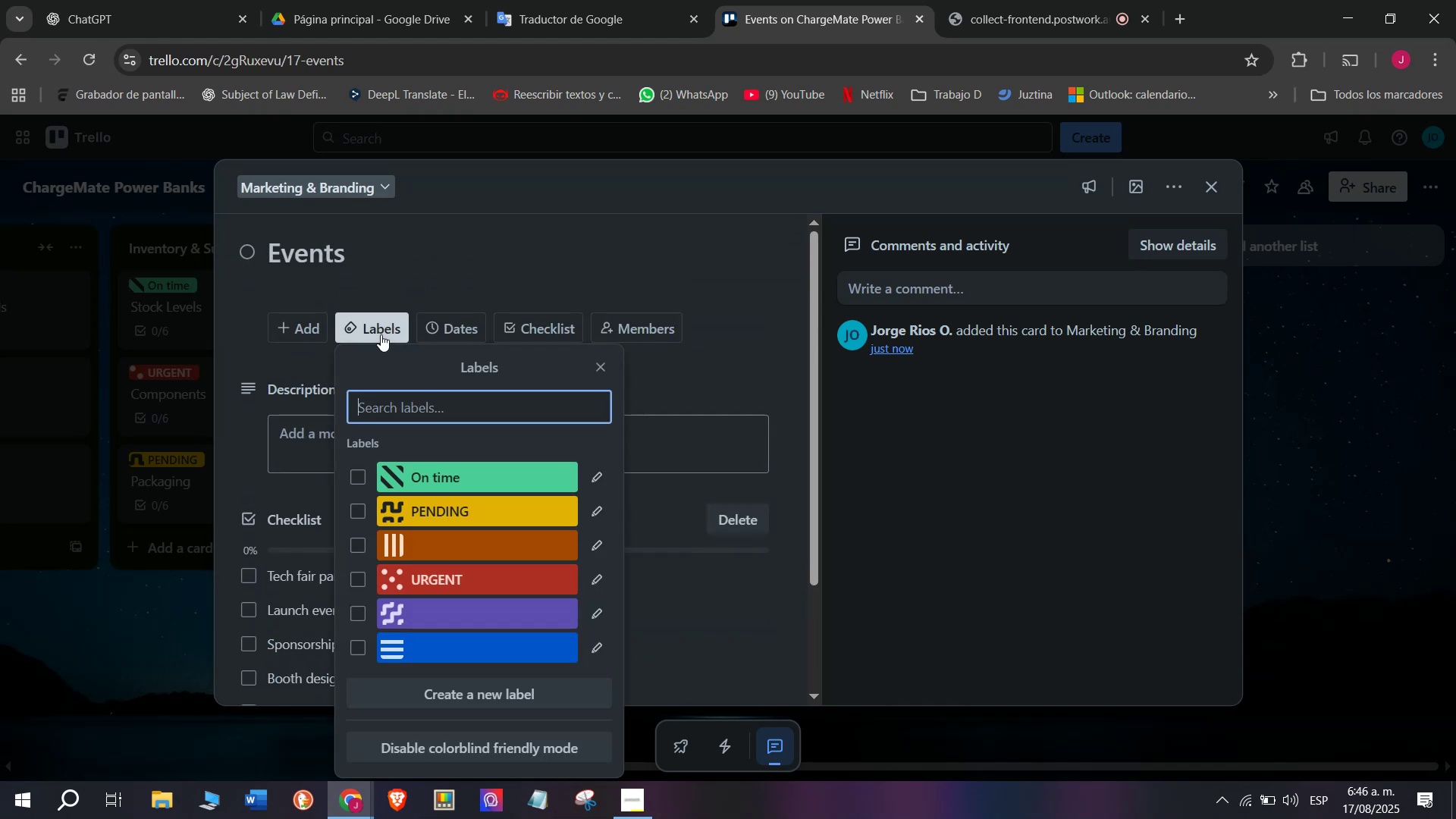 
double_click([137, 617])
 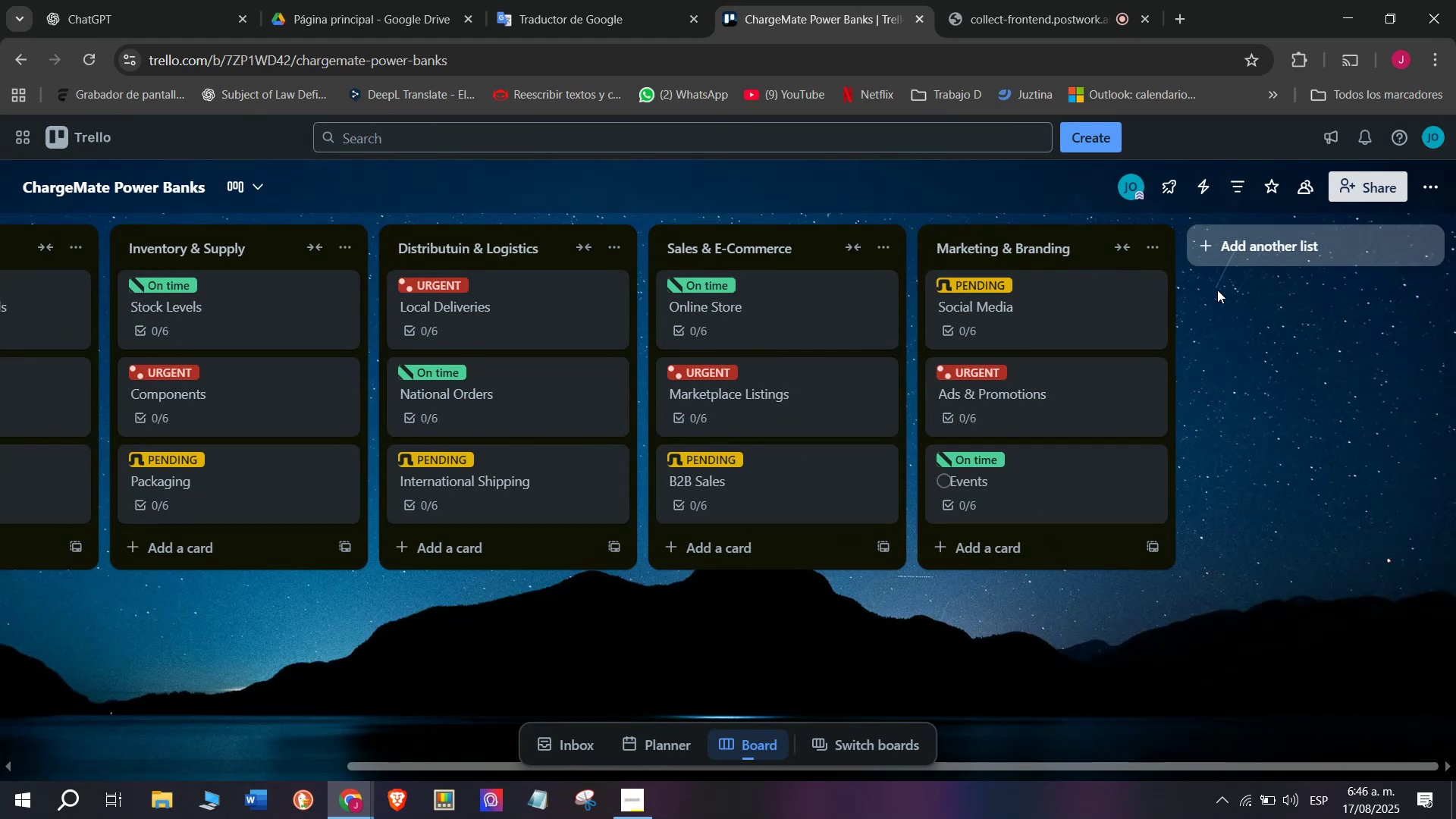 
left_click([1254, 252])
 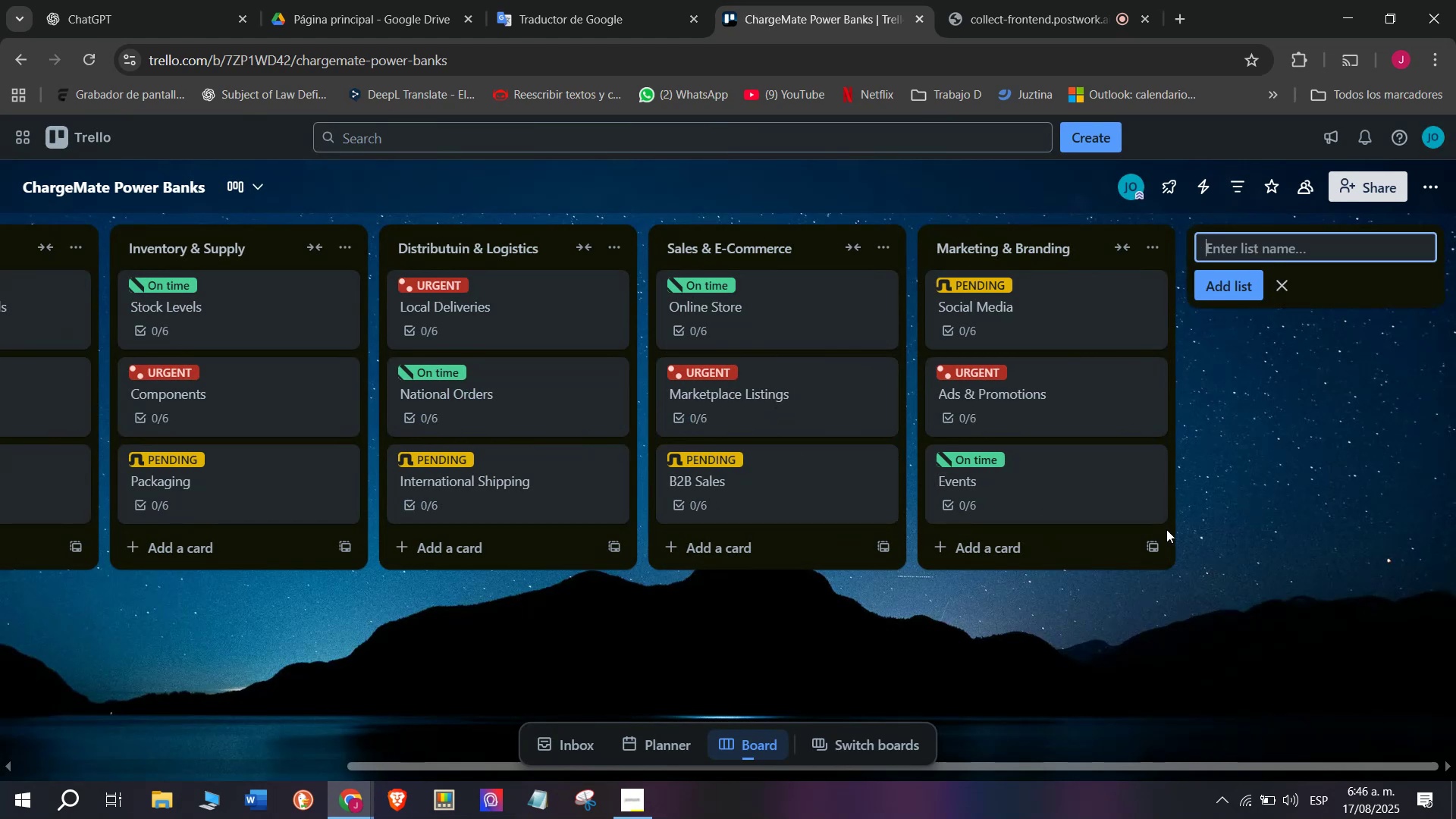 
wait(7.8)
 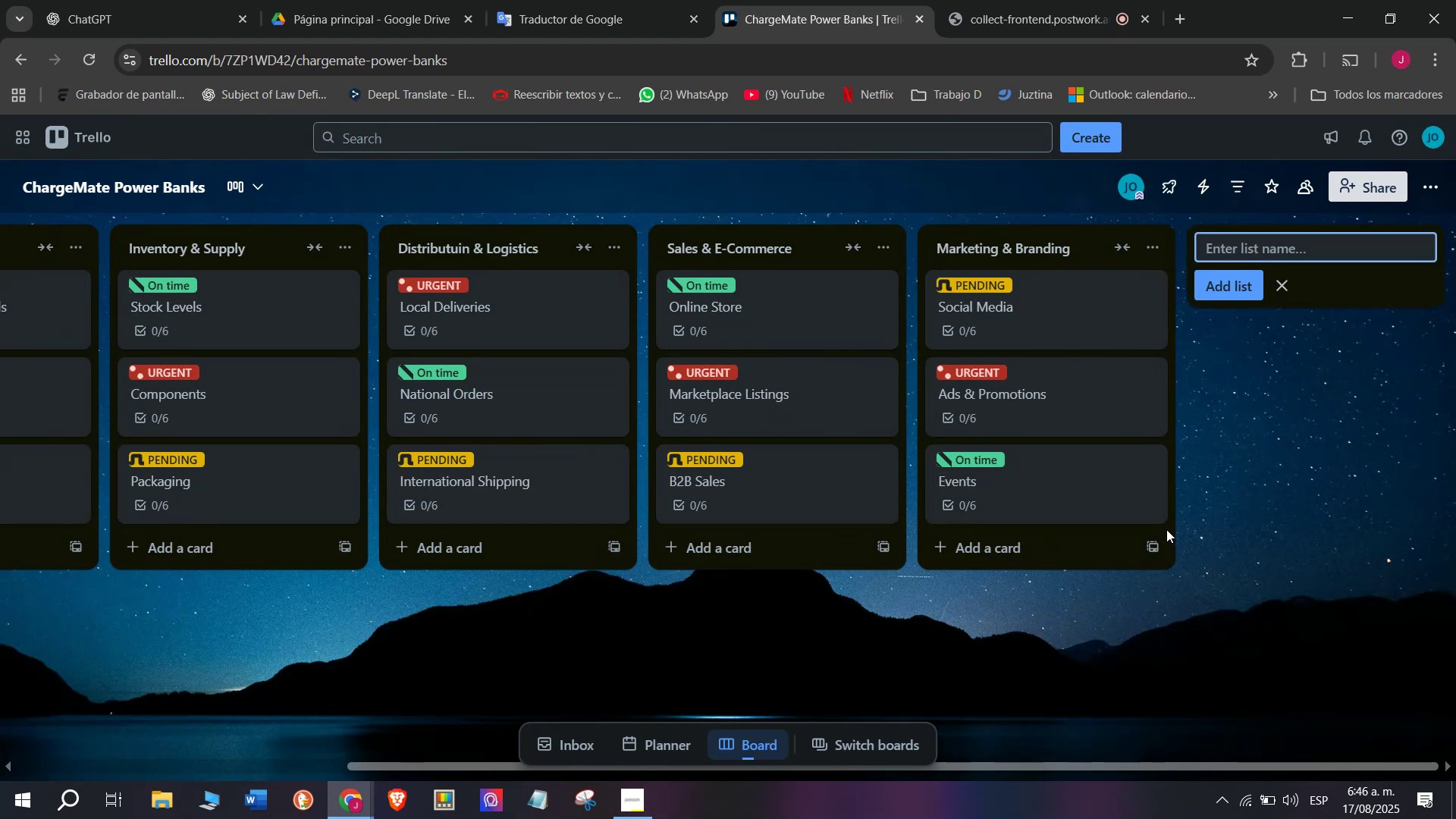 
type(Customer Support)
 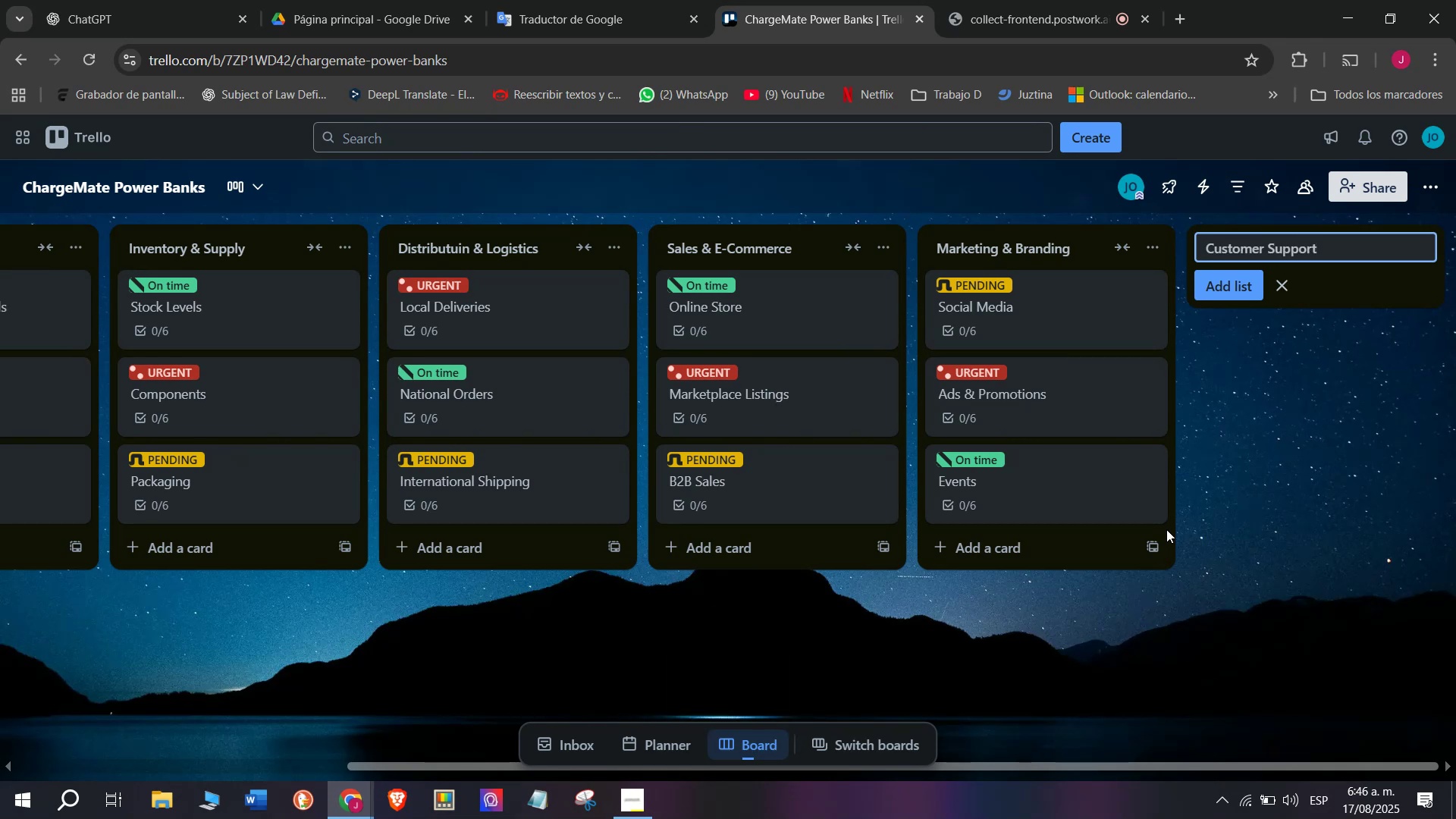 
key(Enter)
 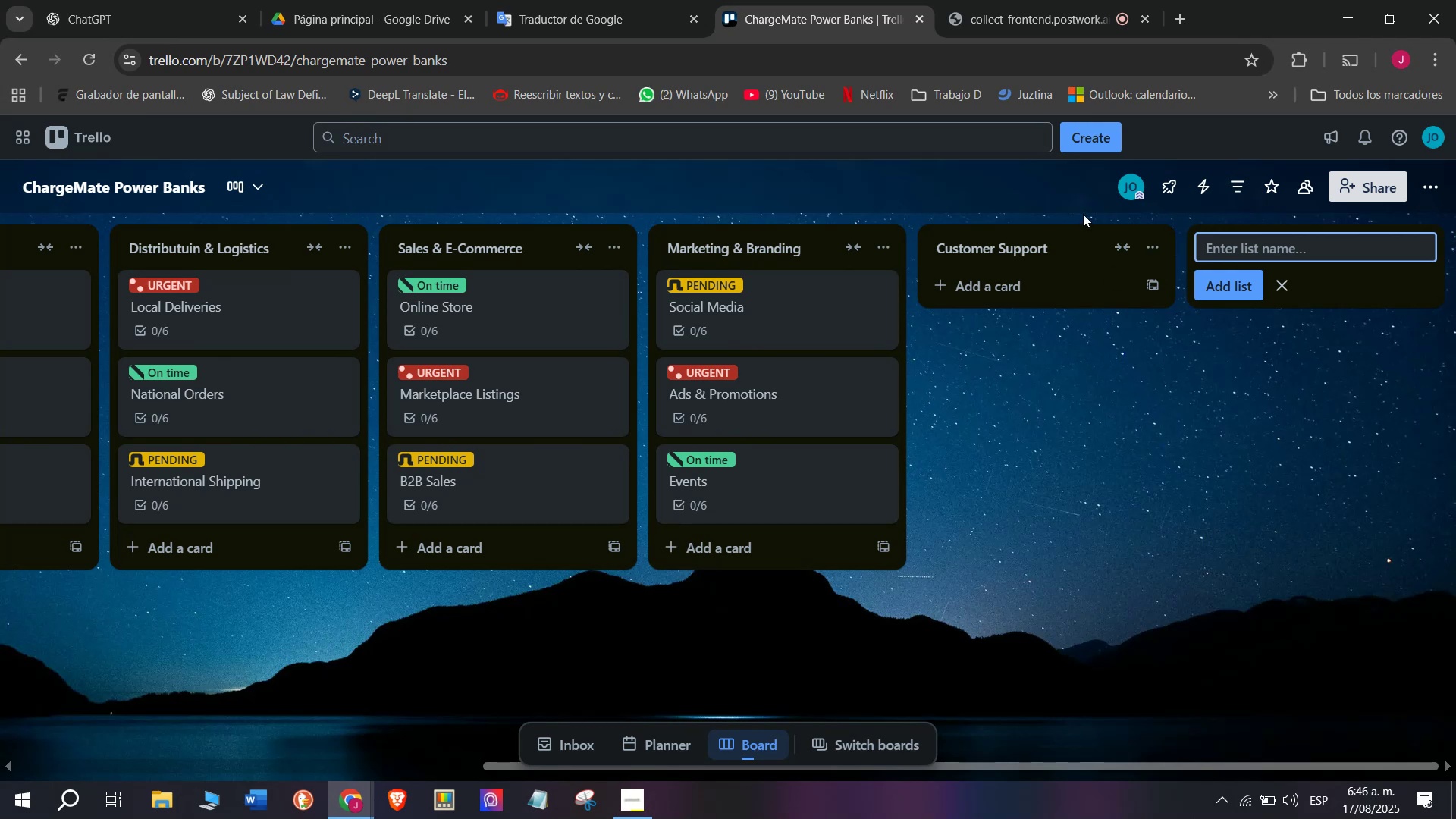 
left_click([1045, 261])
 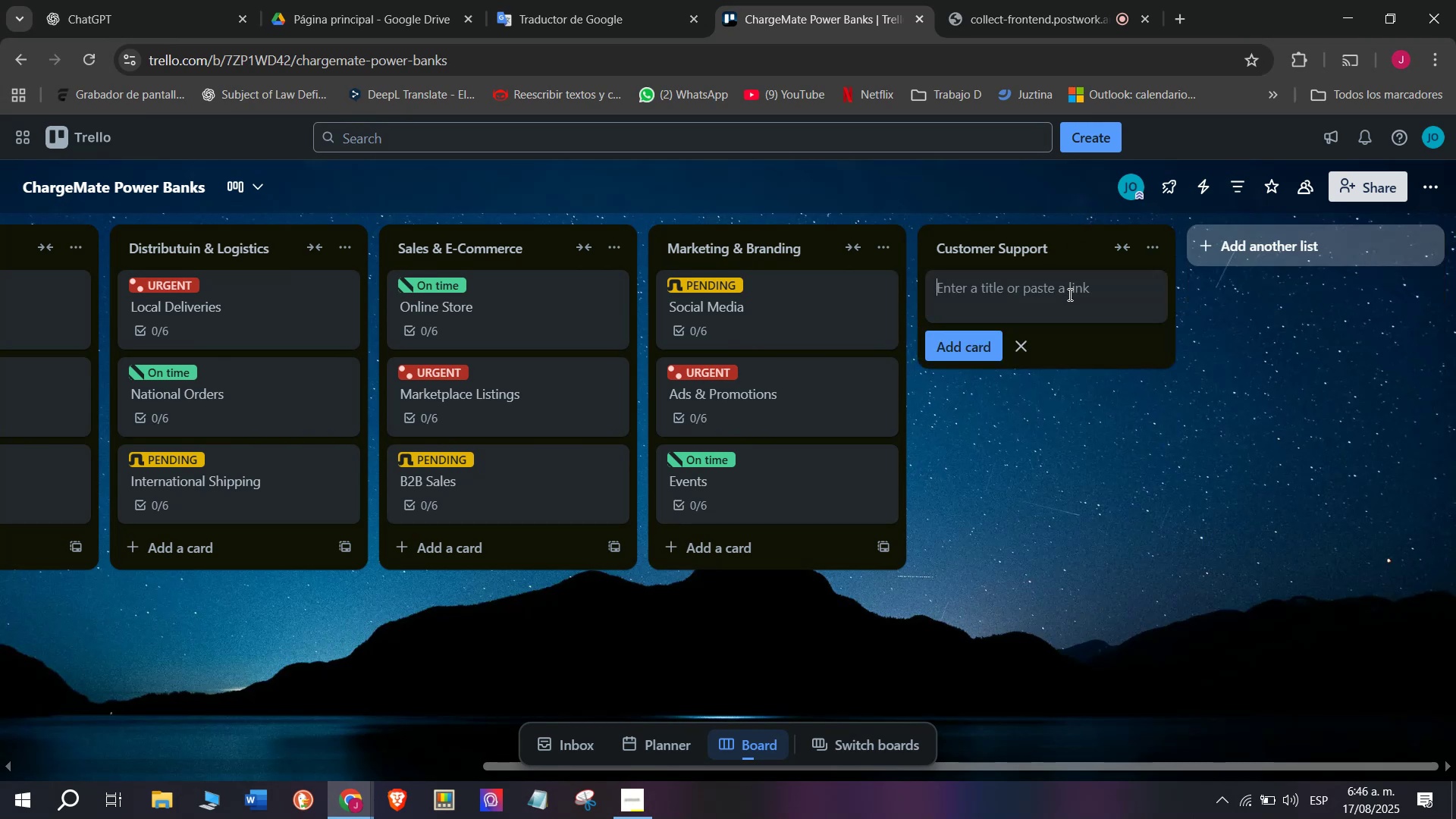 
type(Warranty Services)
 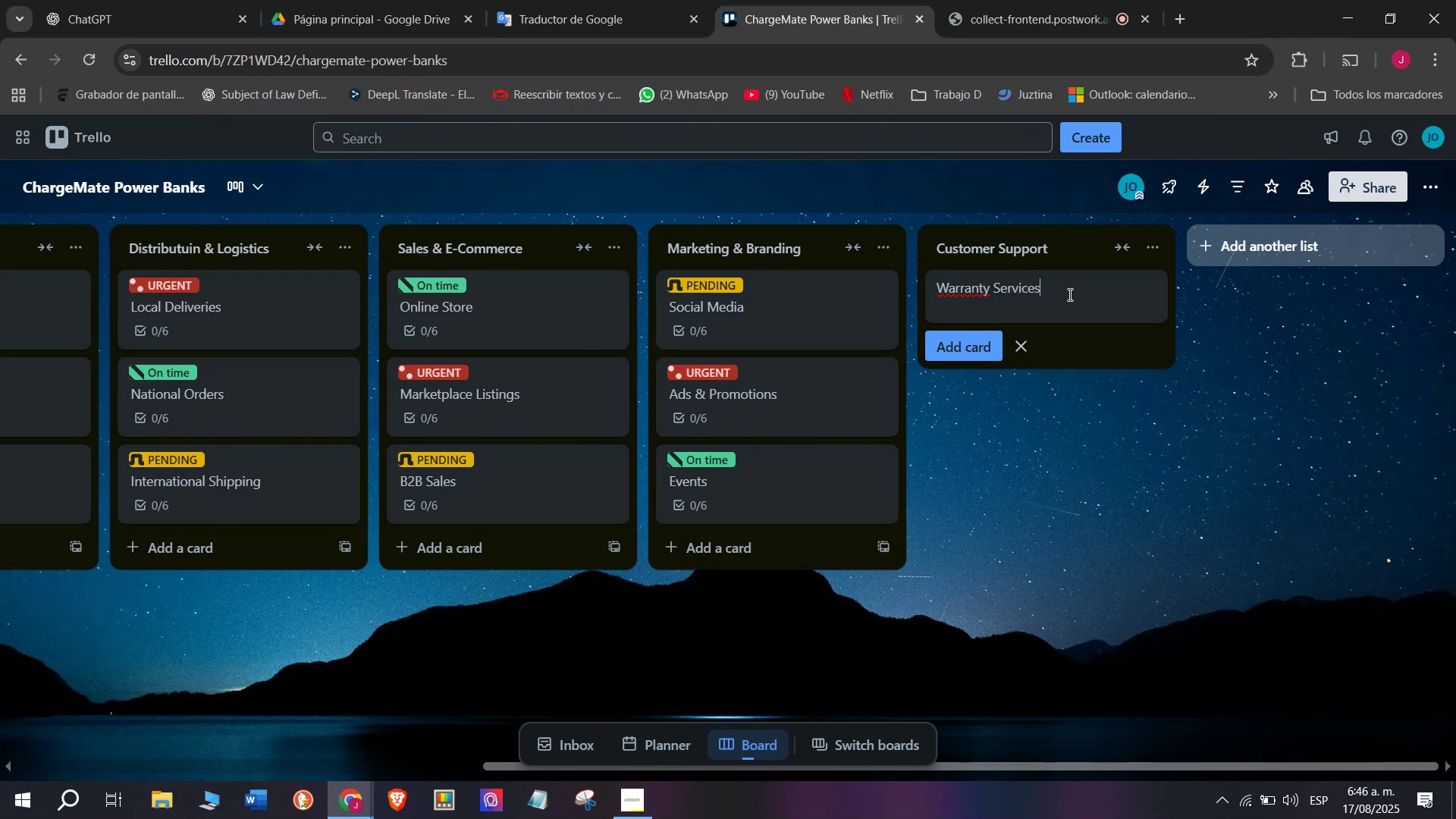 
key(Enter)
 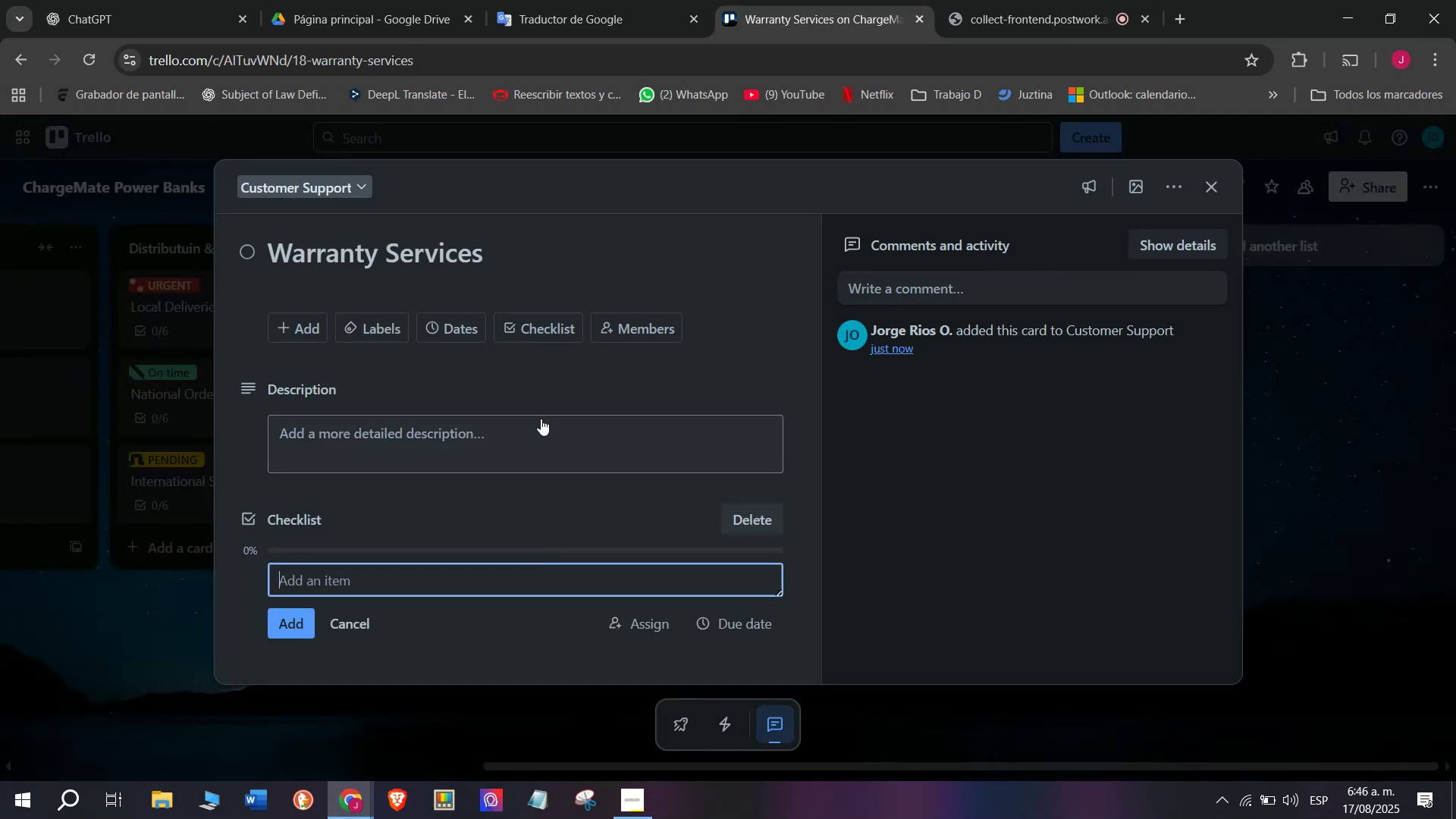 
wait(9.71)
 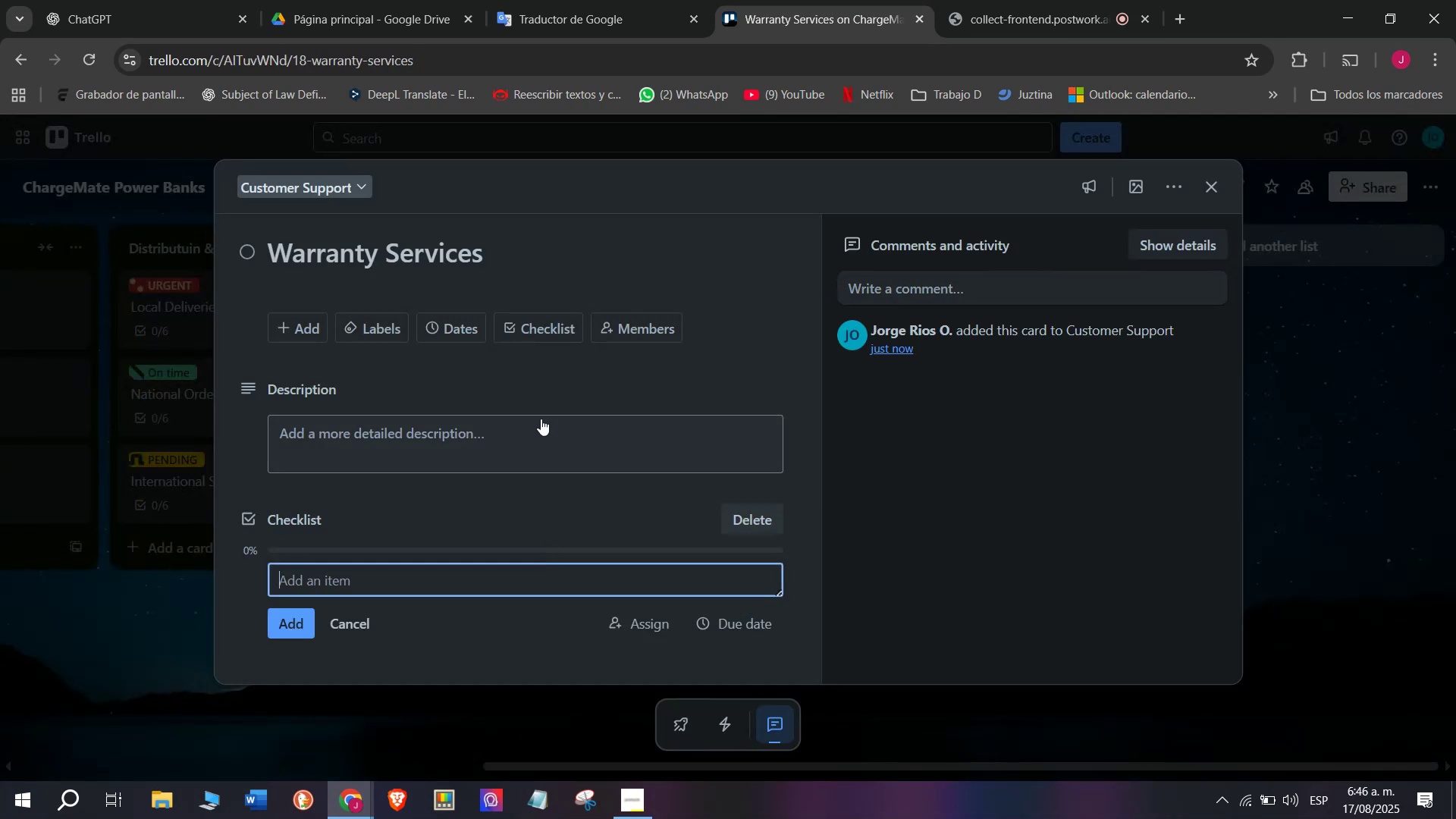 
type(Register products)
 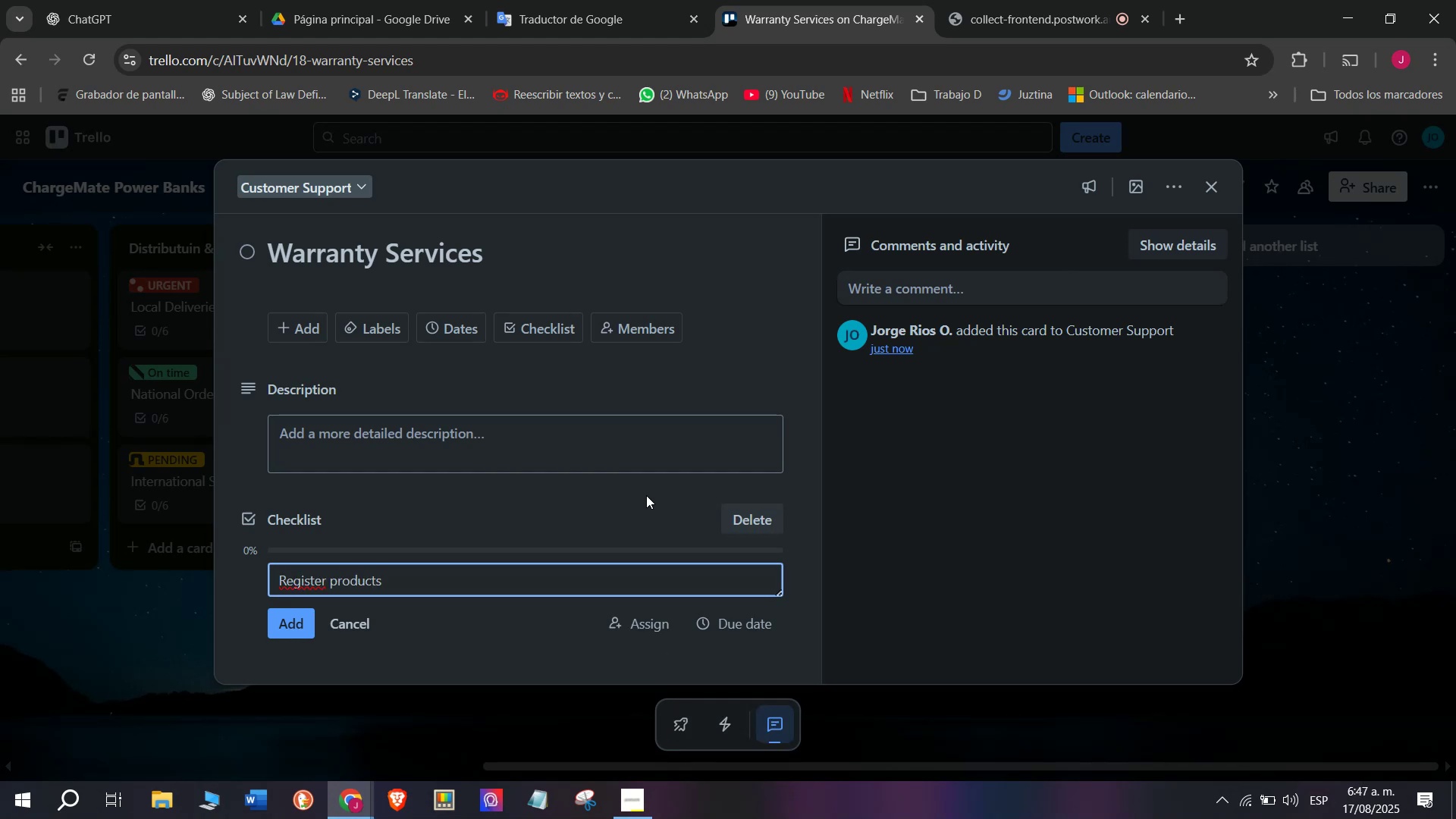 
key(Enter)
 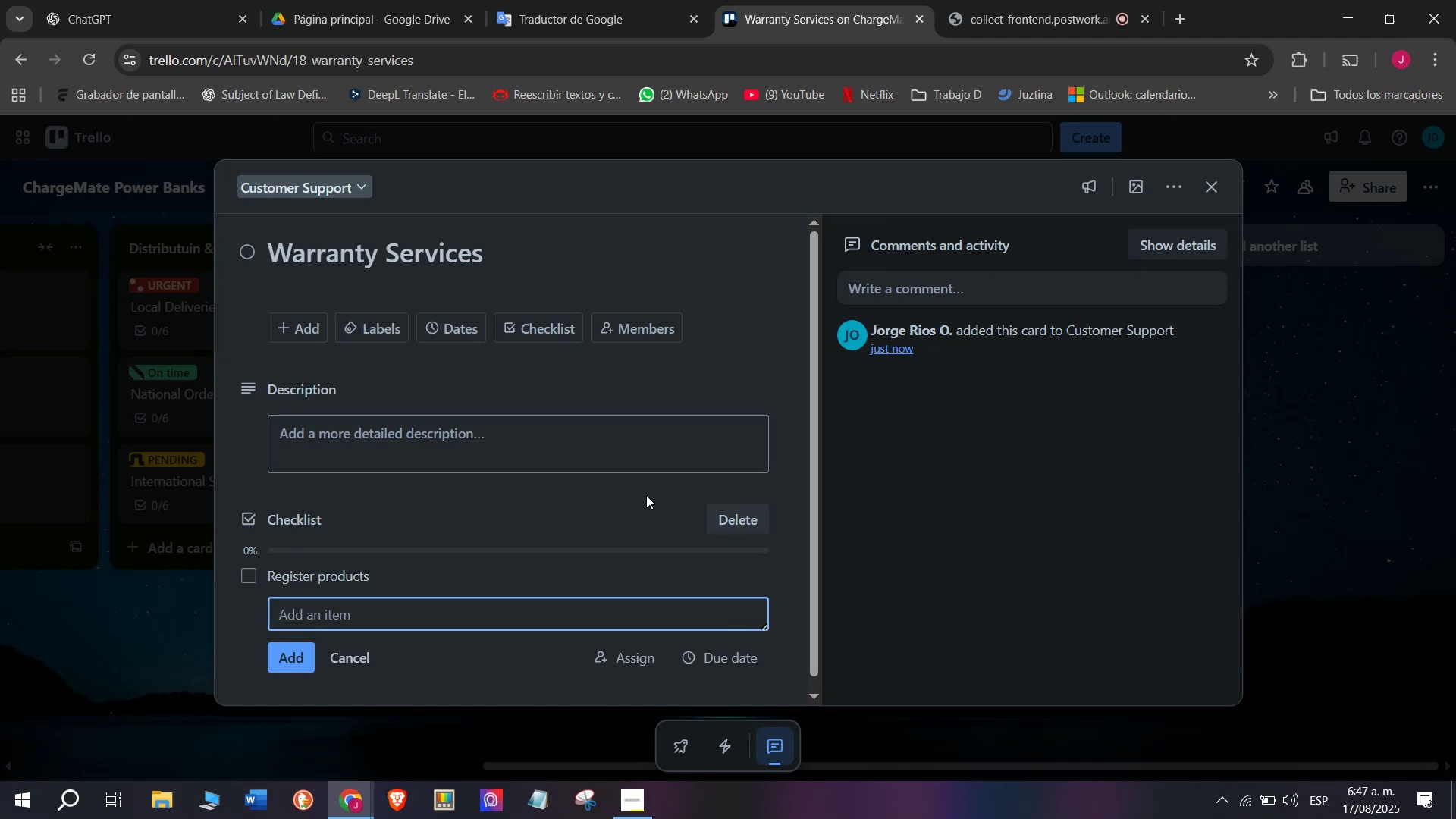 
type(Verify warranty clasims)
key(Backspace)
key(Backspace)
key(Backspace)
key(Backspace)
type(ims)
 